 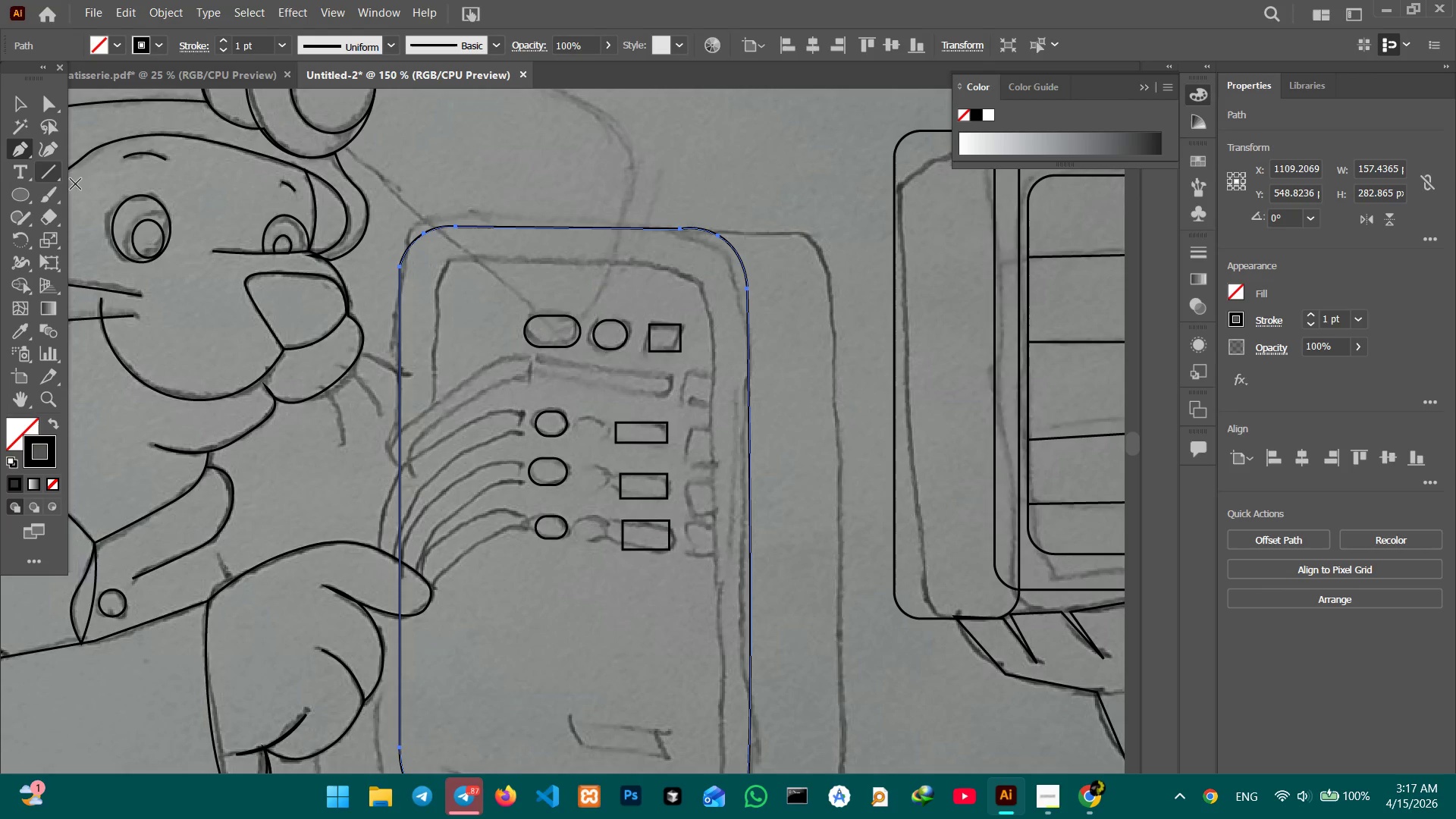 
key(Space)
 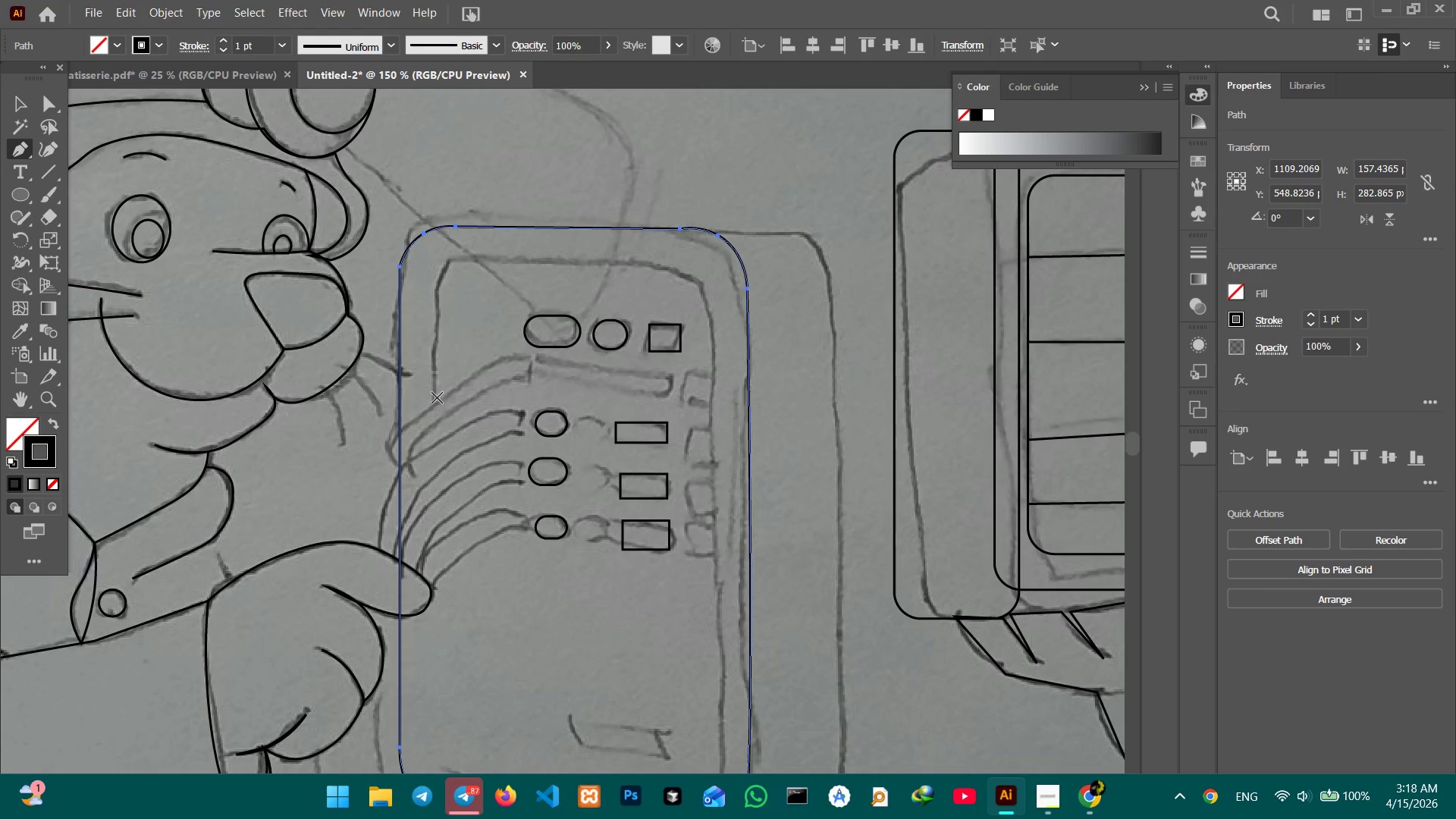 
left_click([435, 402])
 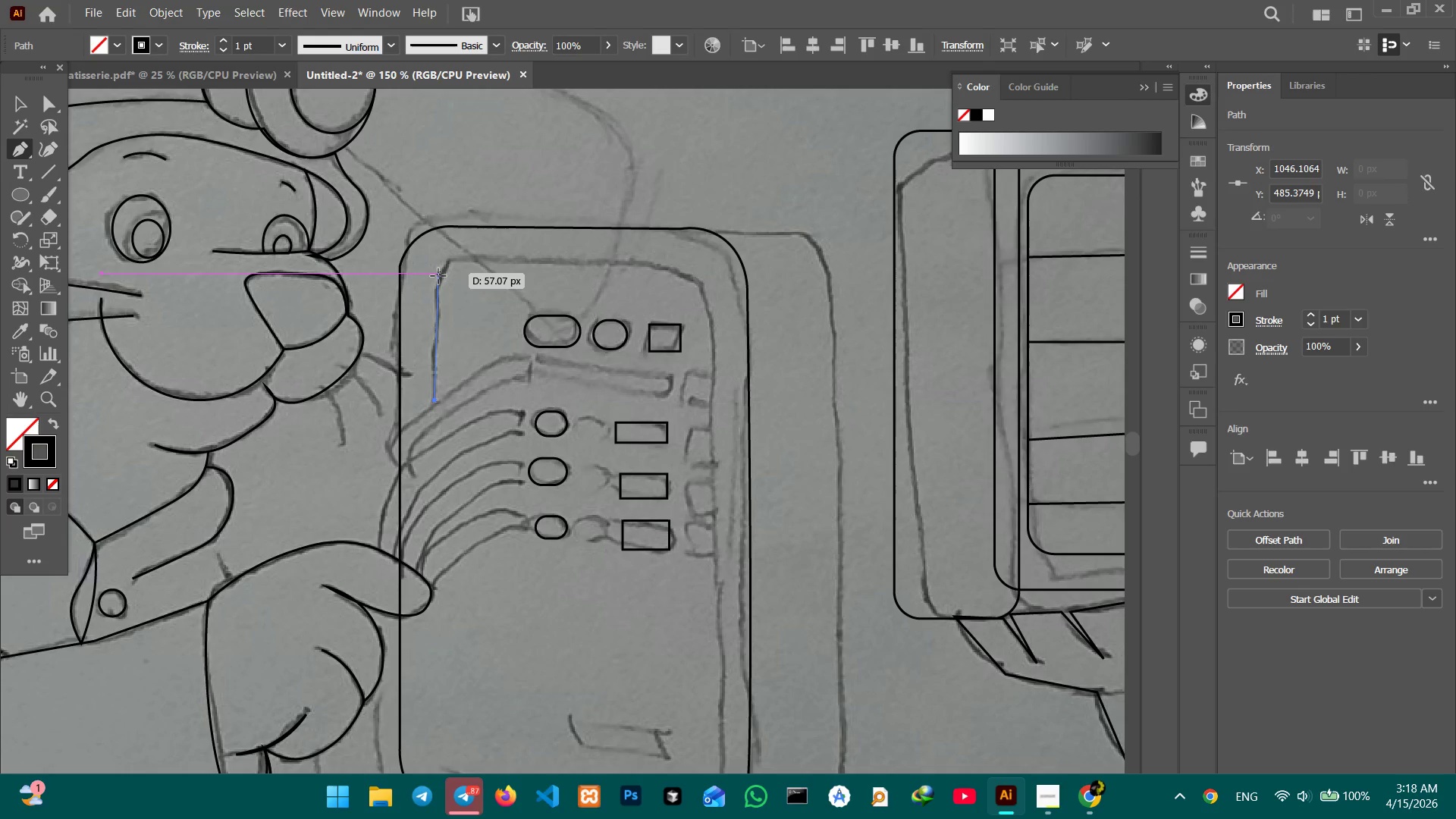 
key(Control+Z)
 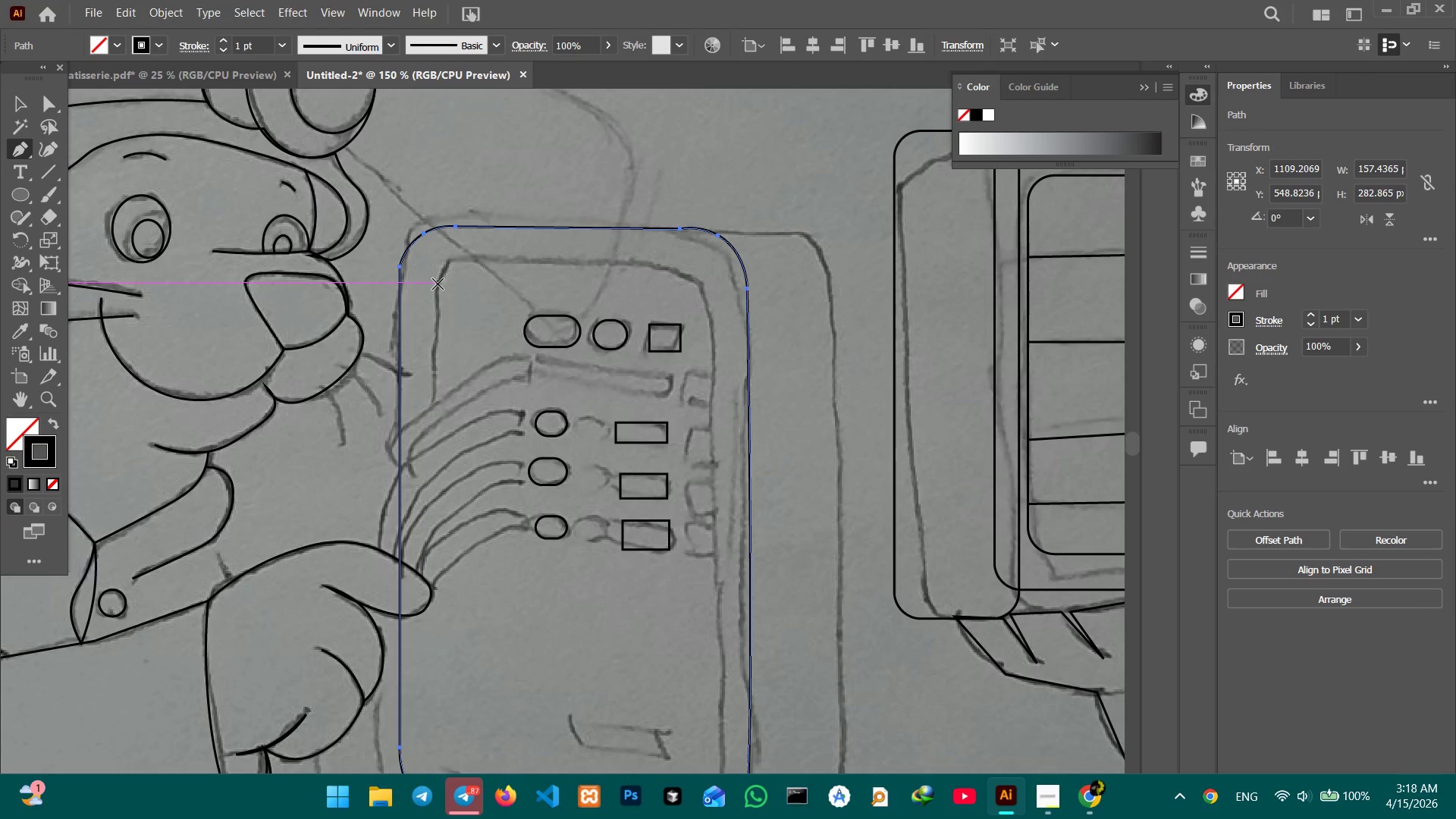 
left_click([438, 284])
 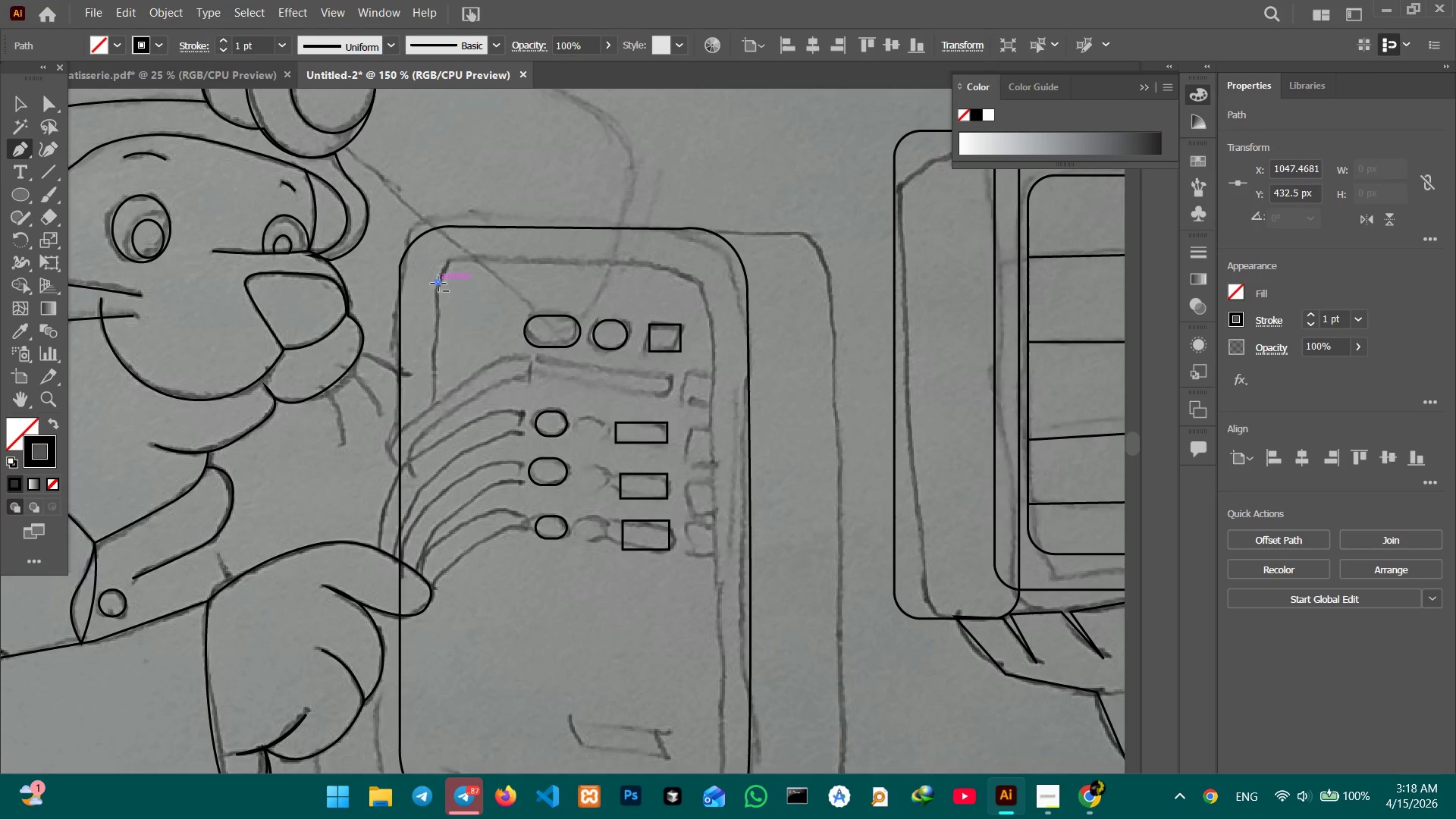 
hold_key(key=ShiftLeft, duration=2.02)
 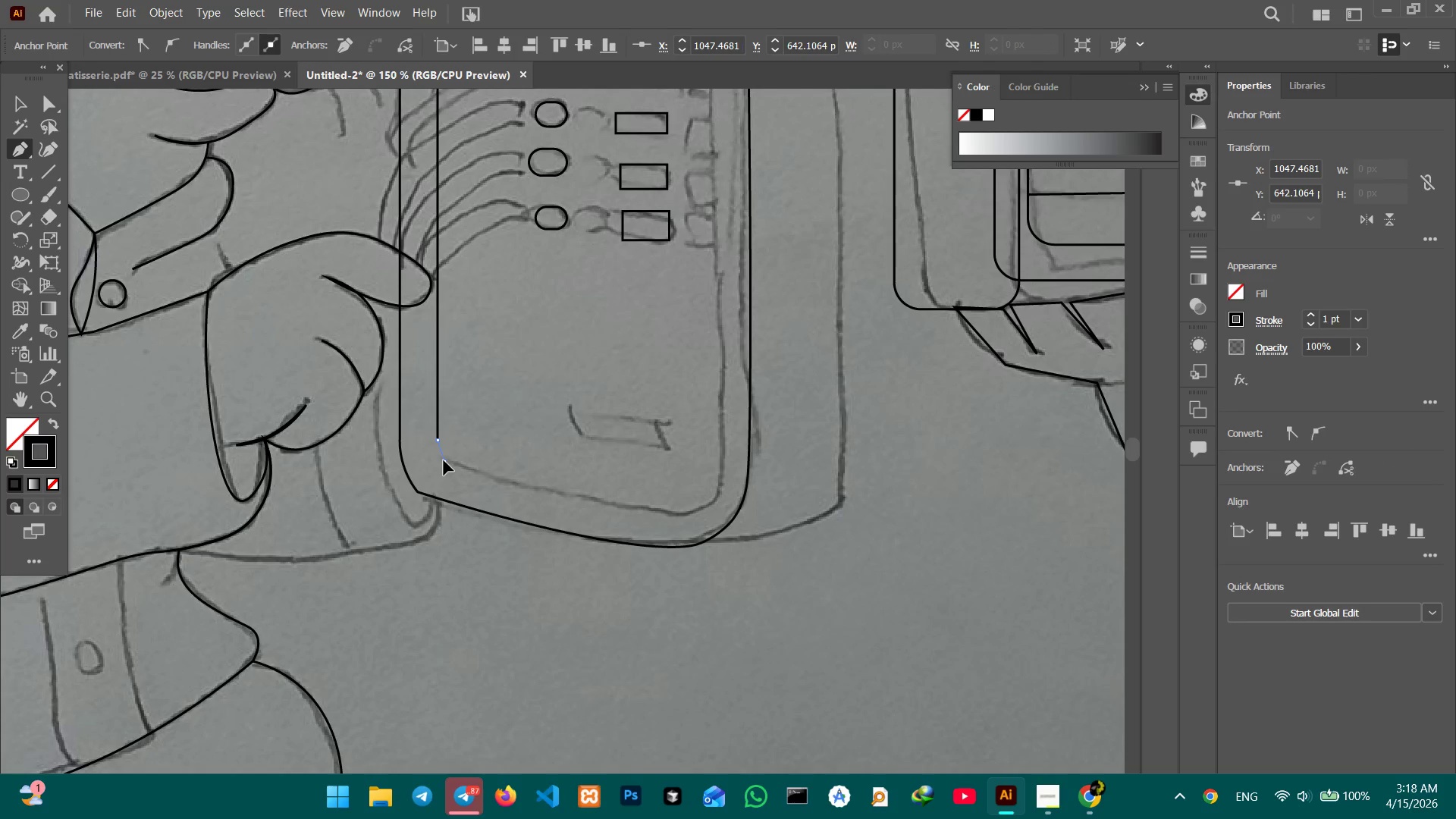 
scroll: coordinate [438, 285], scroll_direction: down, amount: 17.0
 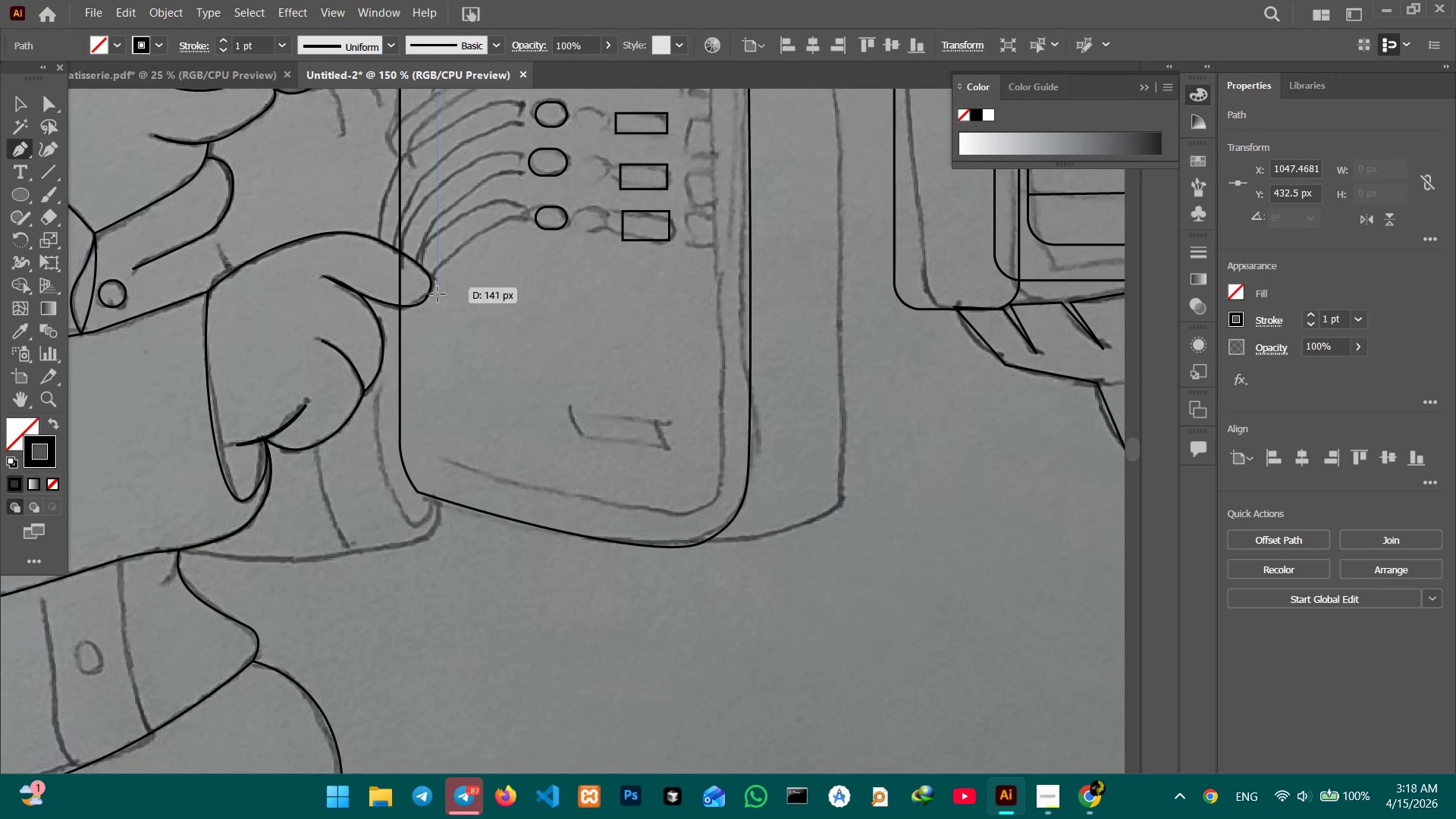 
left_click([433, 440])
 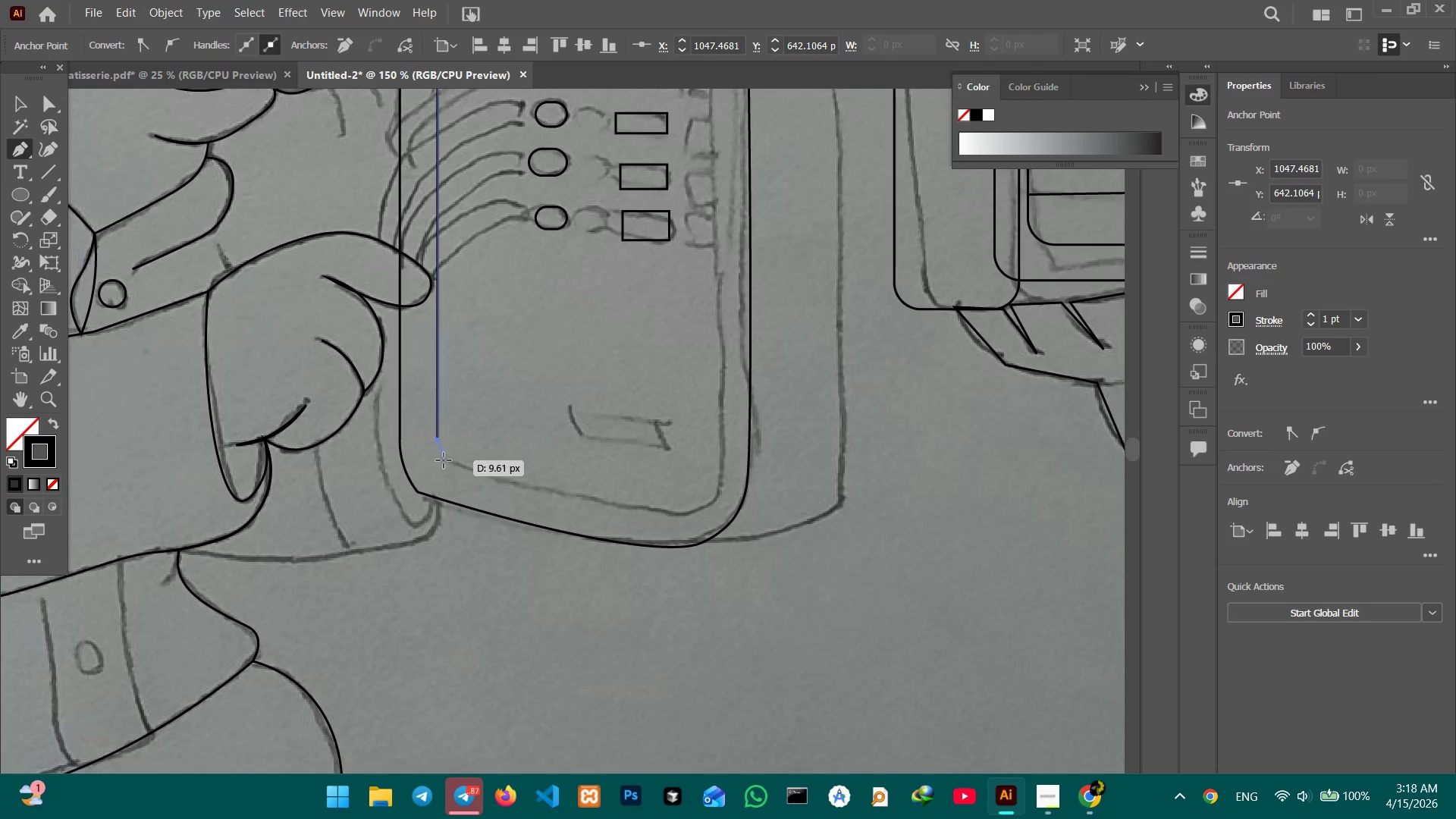 
left_click([444, 460])
 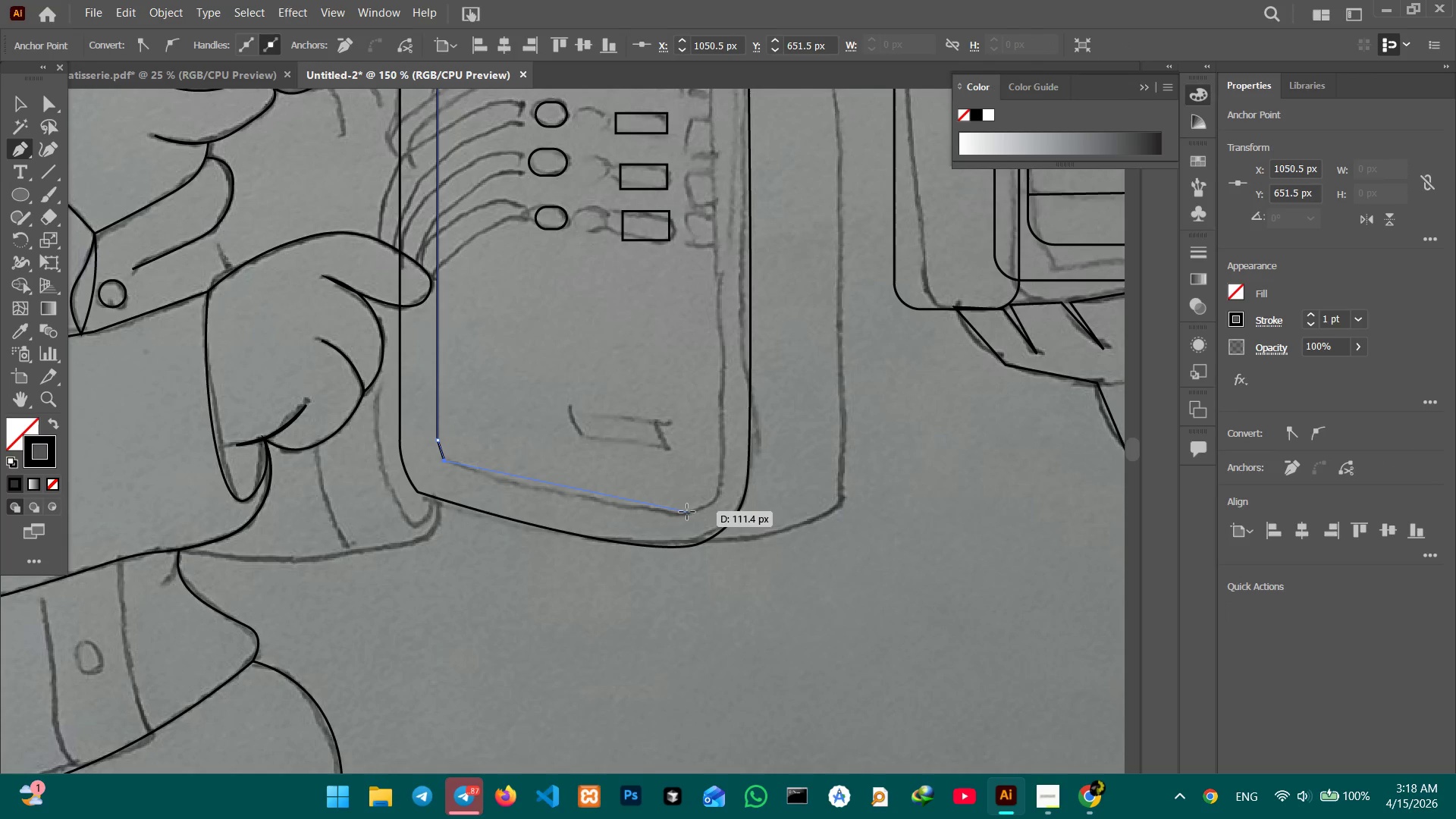 
hold_key(key=ShiftLeft, duration=0.55)
 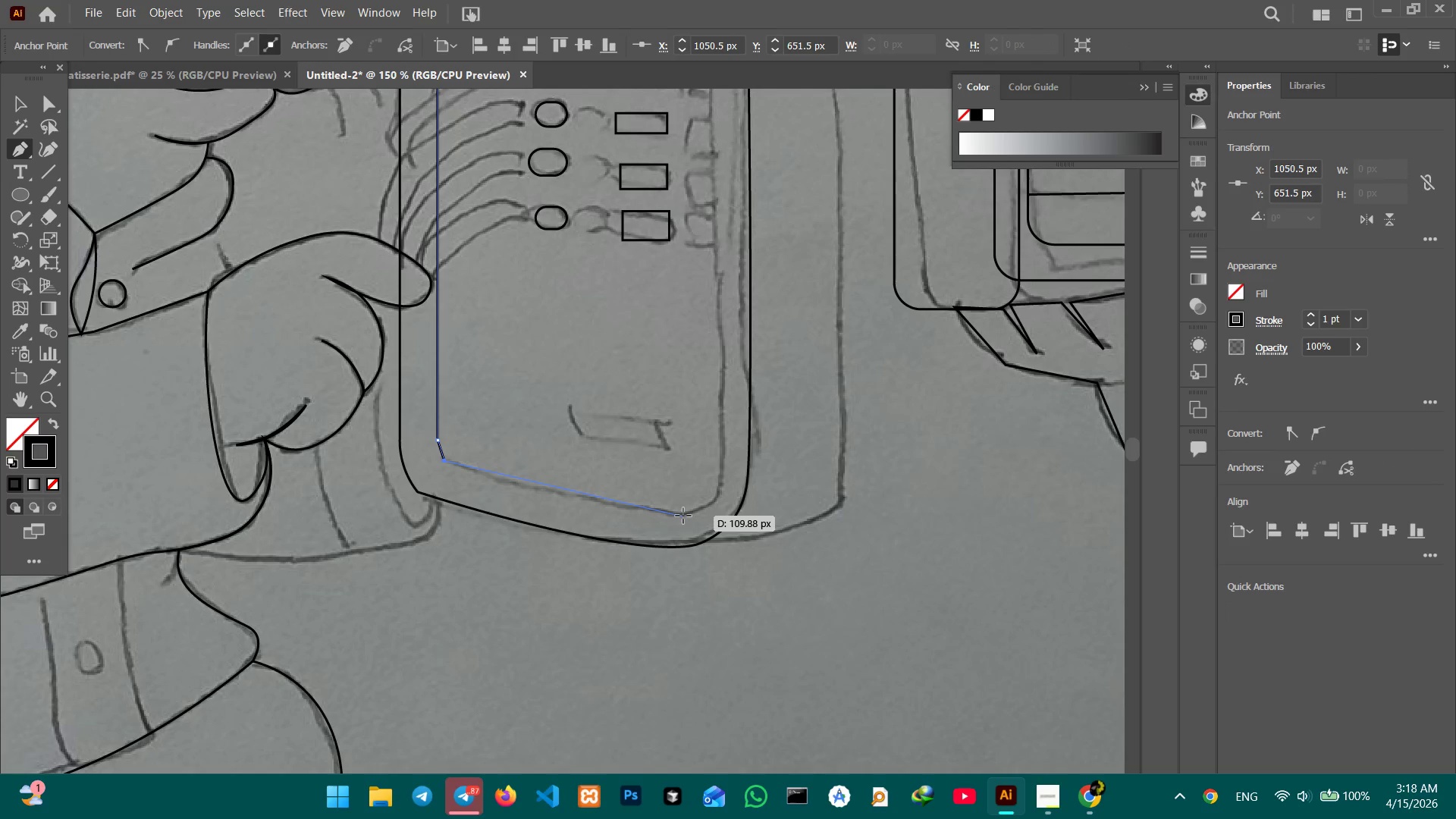 
left_click([684, 516])
 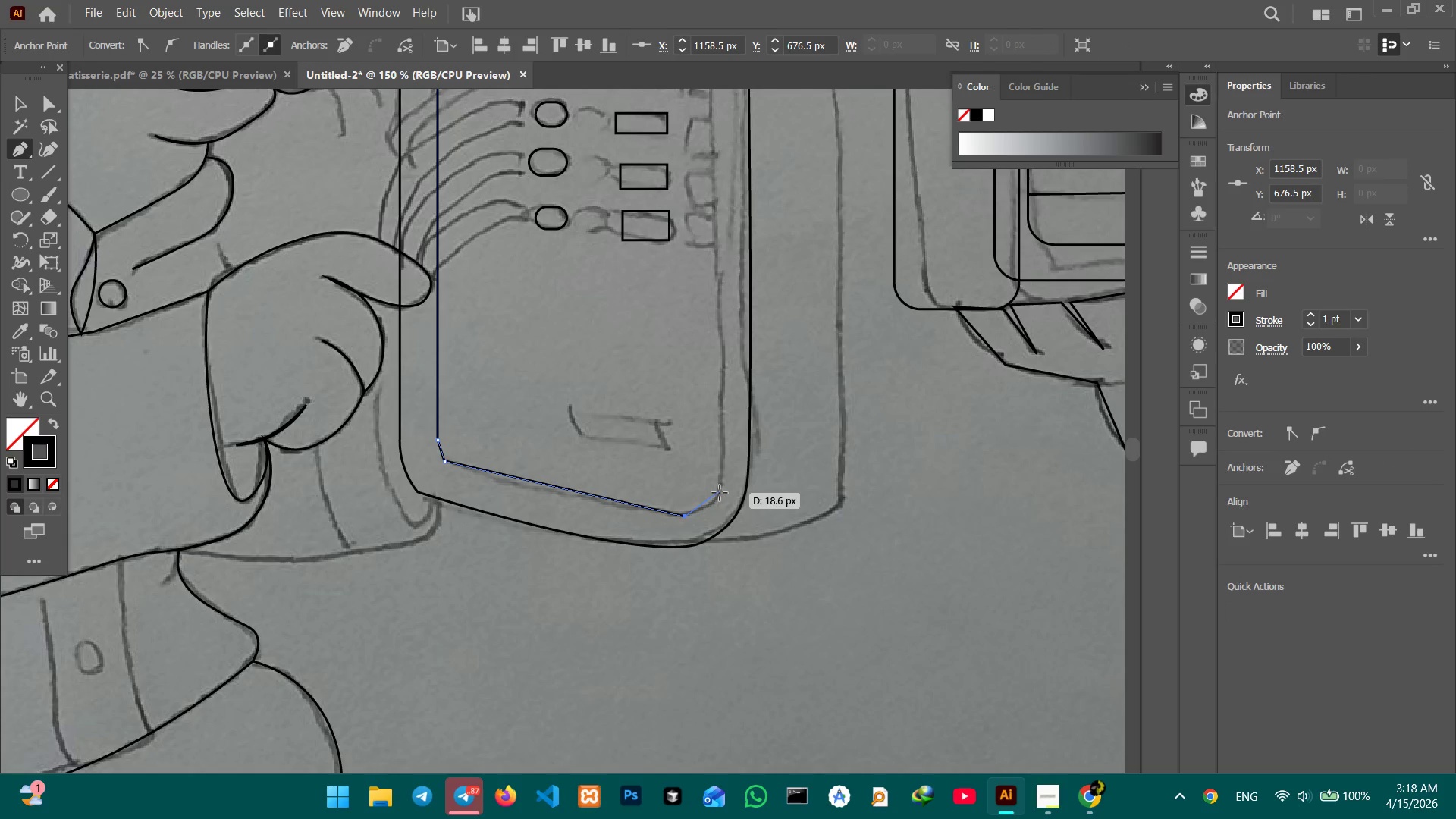 
left_click([722, 491])
 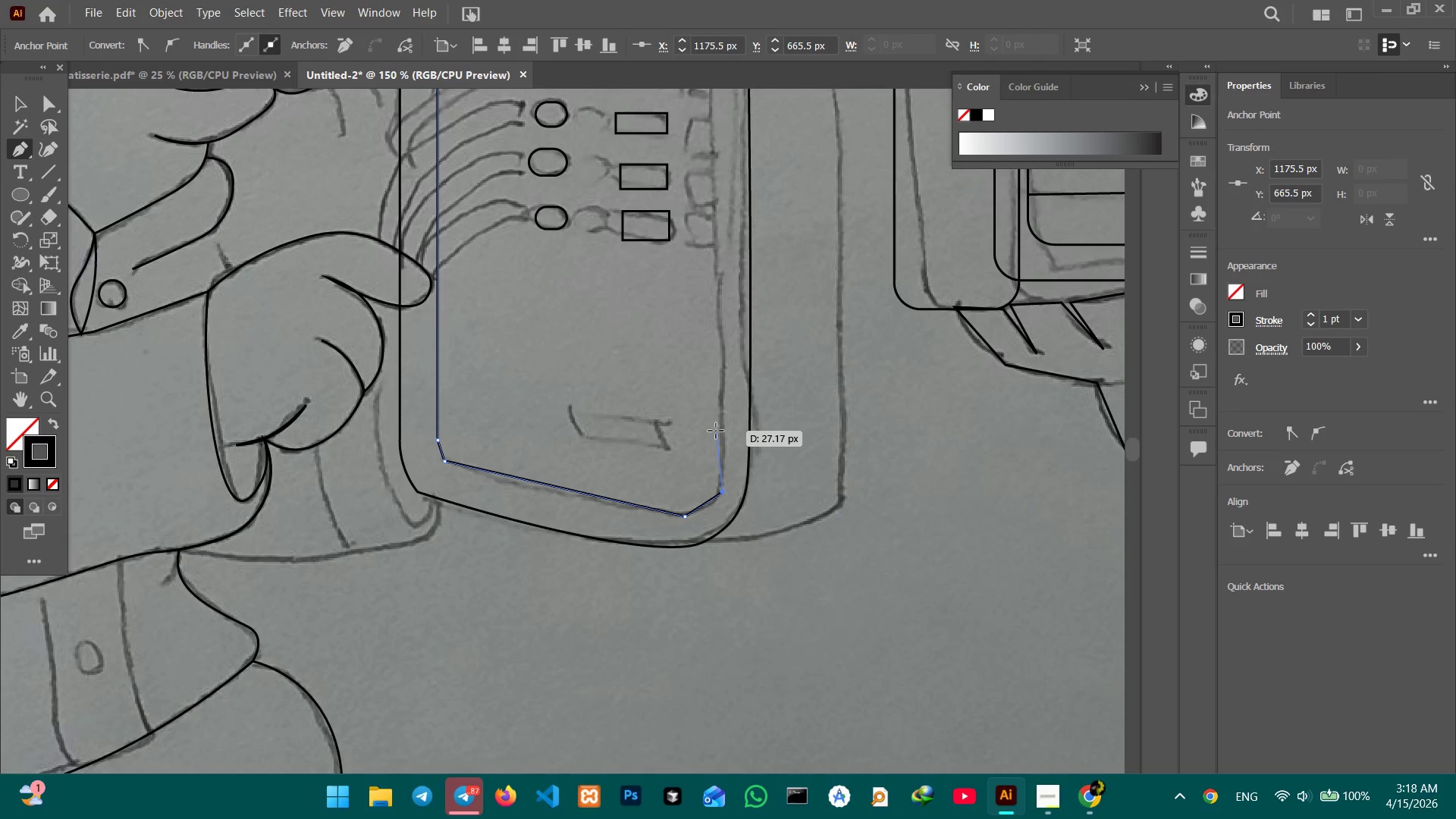 
hold_key(key=ShiftLeft, duration=5.08)
scroll: coordinate [711, 433], scroll_direction: up, amount: 17.0
 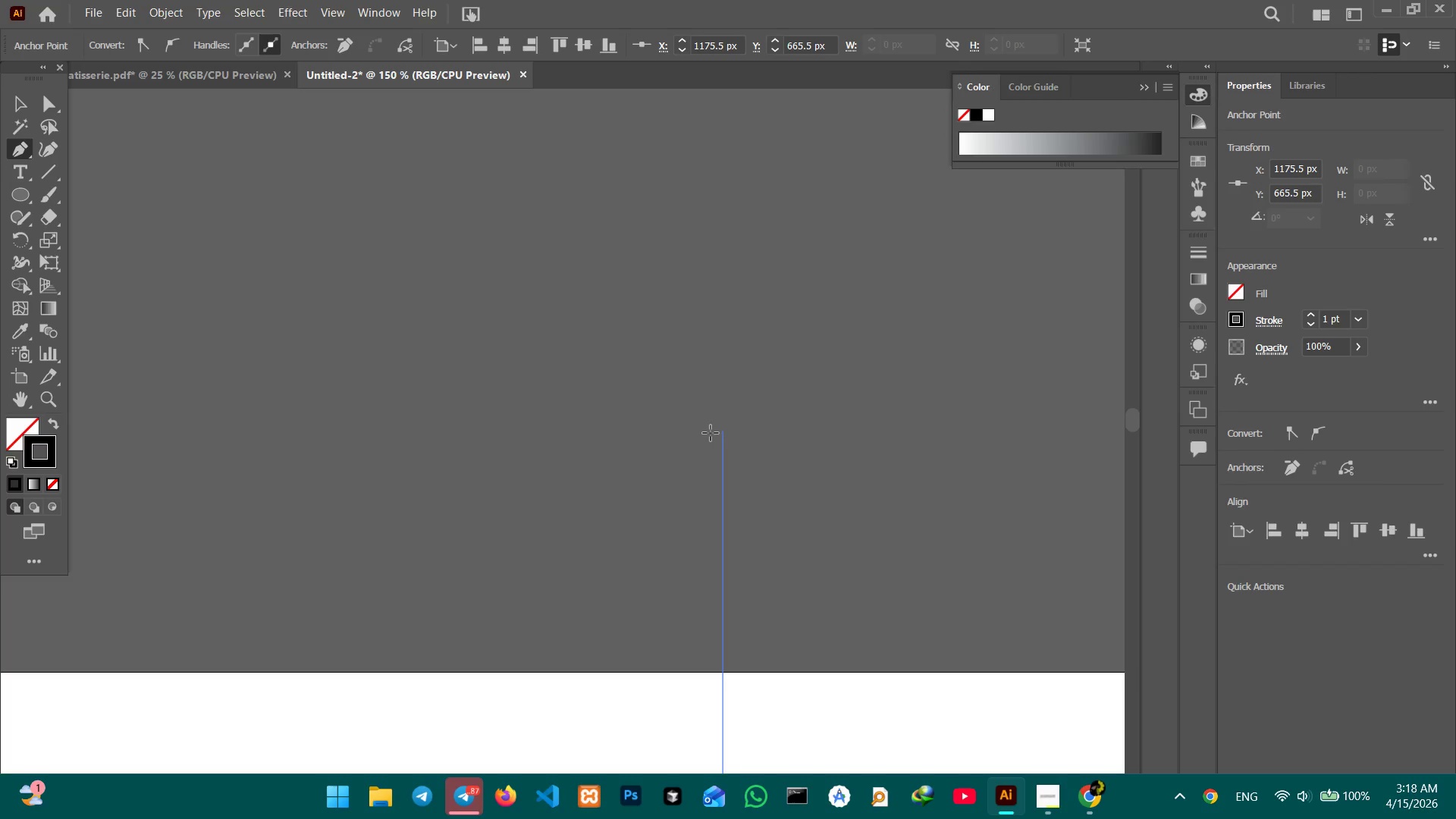 
scroll: coordinate [711, 433], scroll_direction: down, amount: 4.0
 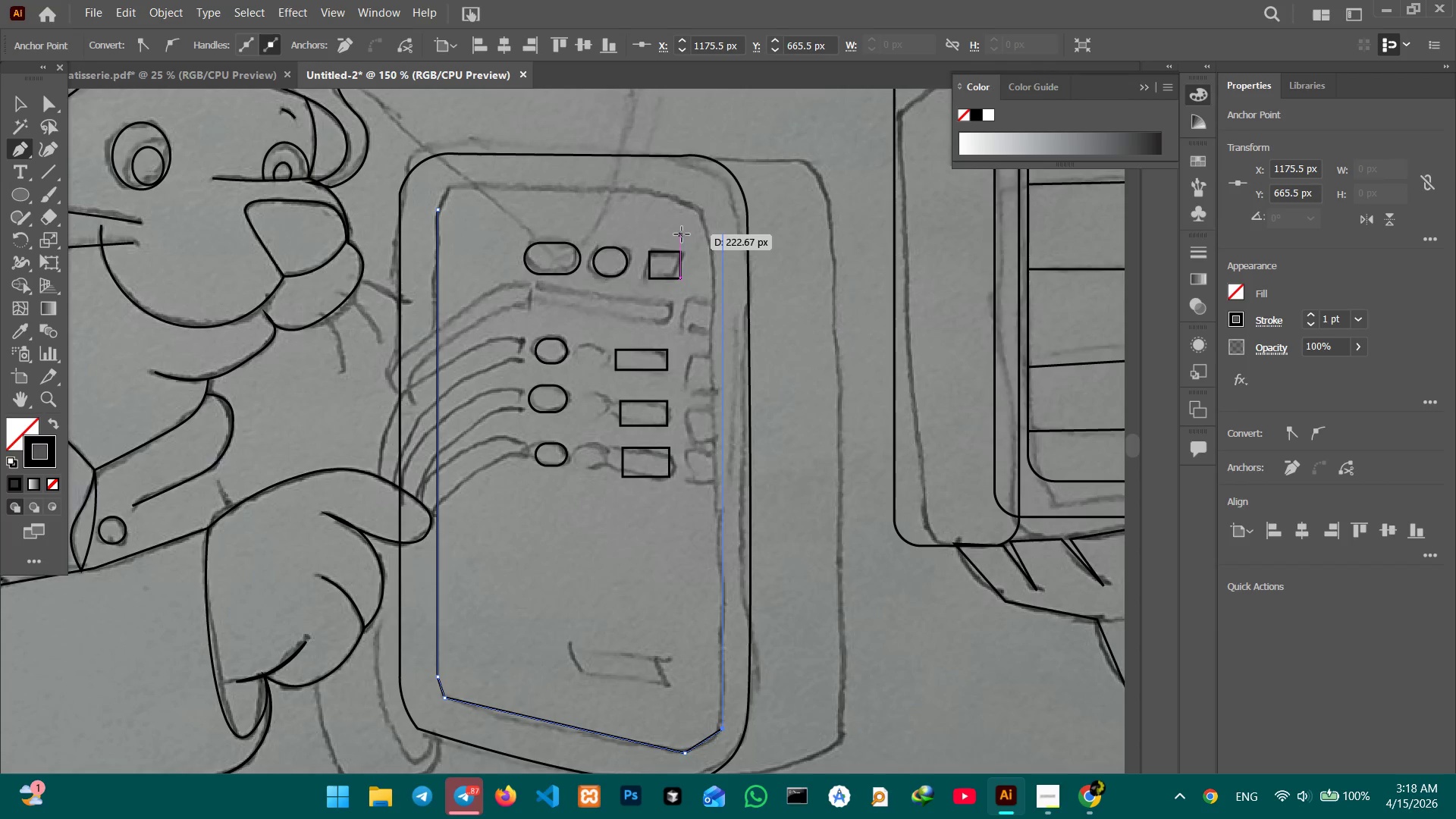 
left_click([682, 234])
 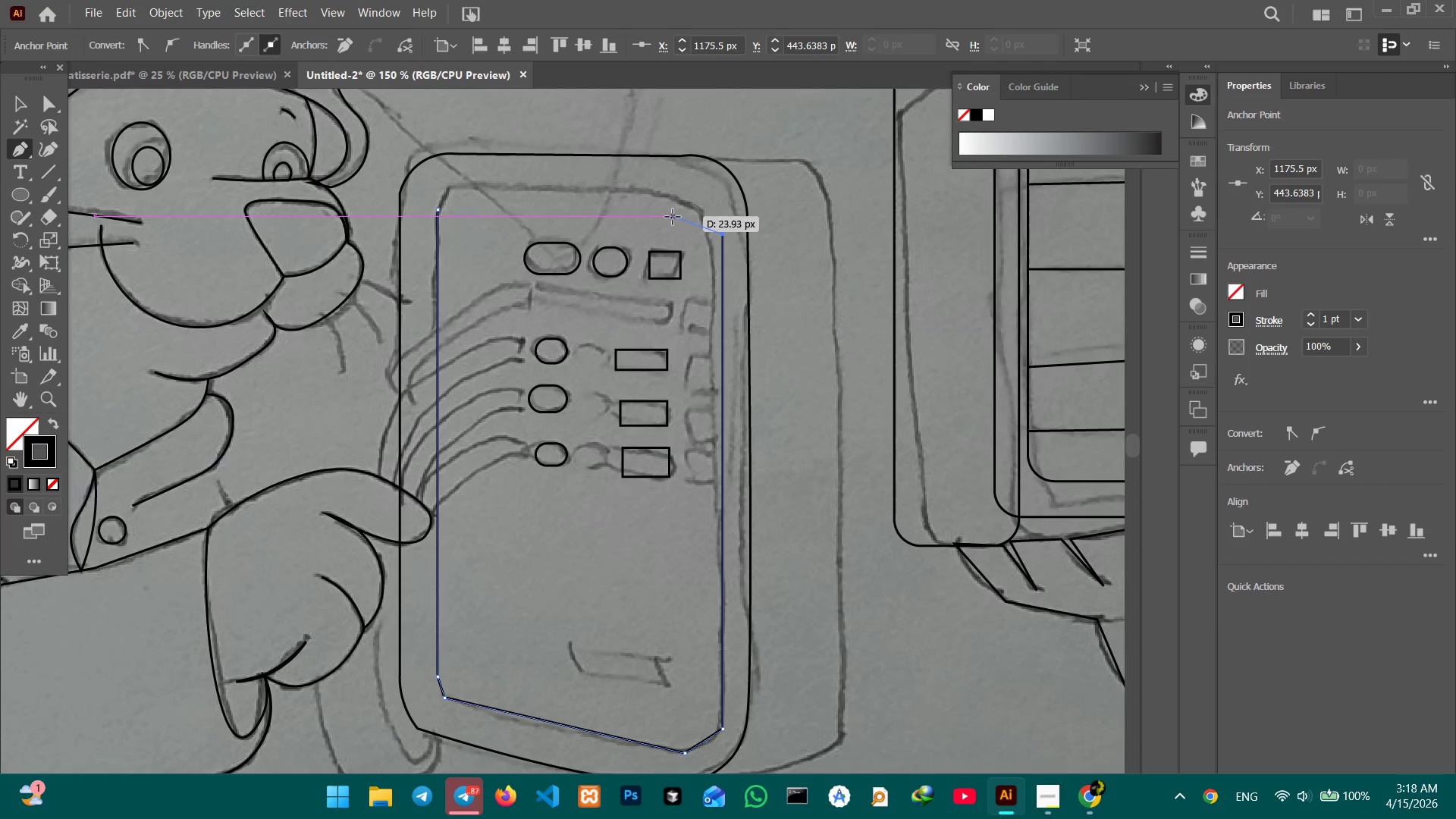 
key(Control+Z)
 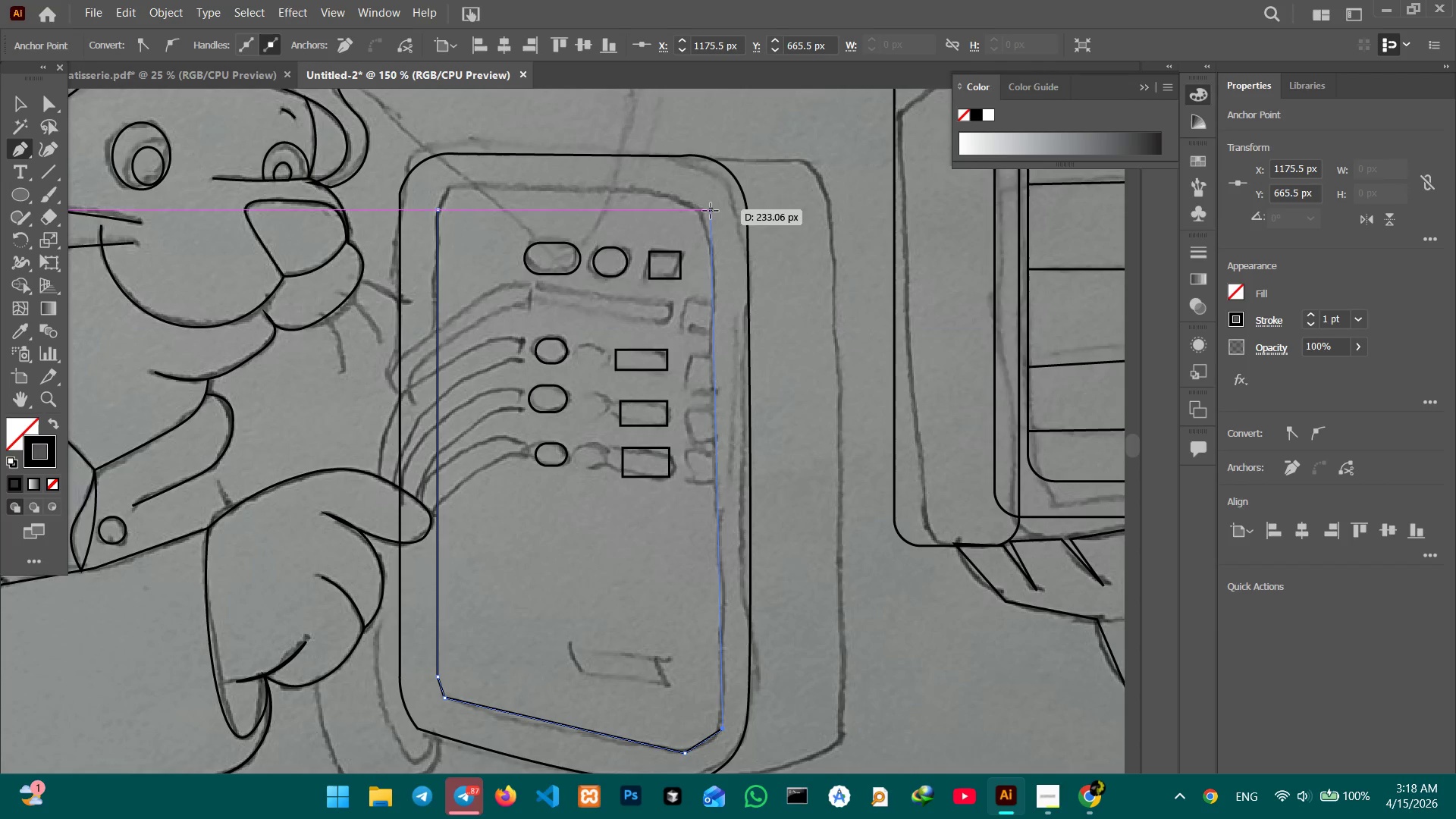 
hold_key(key=ShiftLeft, duration=2.59)
left_click([708, 224])
 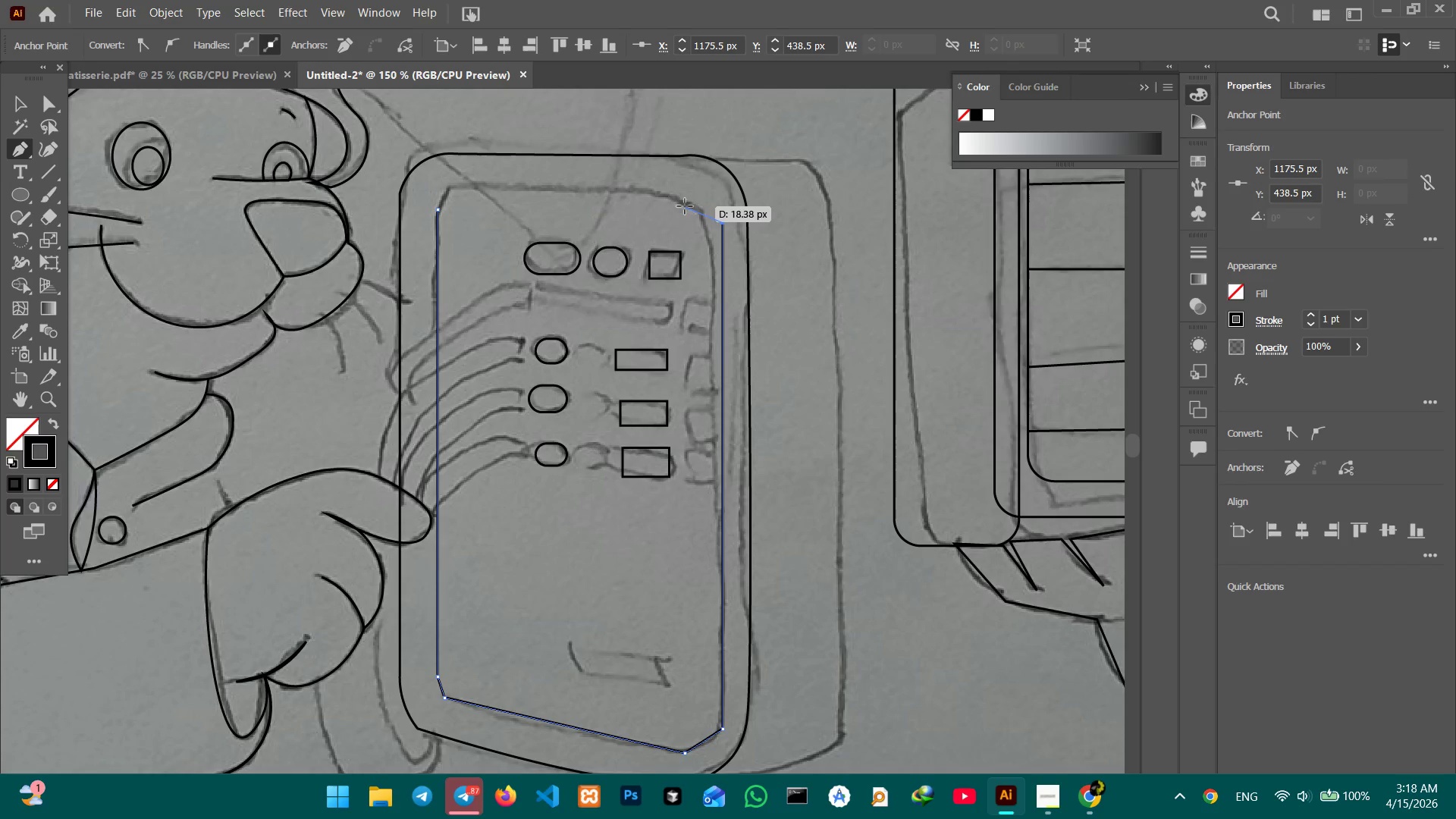 
left_click([688, 205])
 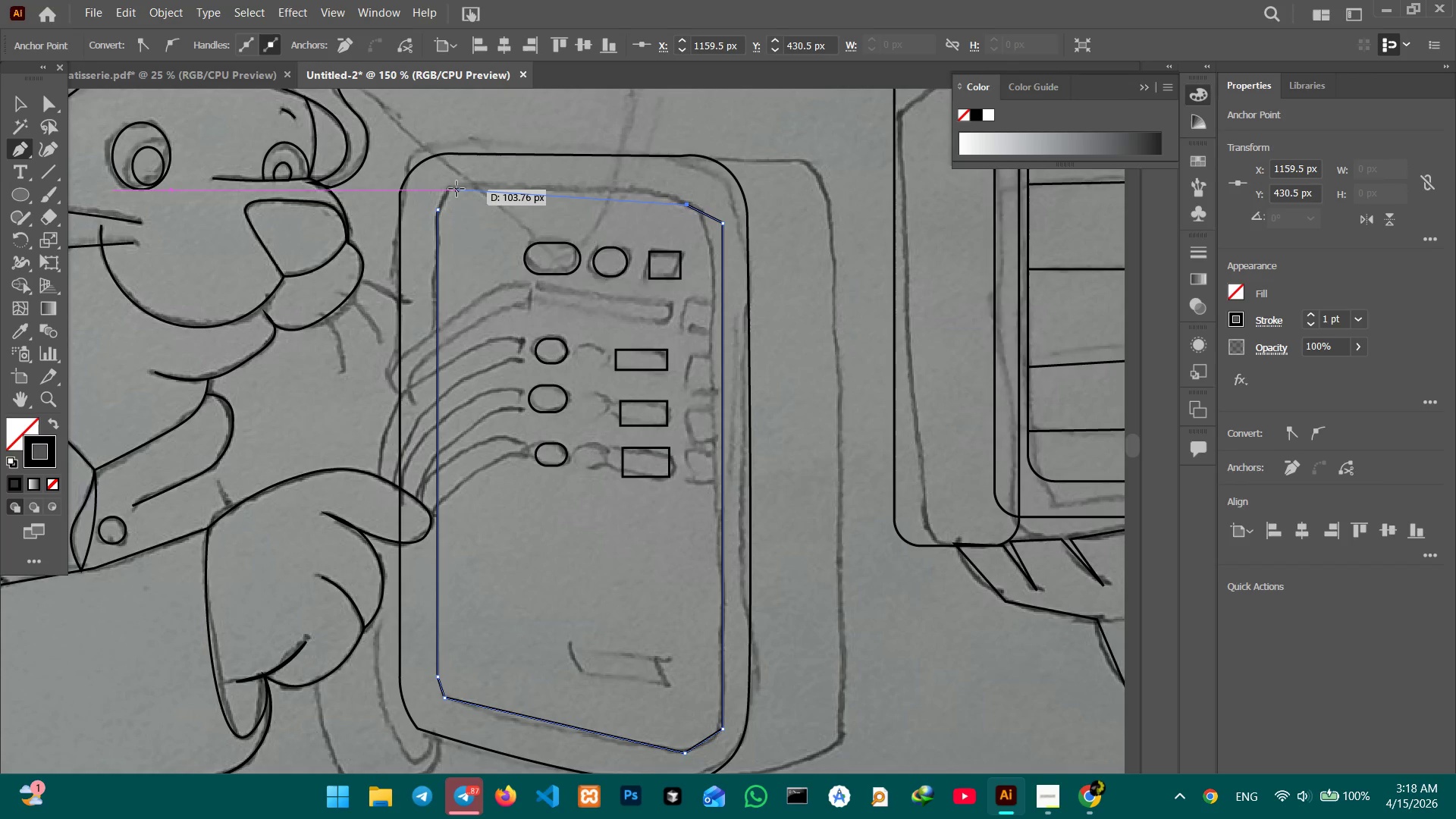 
left_click([461, 181])
 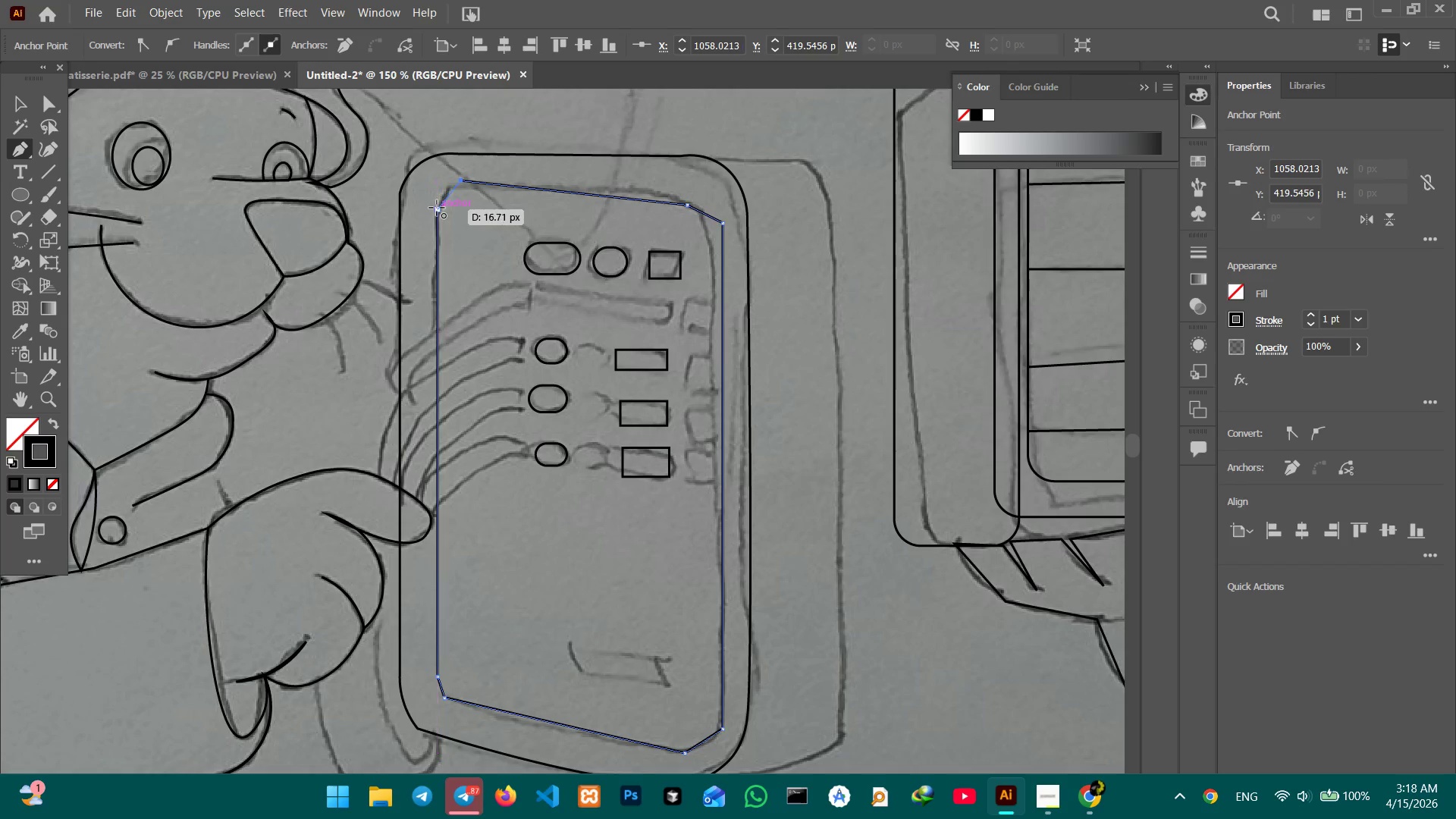 
left_click([437, 208])
 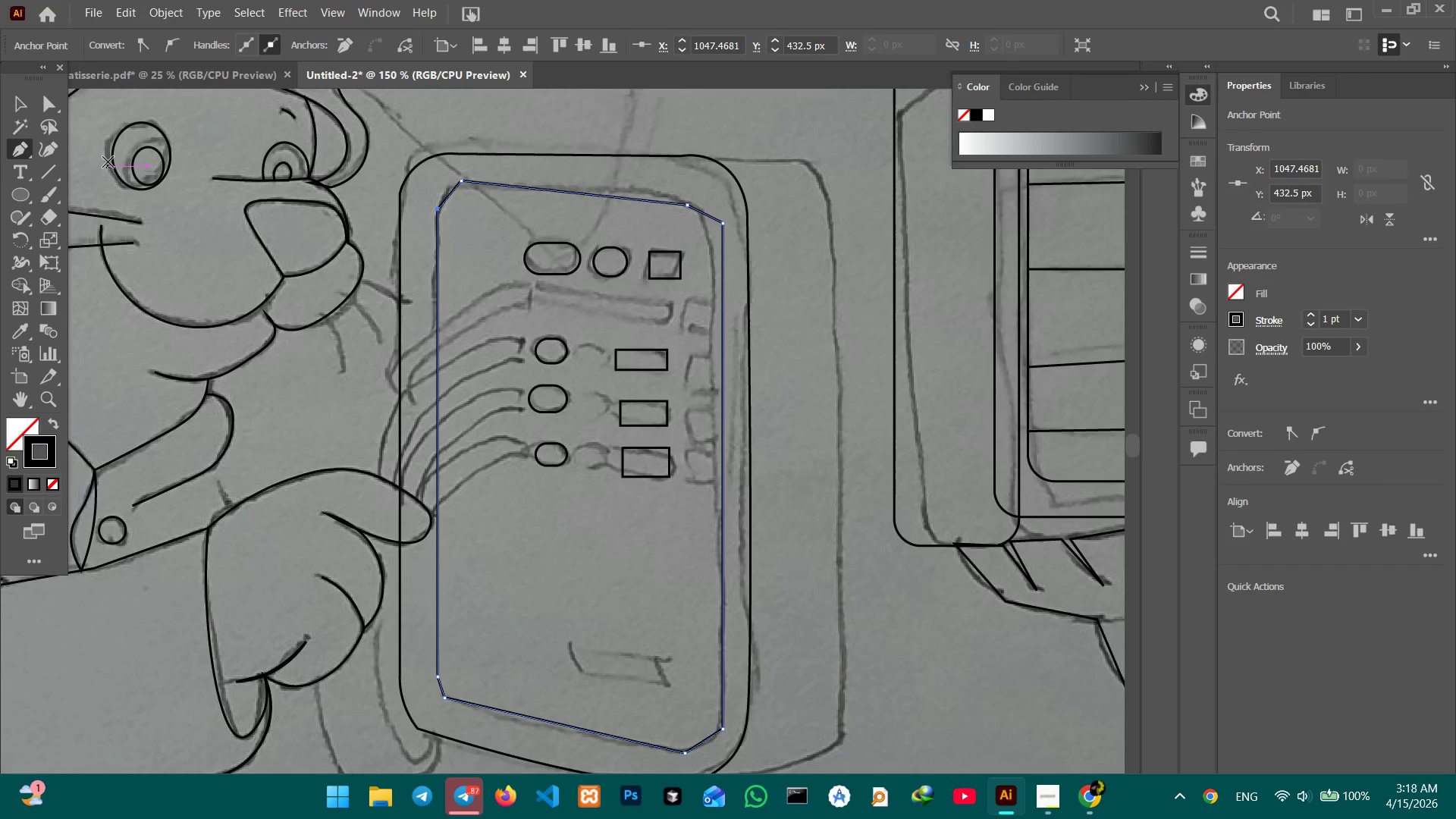 
left_click([55, 142])
 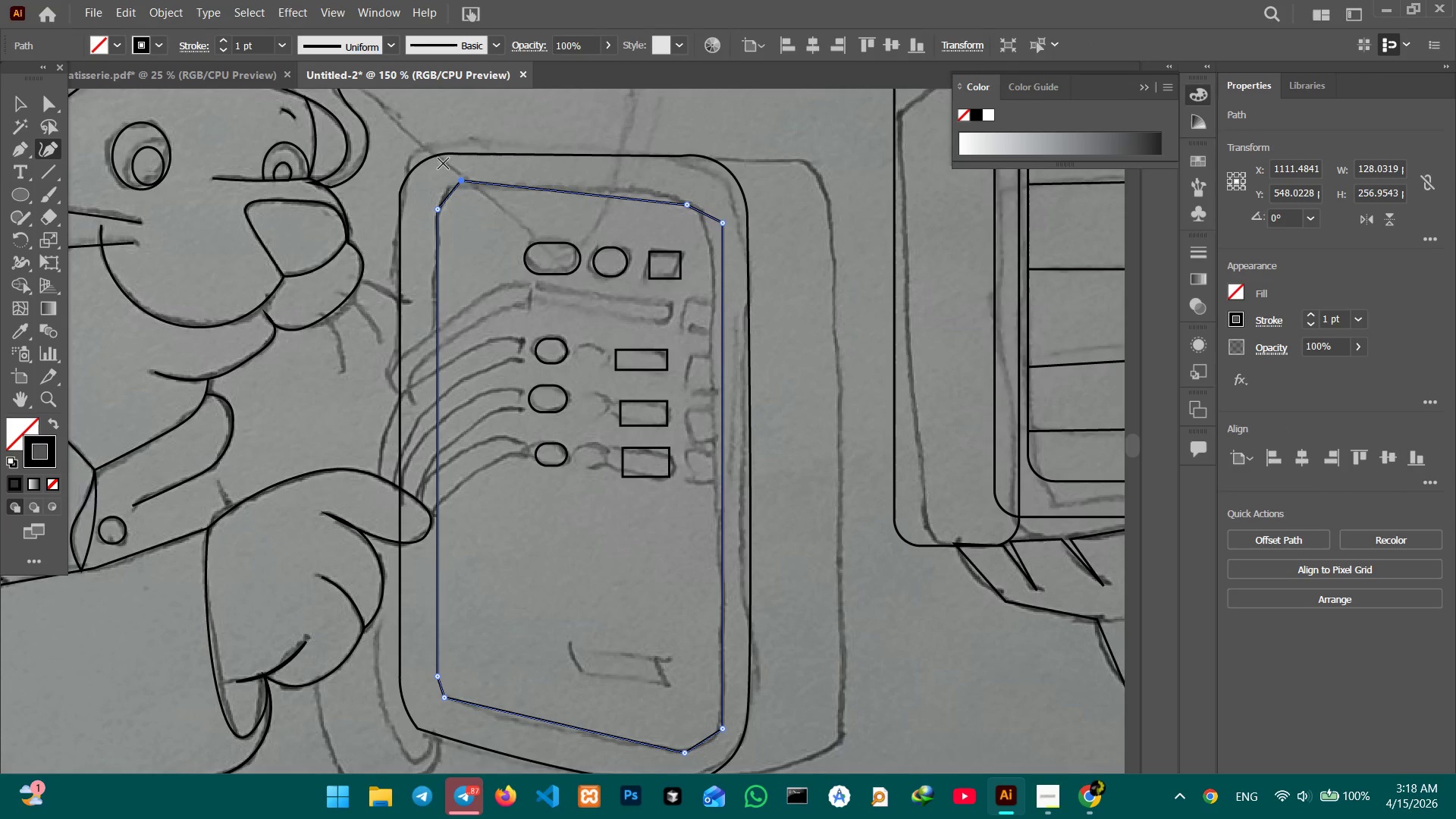 
left_click_drag(start_coordinate=[449, 193], to_coordinate=[443, 190])
 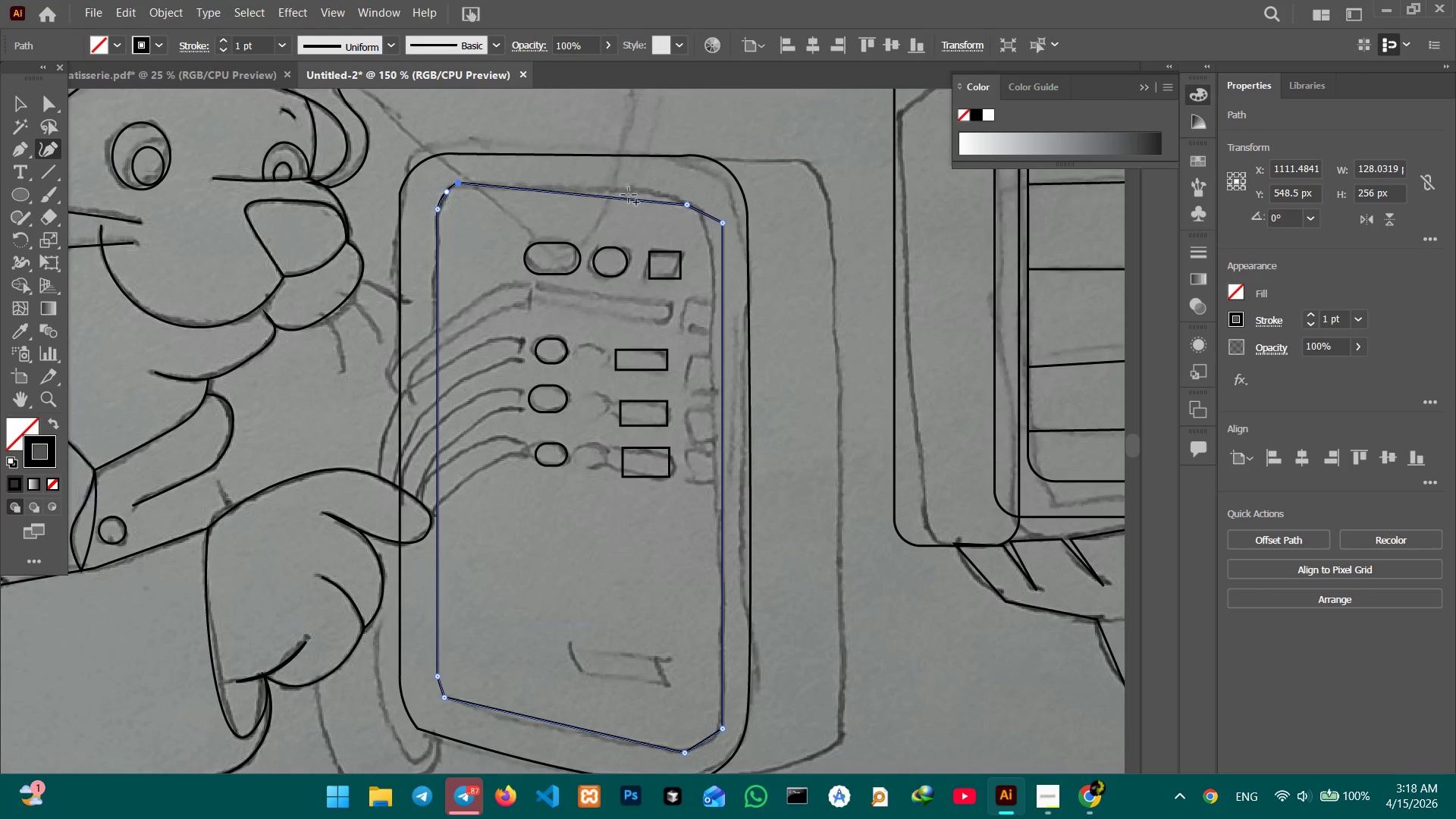 
left_click_drag(start_coordinate=[687, 203], to_coordinate=[664, 195])
 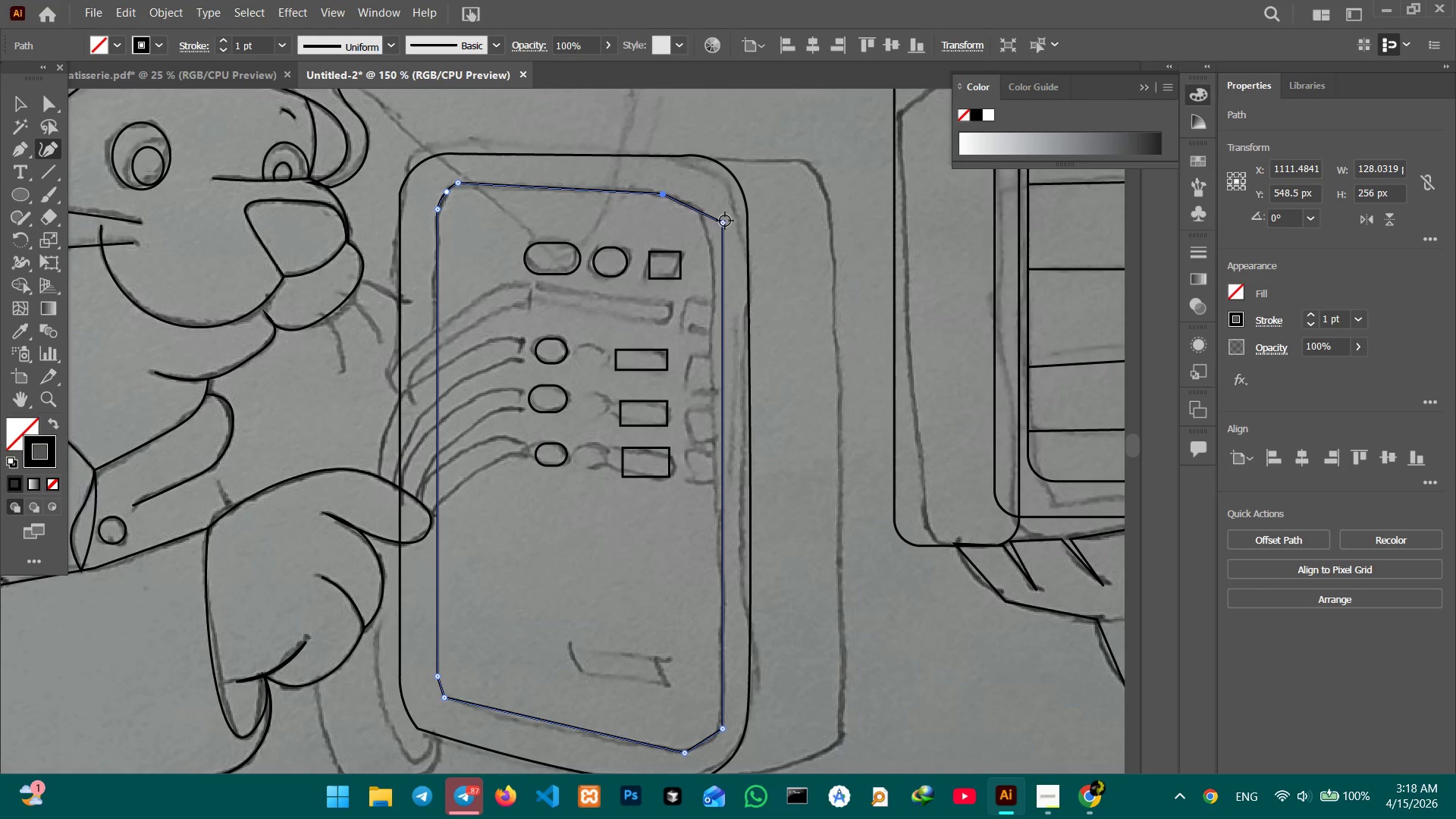 
left_click_drag(start_coordinate=[721, 222], to_coordinate=[708, 223])
 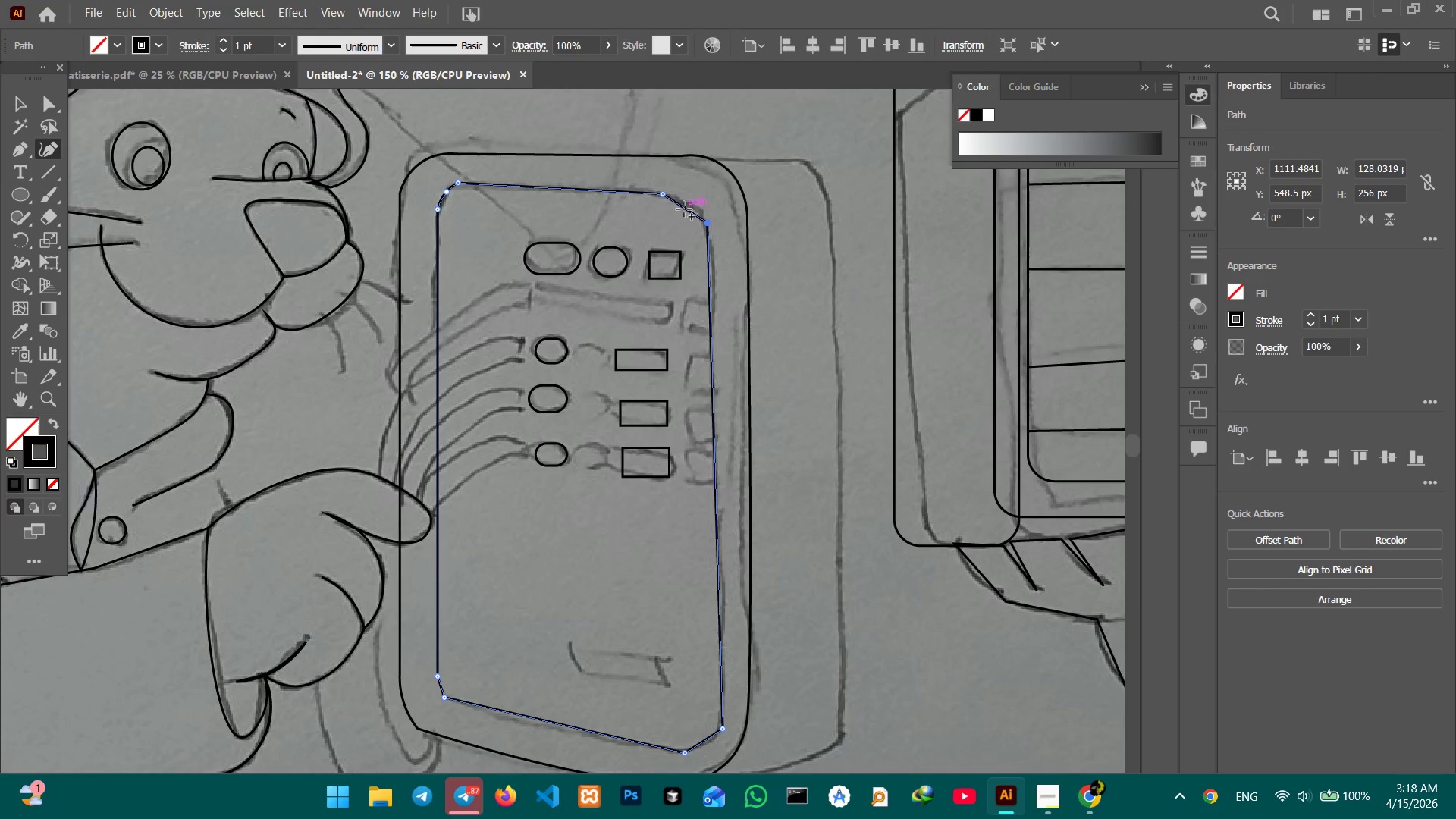 
left_click_drag(start_coordinate=[686, 208], to_coordinate=[690, 202])
 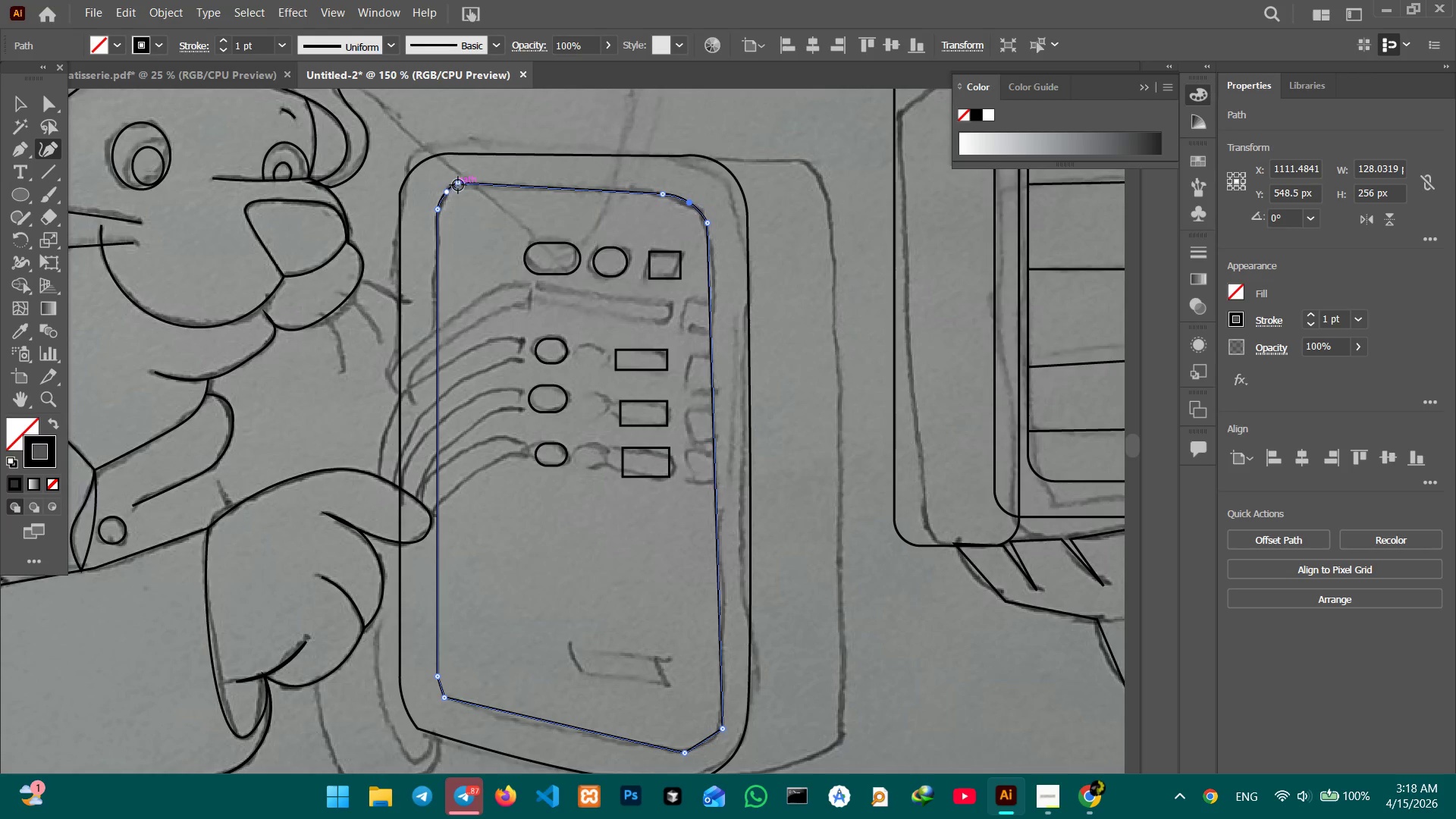 
left_click_drag(start_coordinate=[456, 185], to_coordinate=[465, 186])
 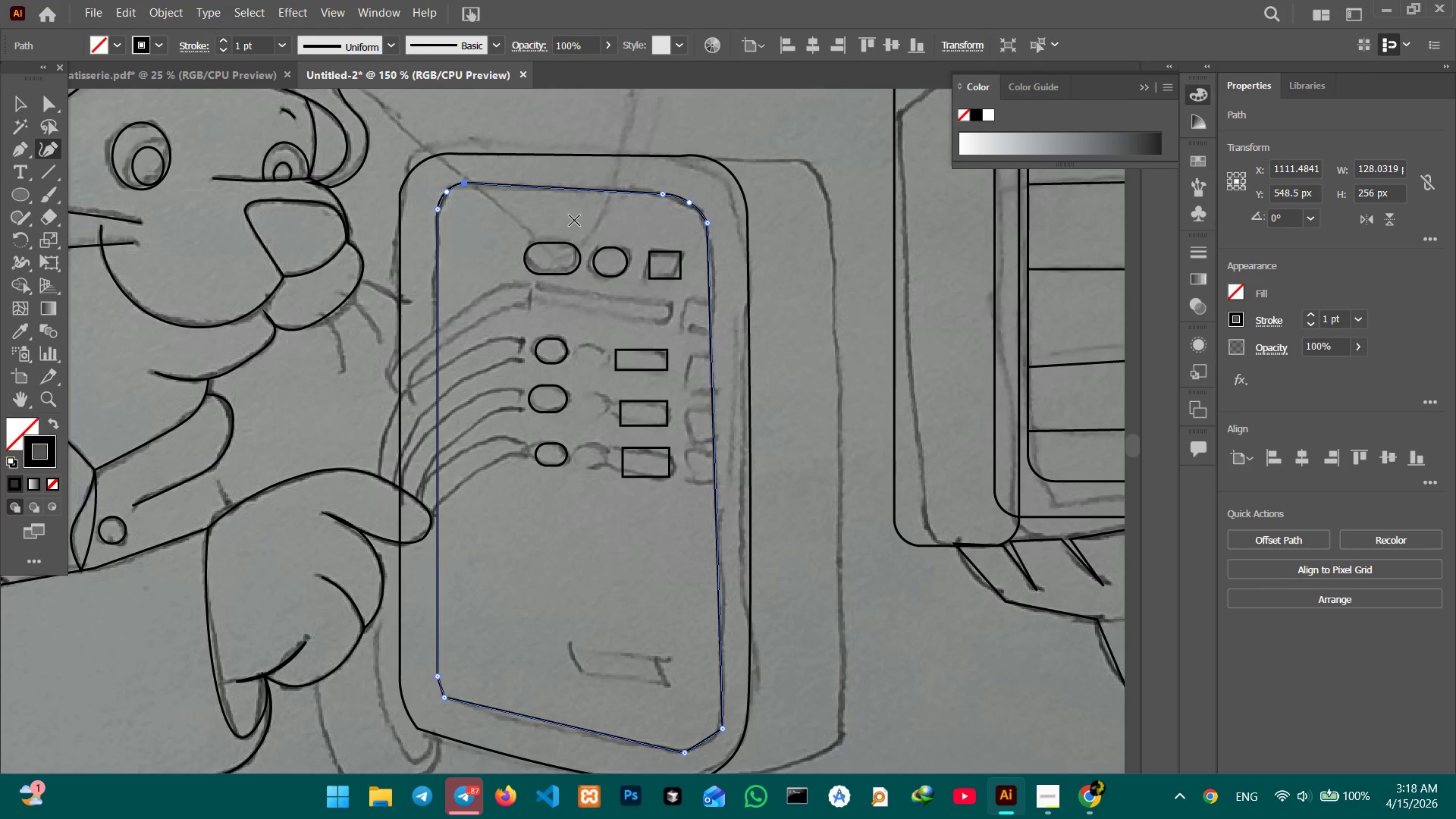 
scroll: coordinate [566, 235], scroll_direction: down, amount: 12.0
 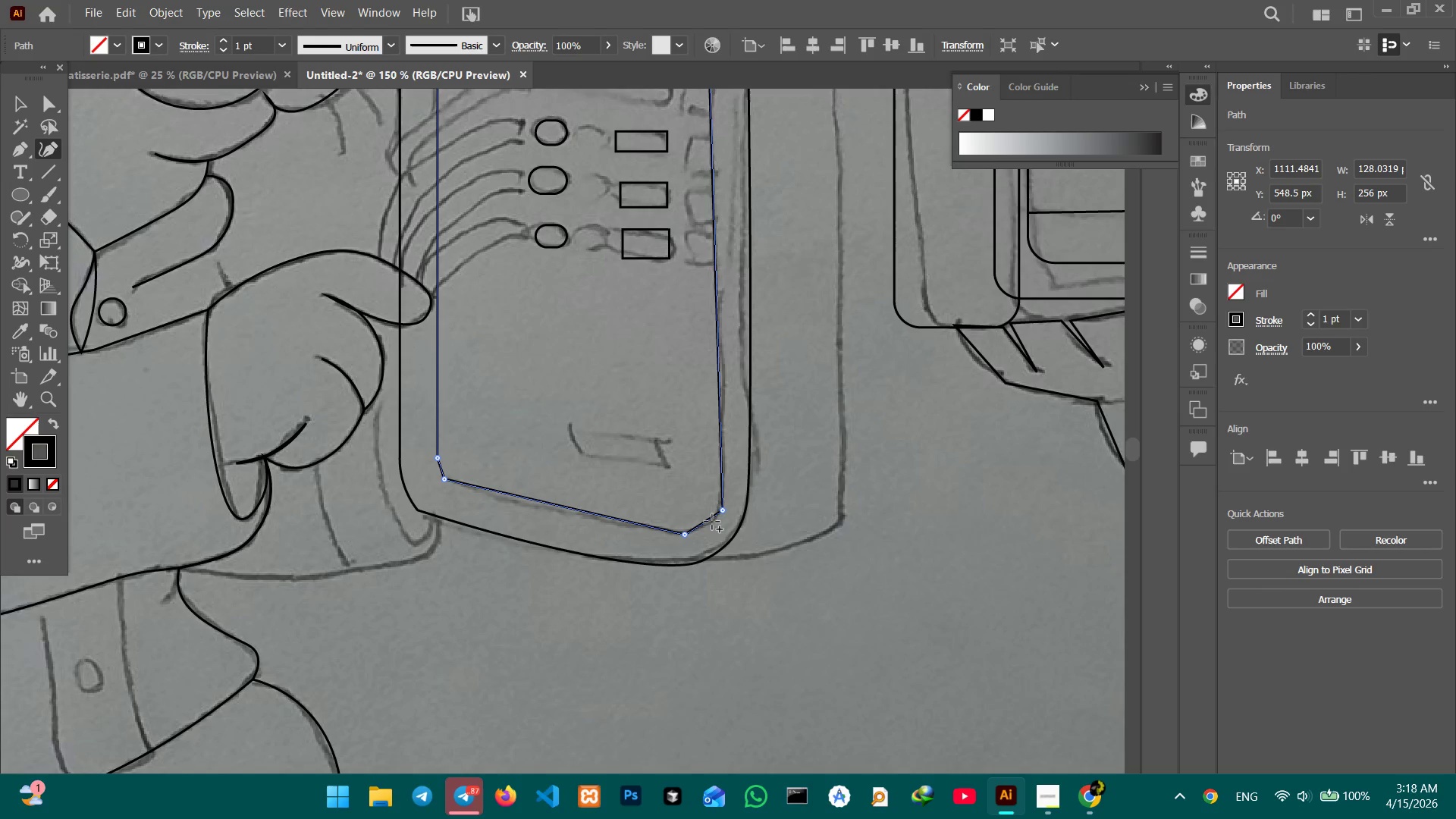 
left_click_drag(start_coordinate=[707, 519], to_coordinate=[710, 528])
 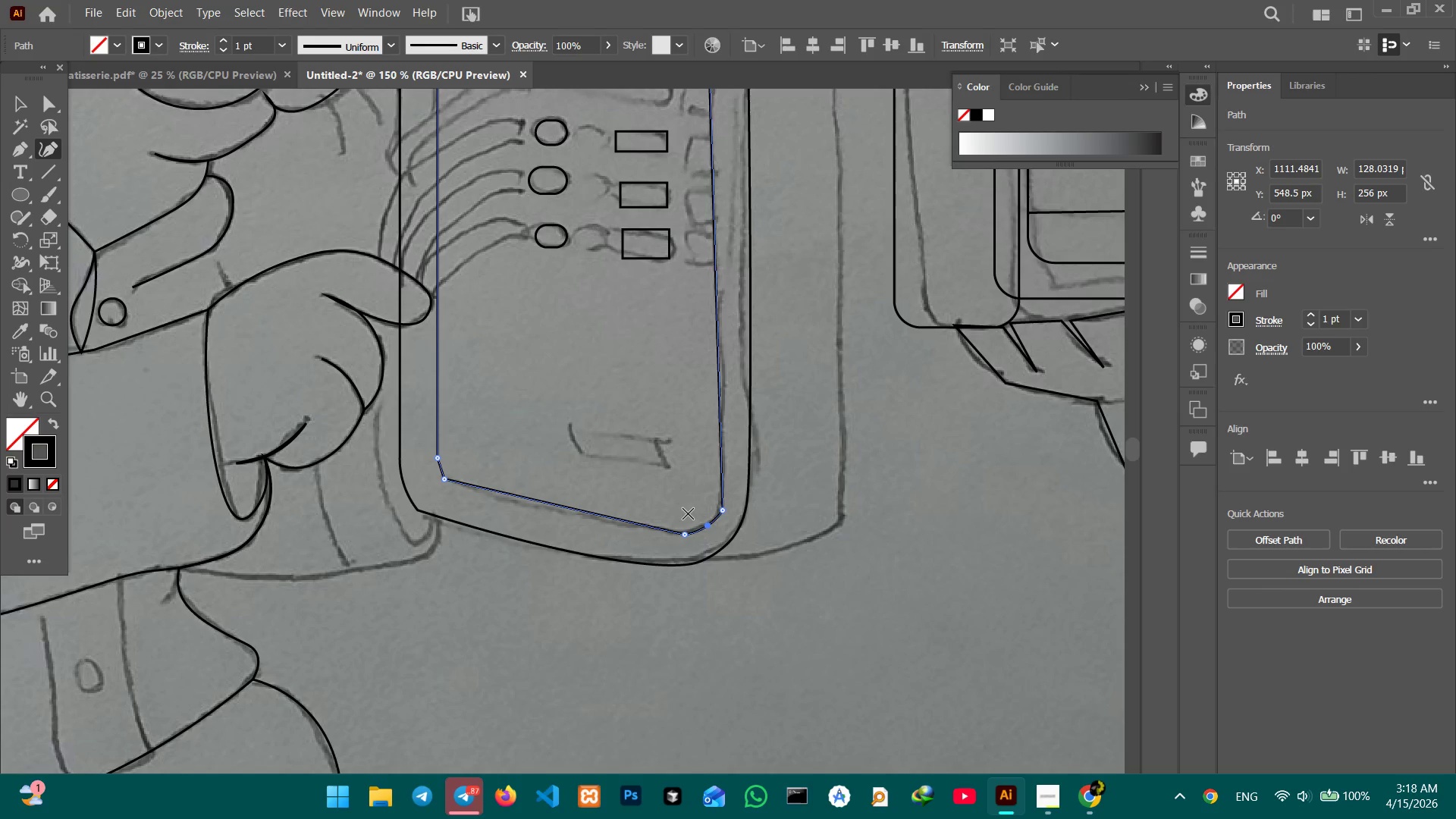 
key(Control+Equal)
 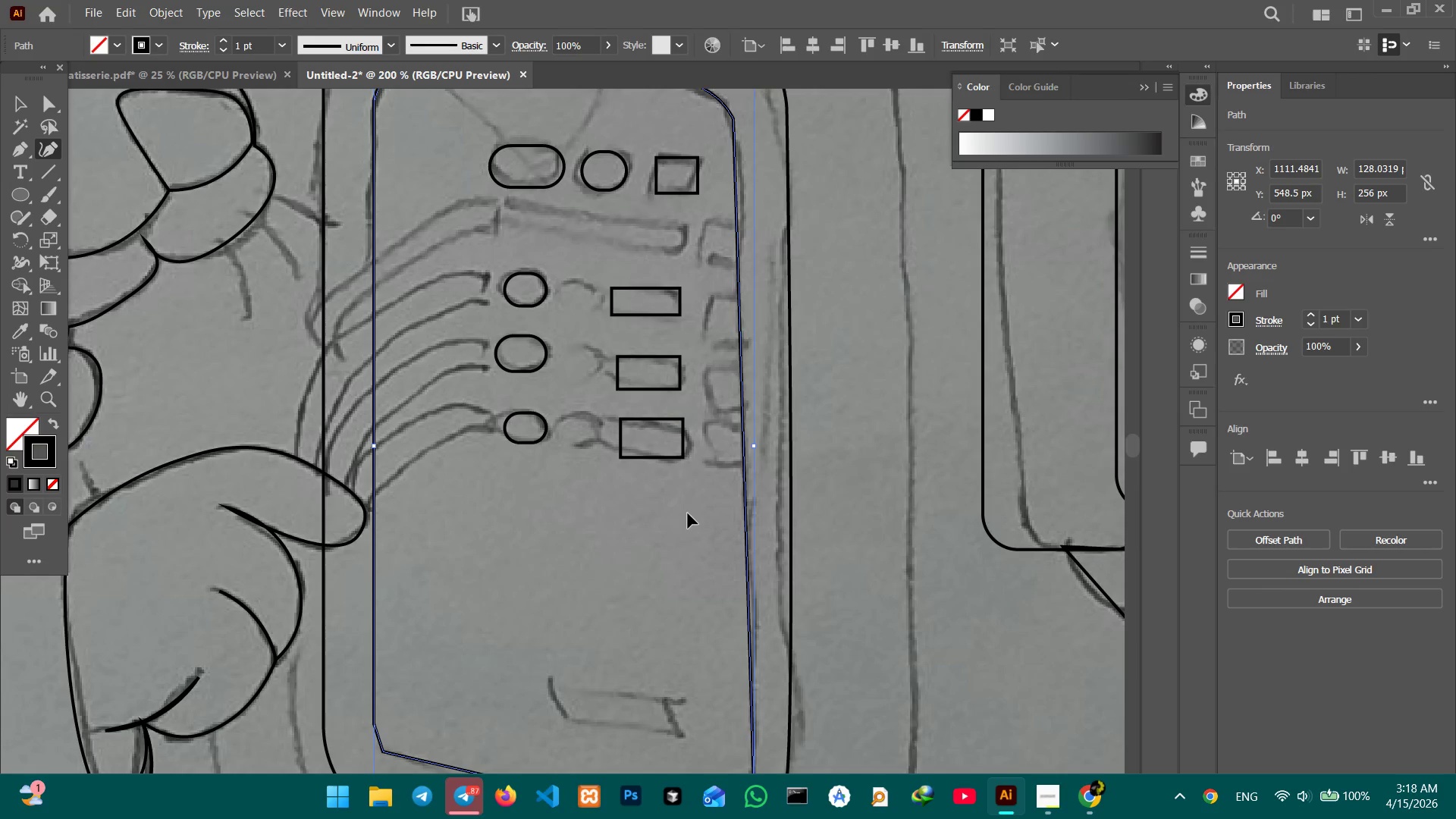 
key(Control+Equal)
 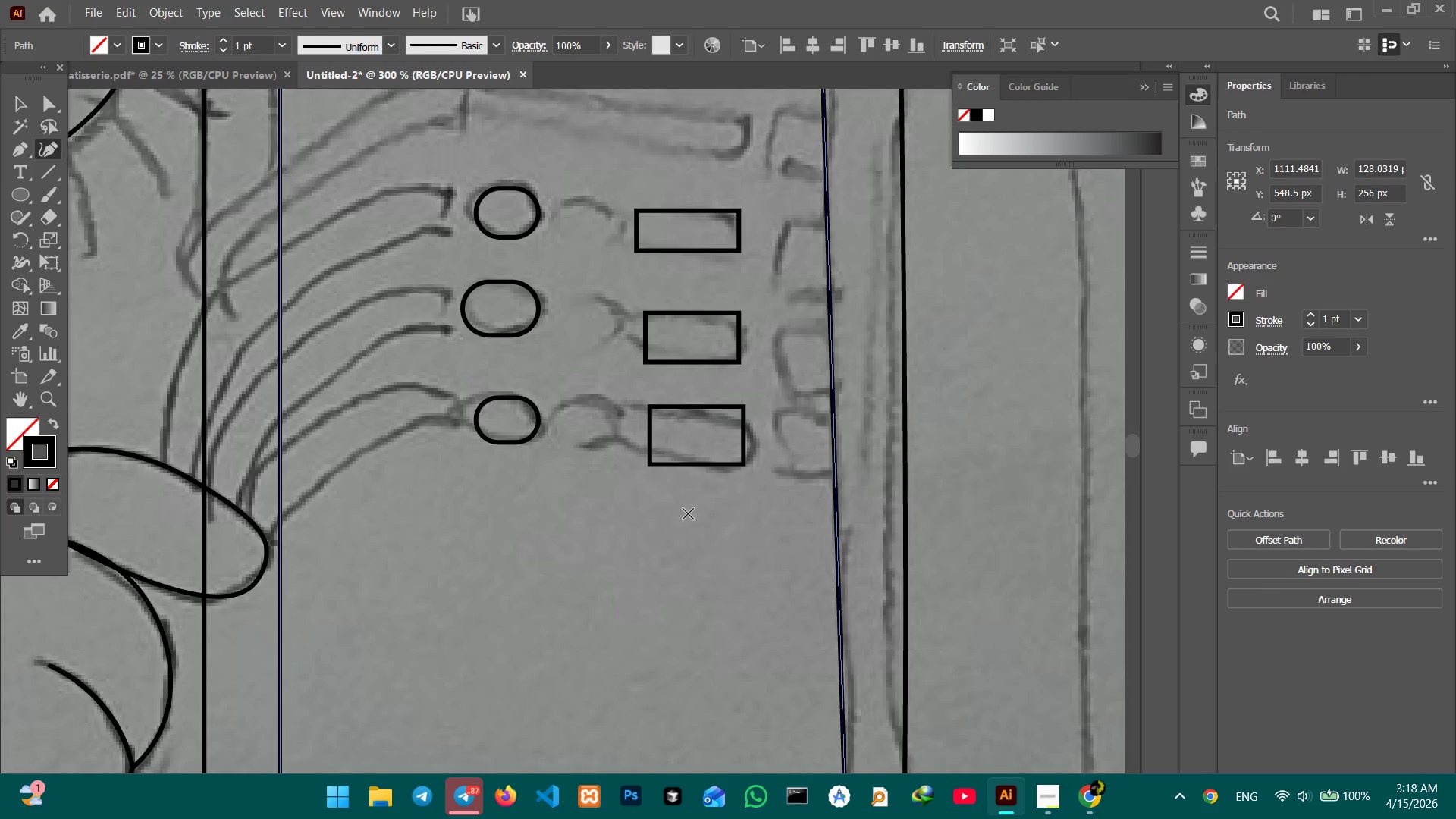 
hold_key(key=Space, duration=1.16)
 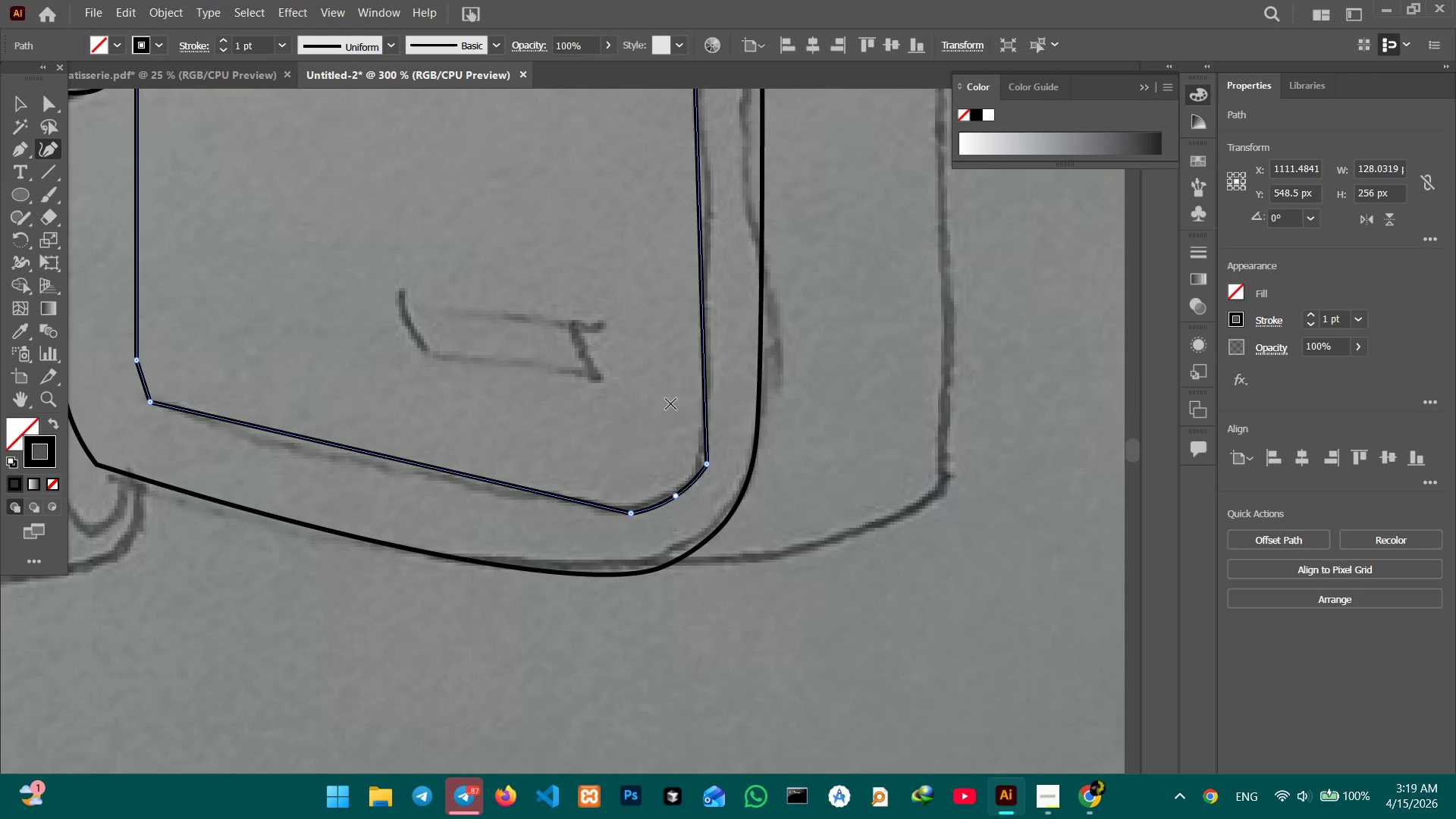 
left_click_drag(start_coordinate=[698, 598], to_coordinate=[609, 211])
 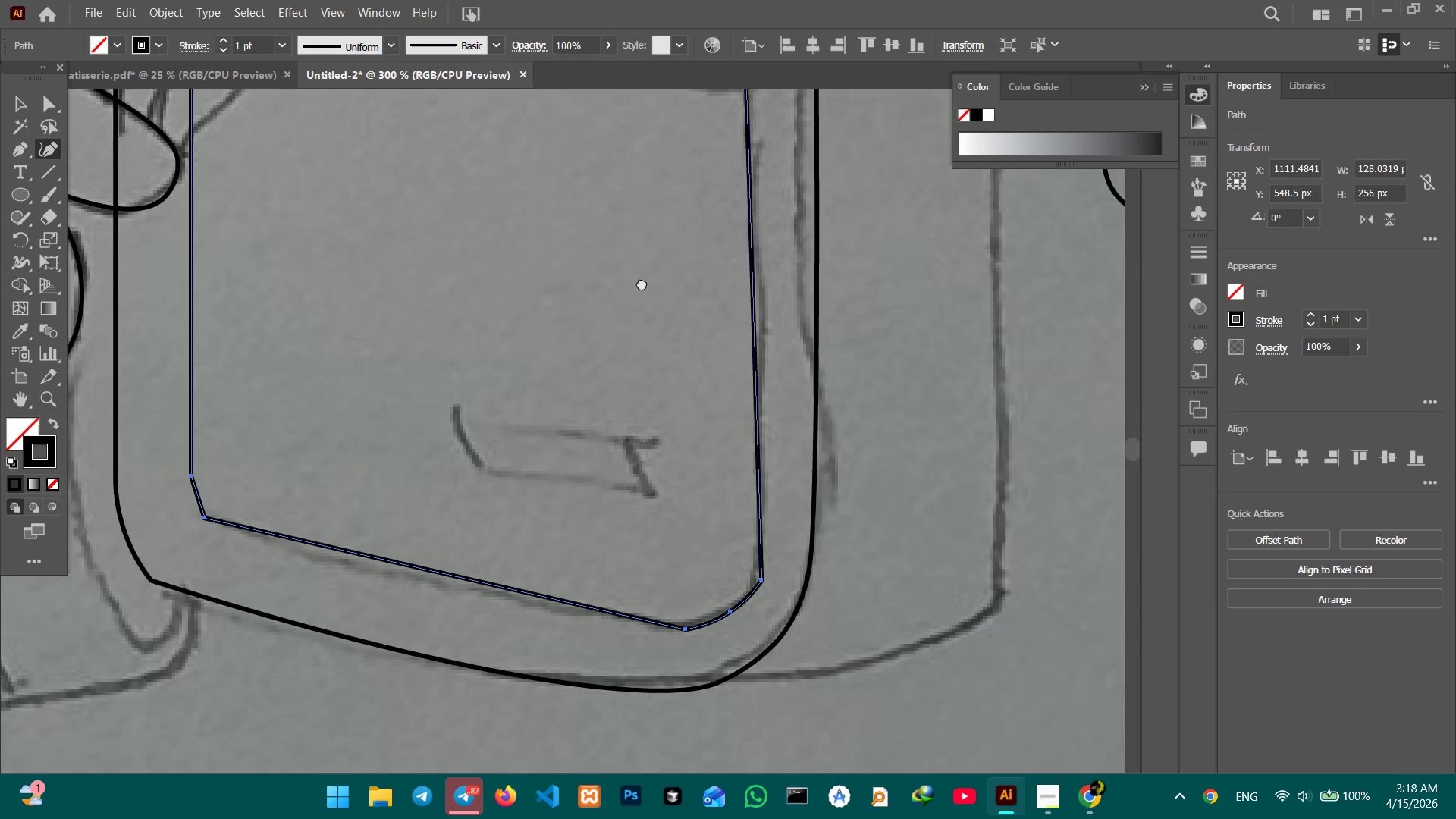 
left_click_drag(start_coordinate=[651, 315], to_coordinate=[595, 198])
 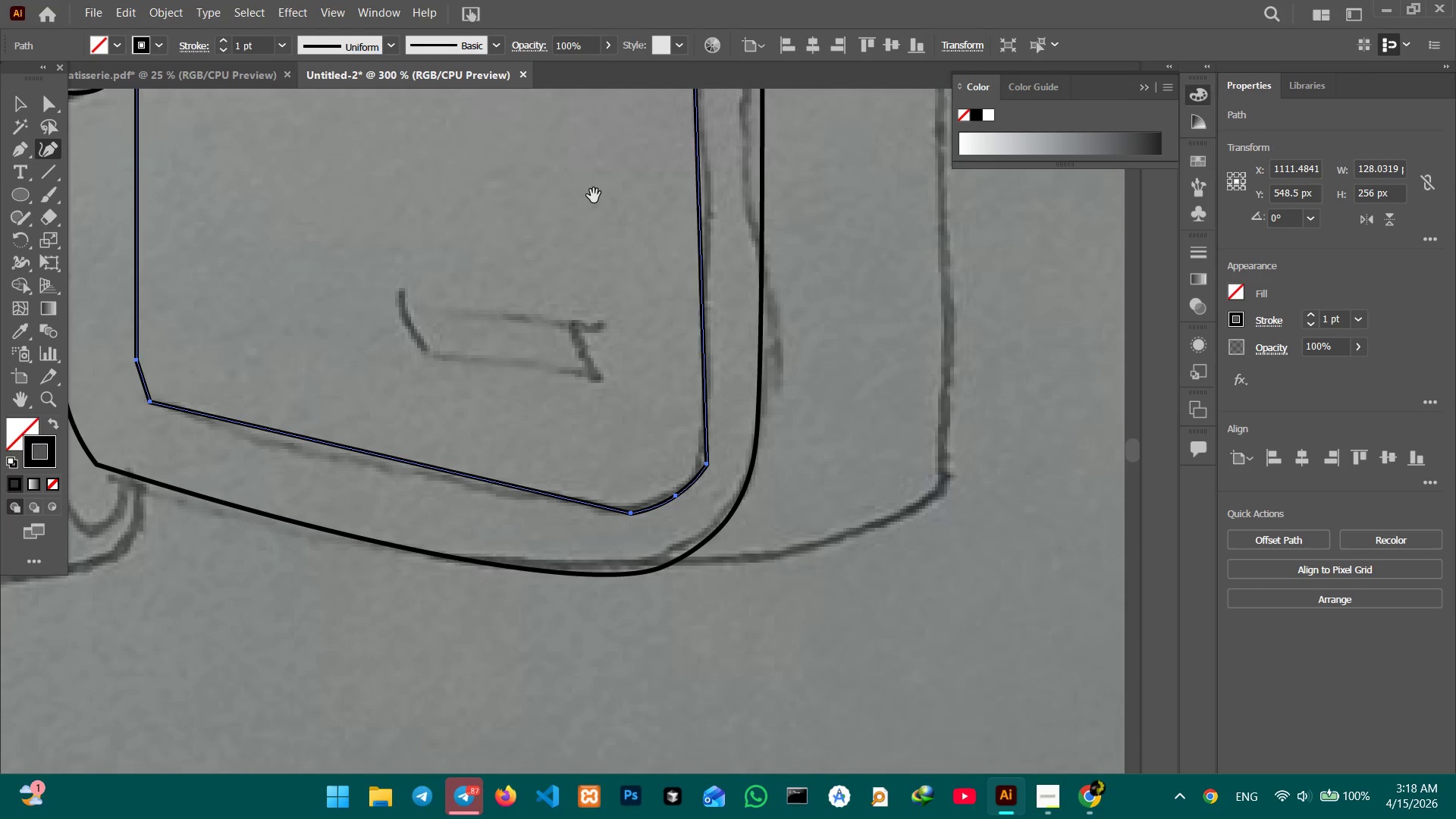 
hold_key(key=Space, duration=16.02)
 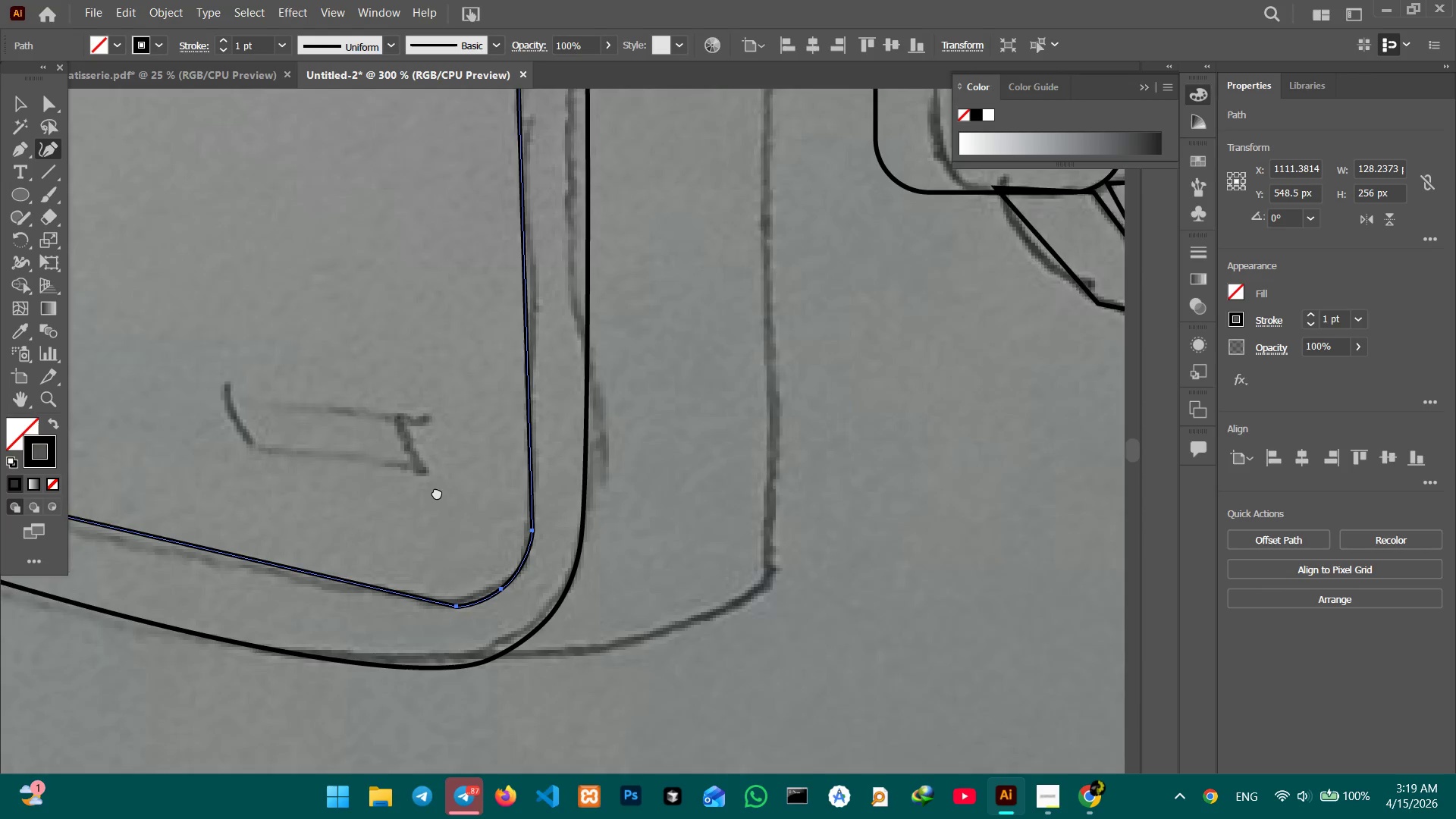 
left_click_drag(start_coordinate=[705, 466], to_coordinate=[707, 440])
 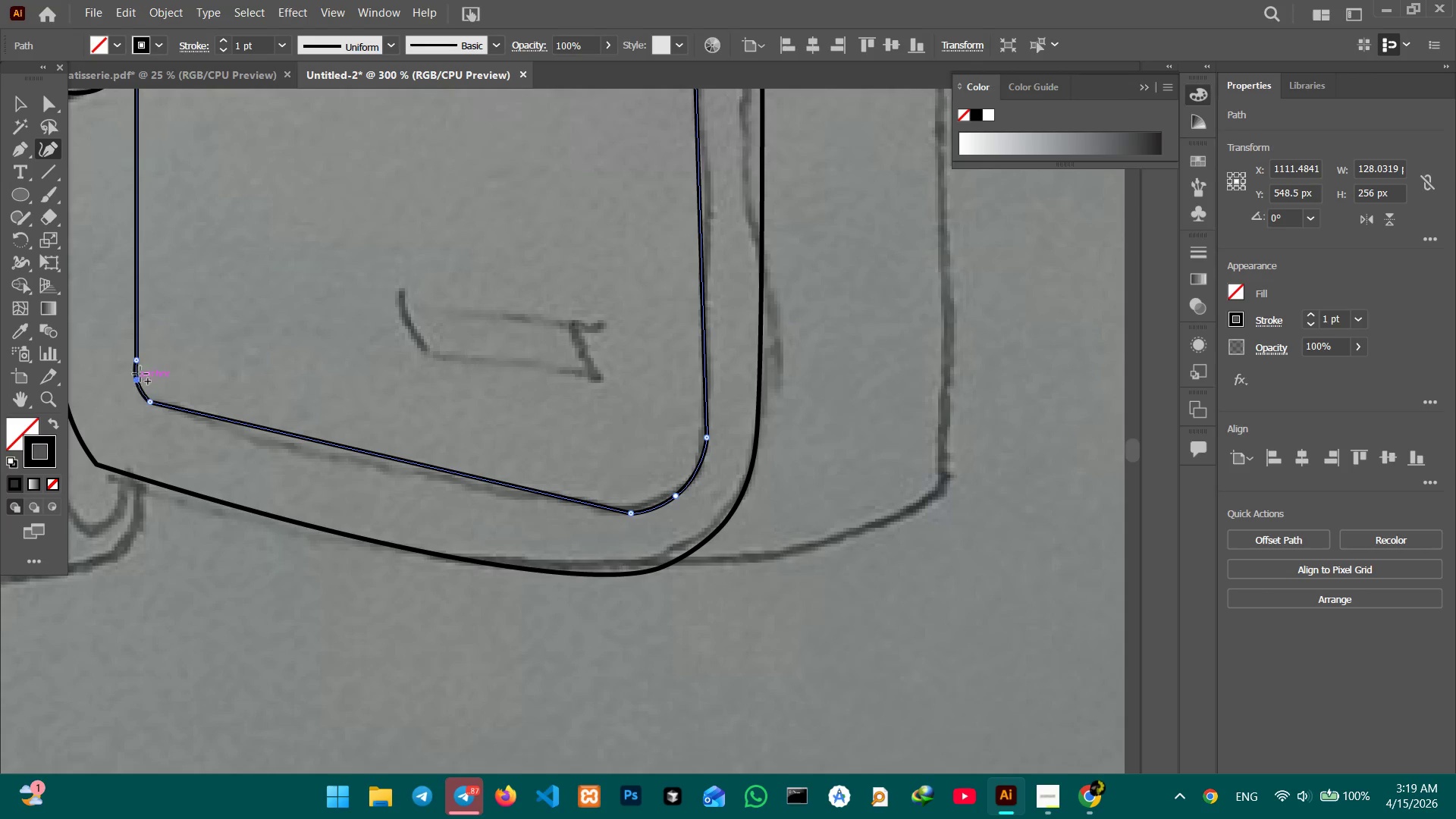 
left_click_drag(start_coordinate=[137, 359], to_coordinate=[139, 331])
 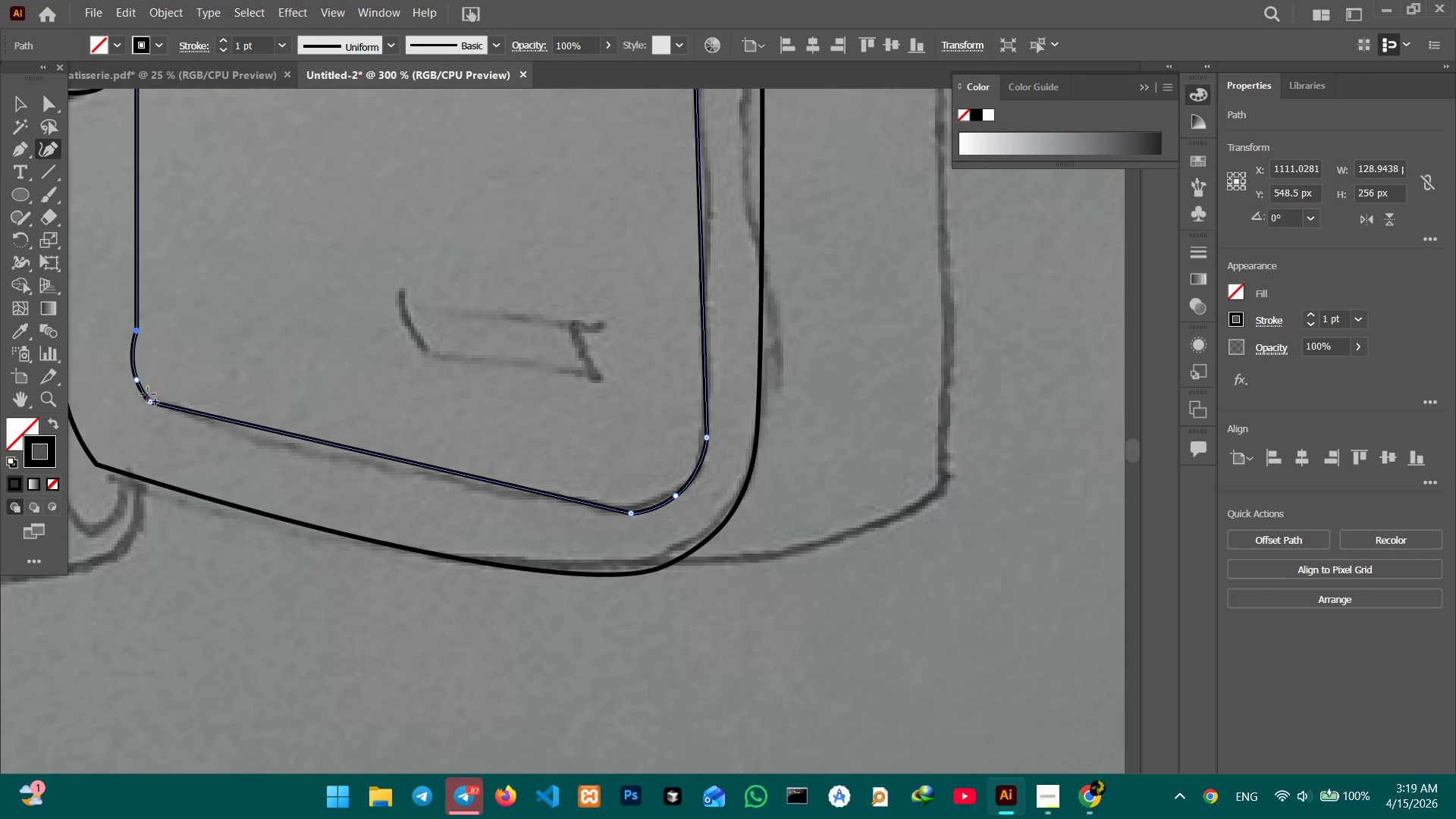 
key(Control+Z)
 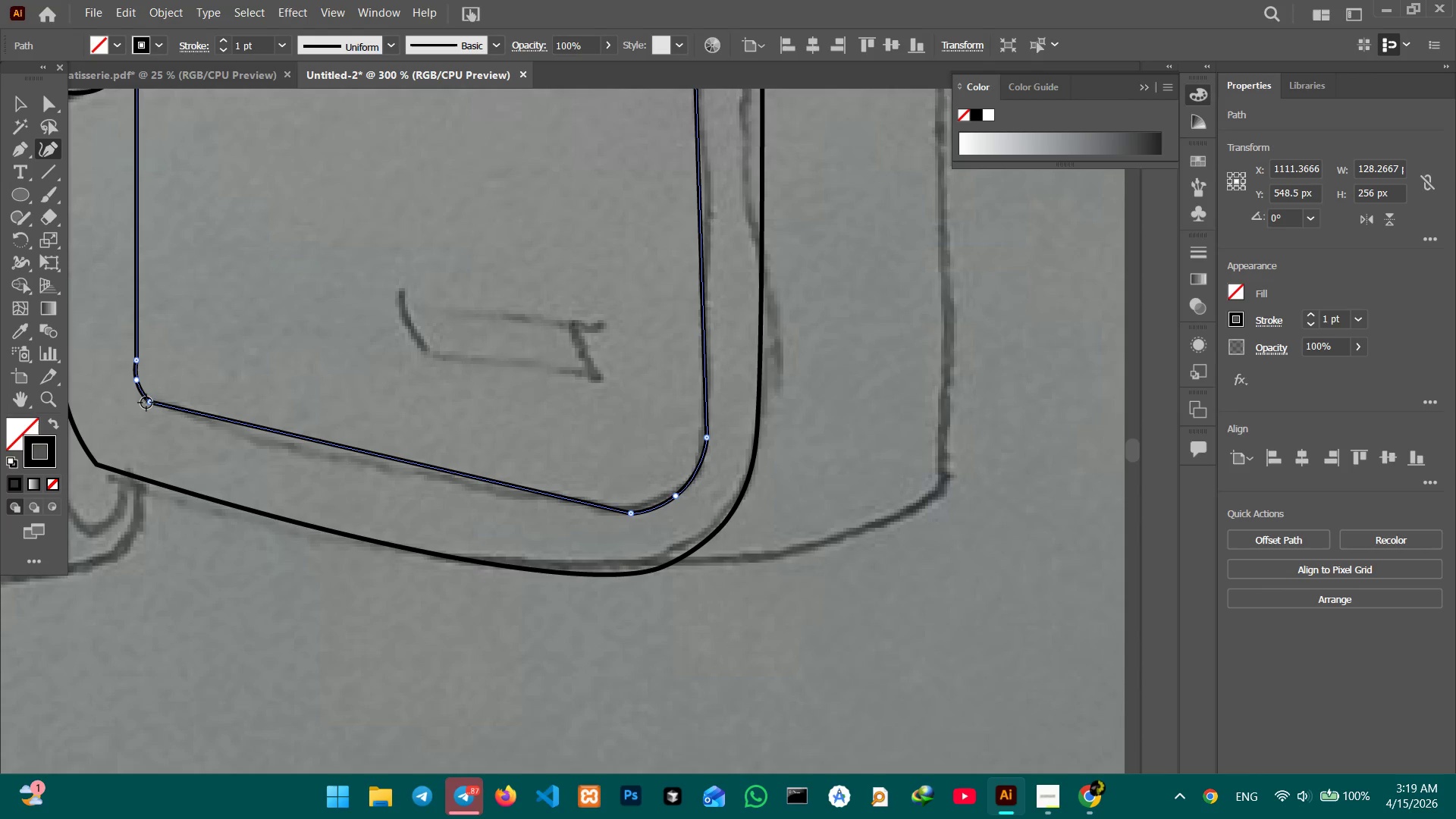 
left_click_drag(start_coordinate=[146, 403], to_coordinate=[167, 407])
 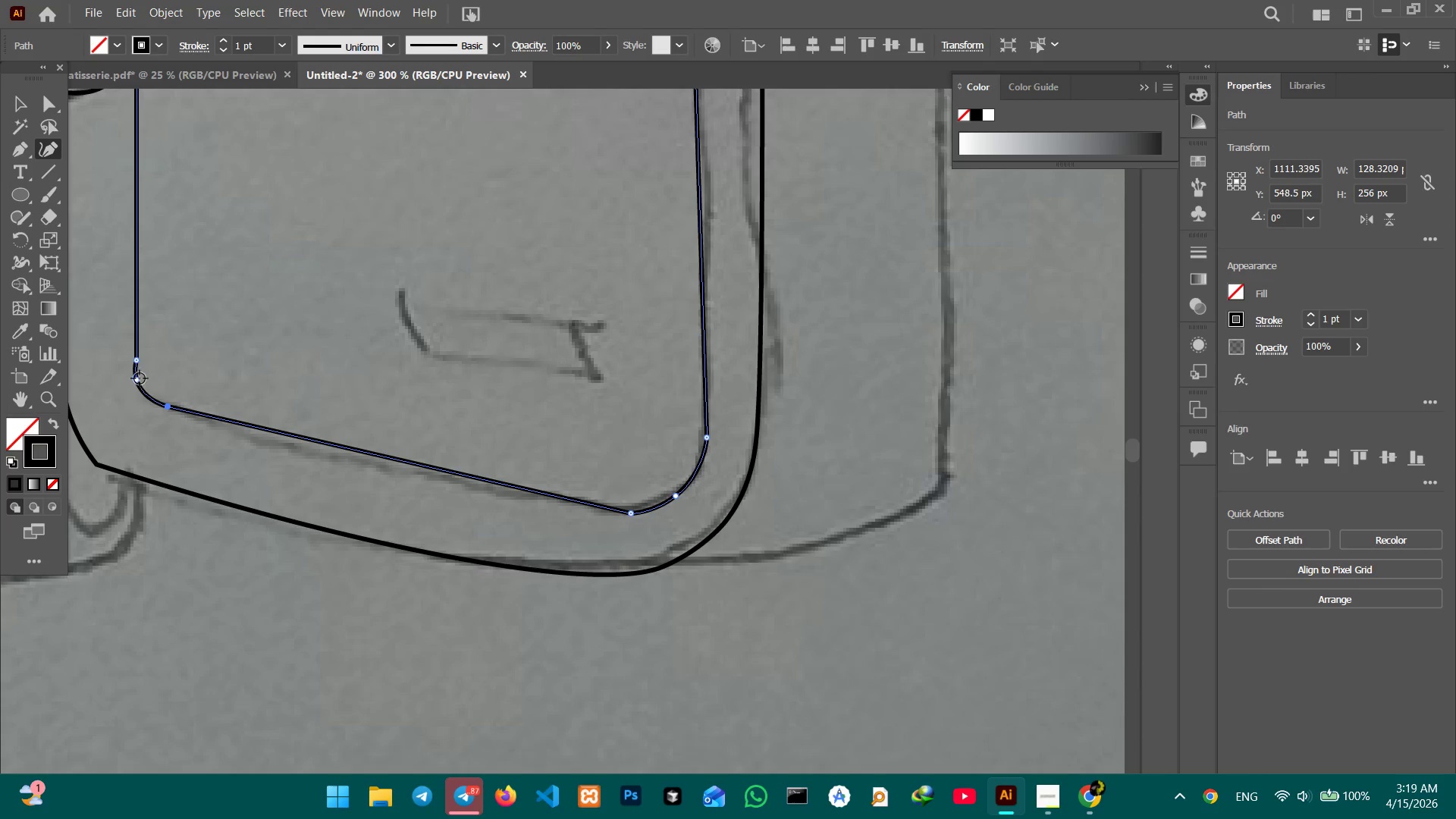 
left_click_drag(start_coordinate=[137, 378], to_coordinate=[139, 390])
 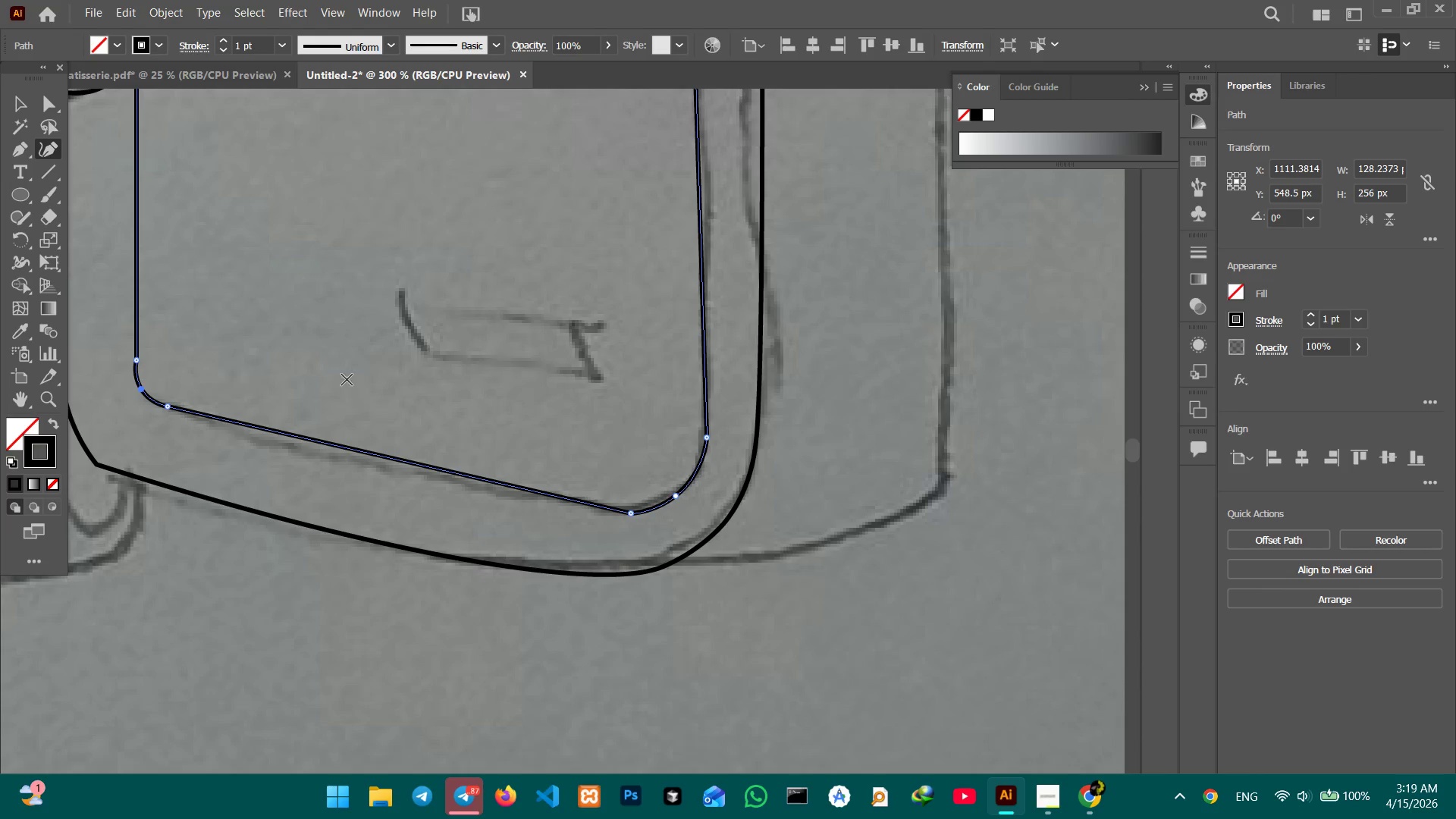 
hold_key(key=Space, duration=1.28)
 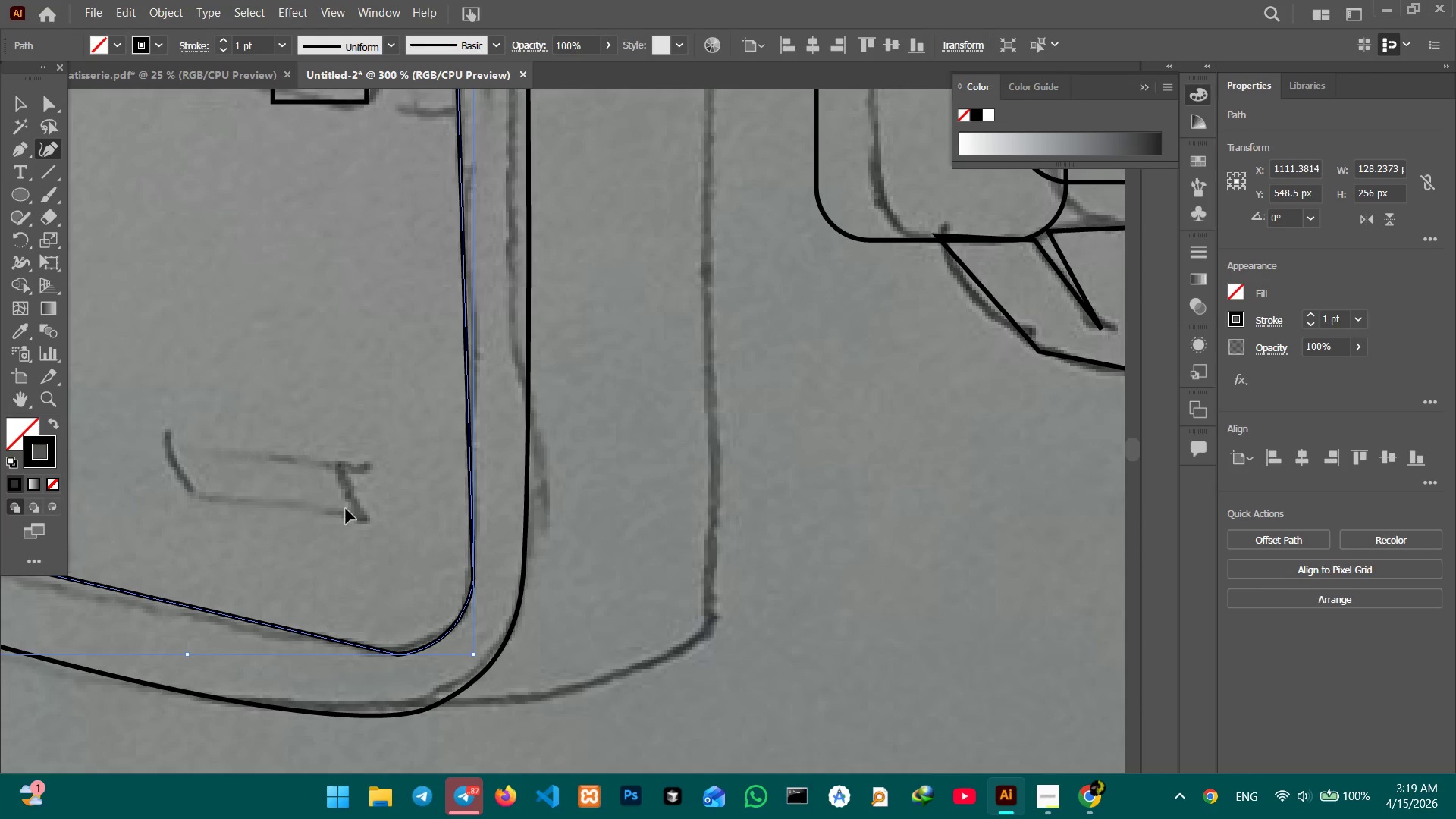 
left_click_drag(start_coordinate=[642, 378], to_coordinate=[409, 520])
 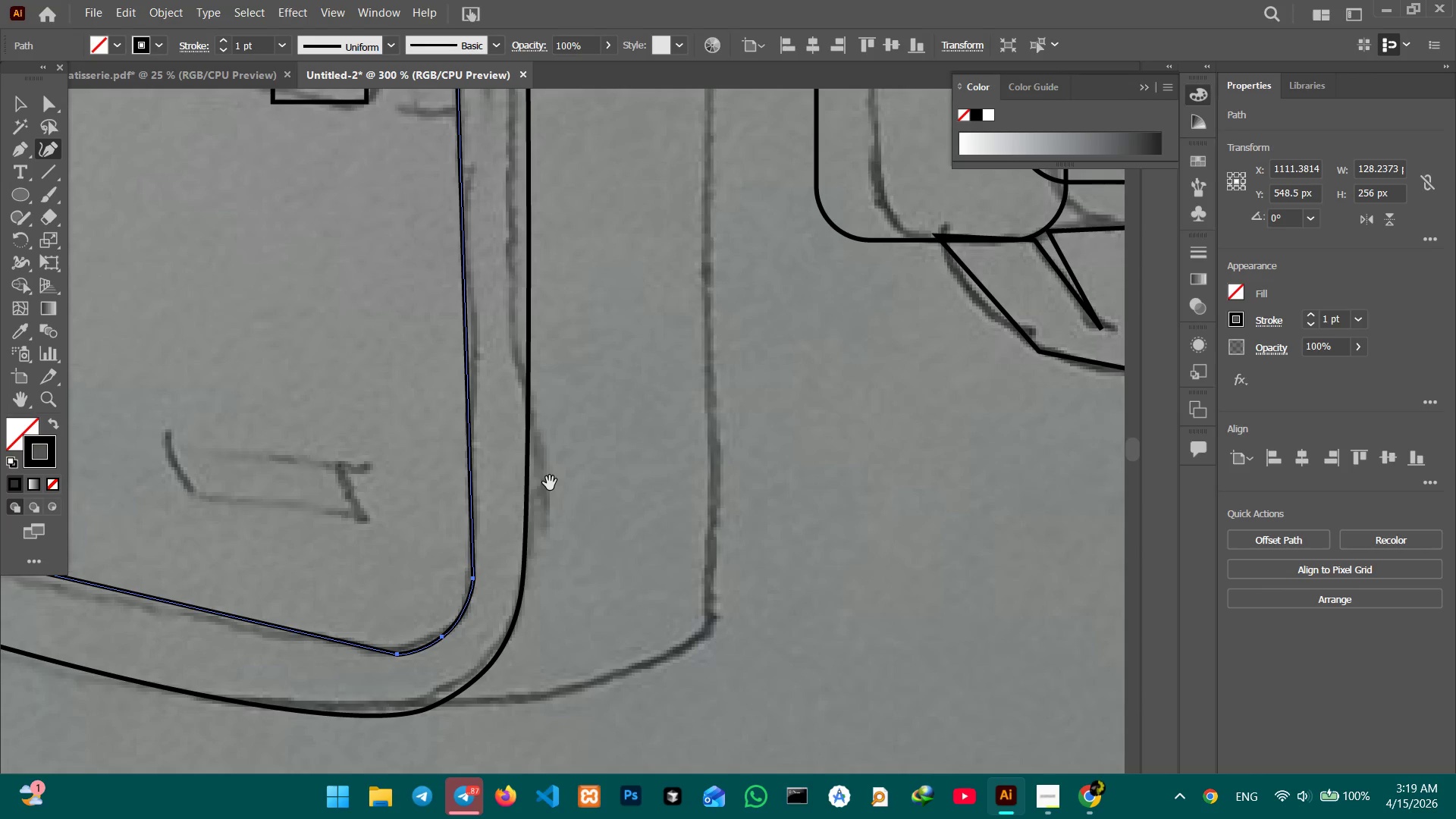 
key(Control+Minus)
 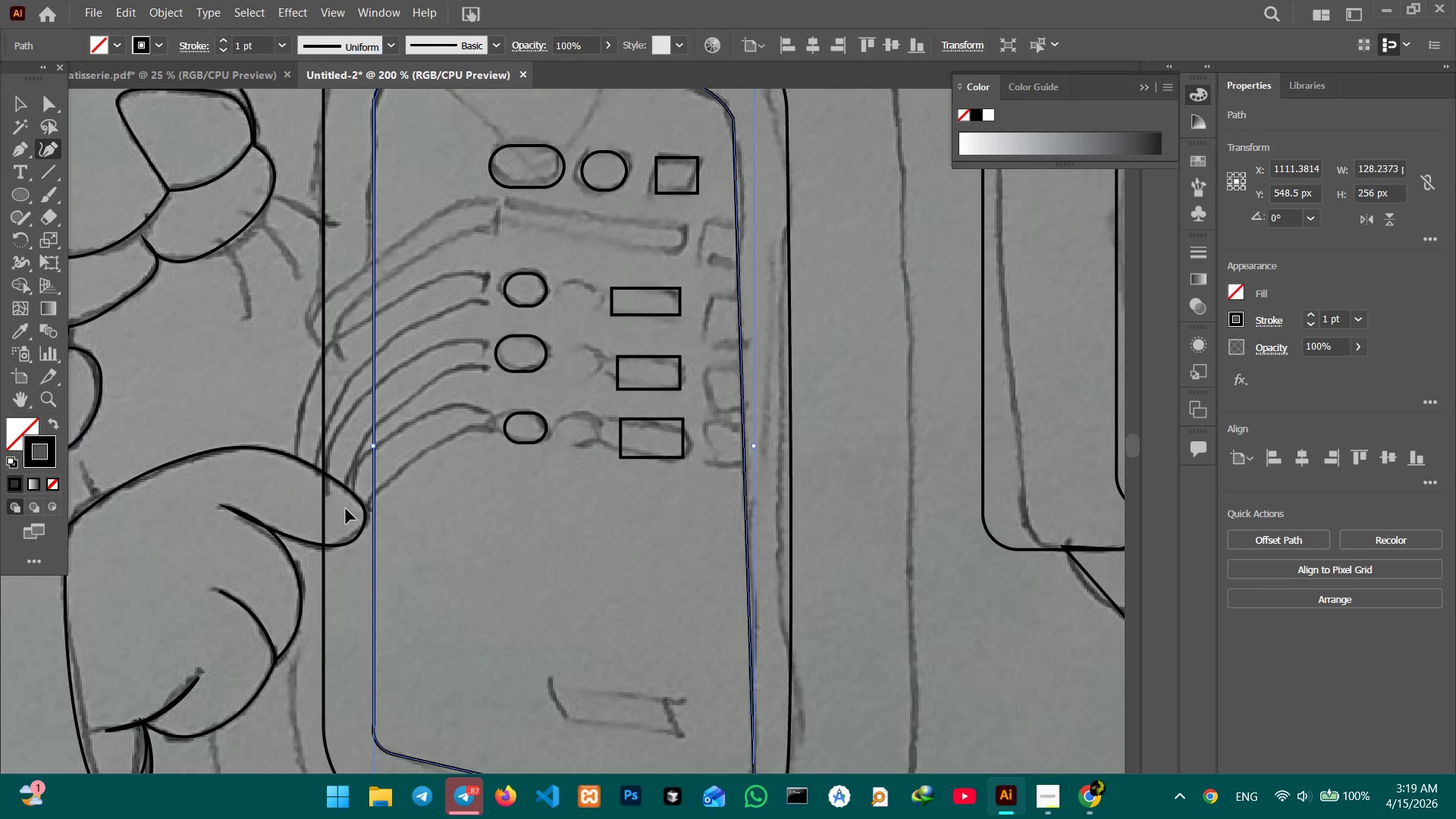 
key(Control+Minus)
 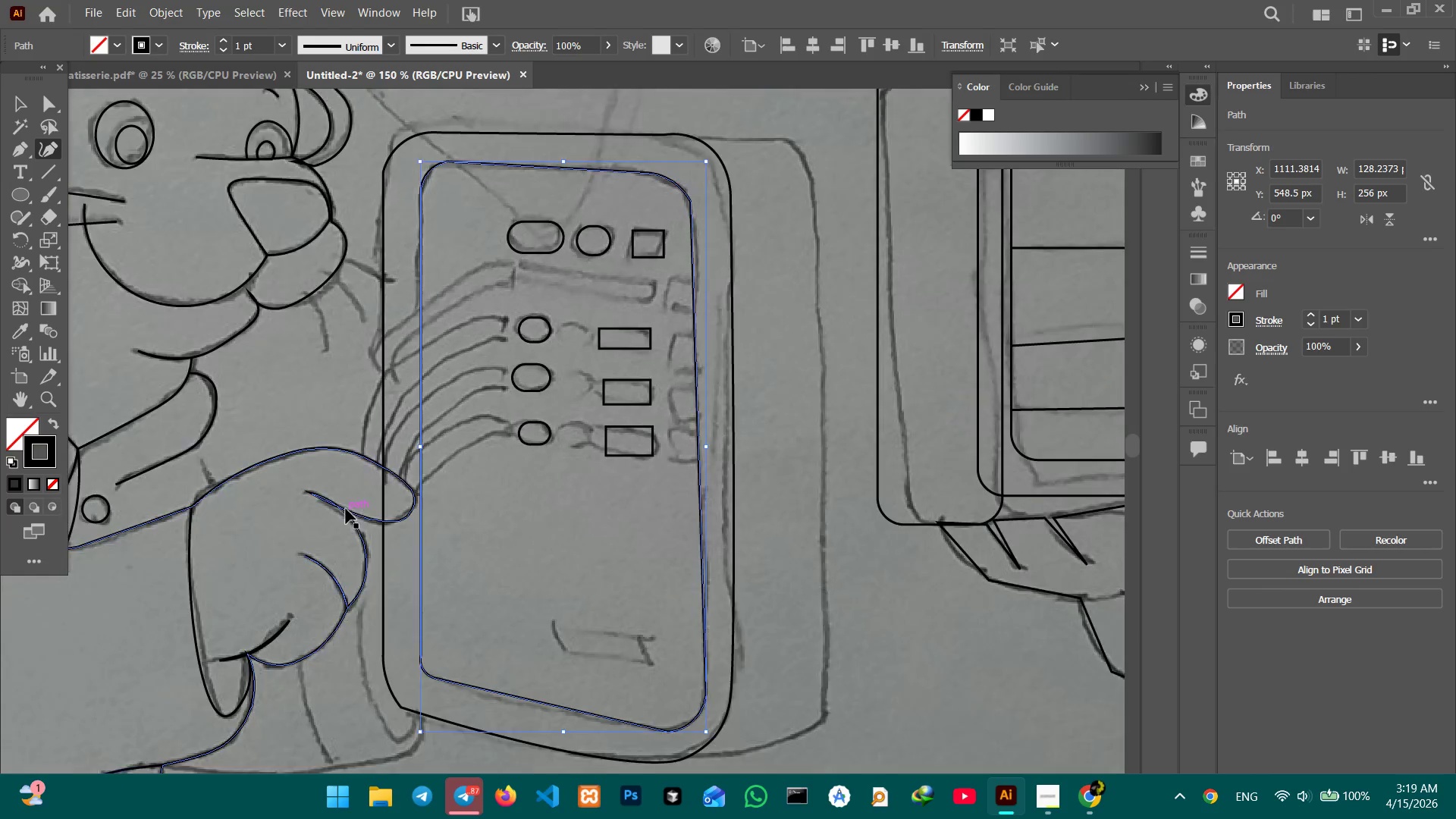 
key(Control+Minus)
 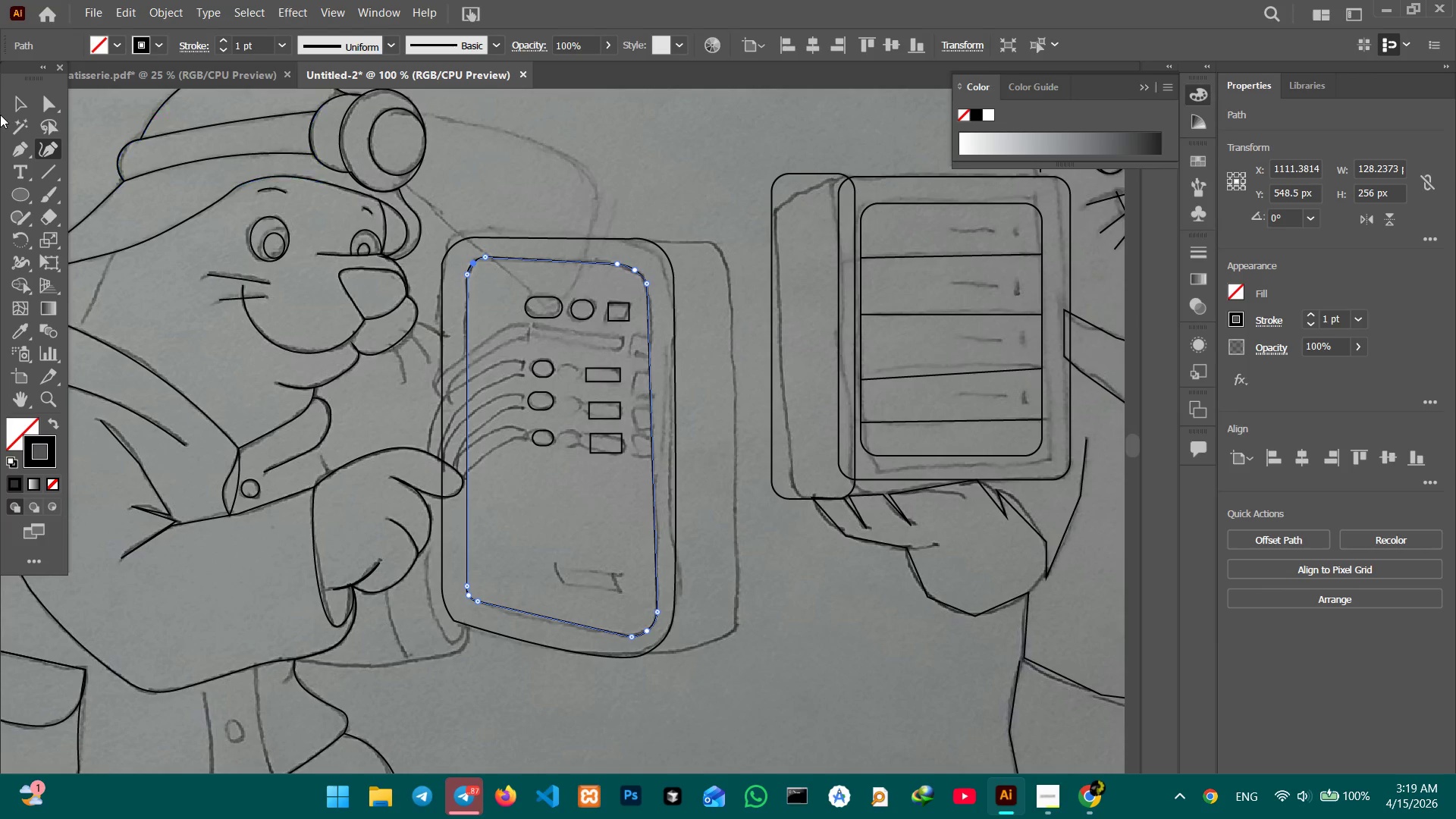 
left_click([11, 146])
 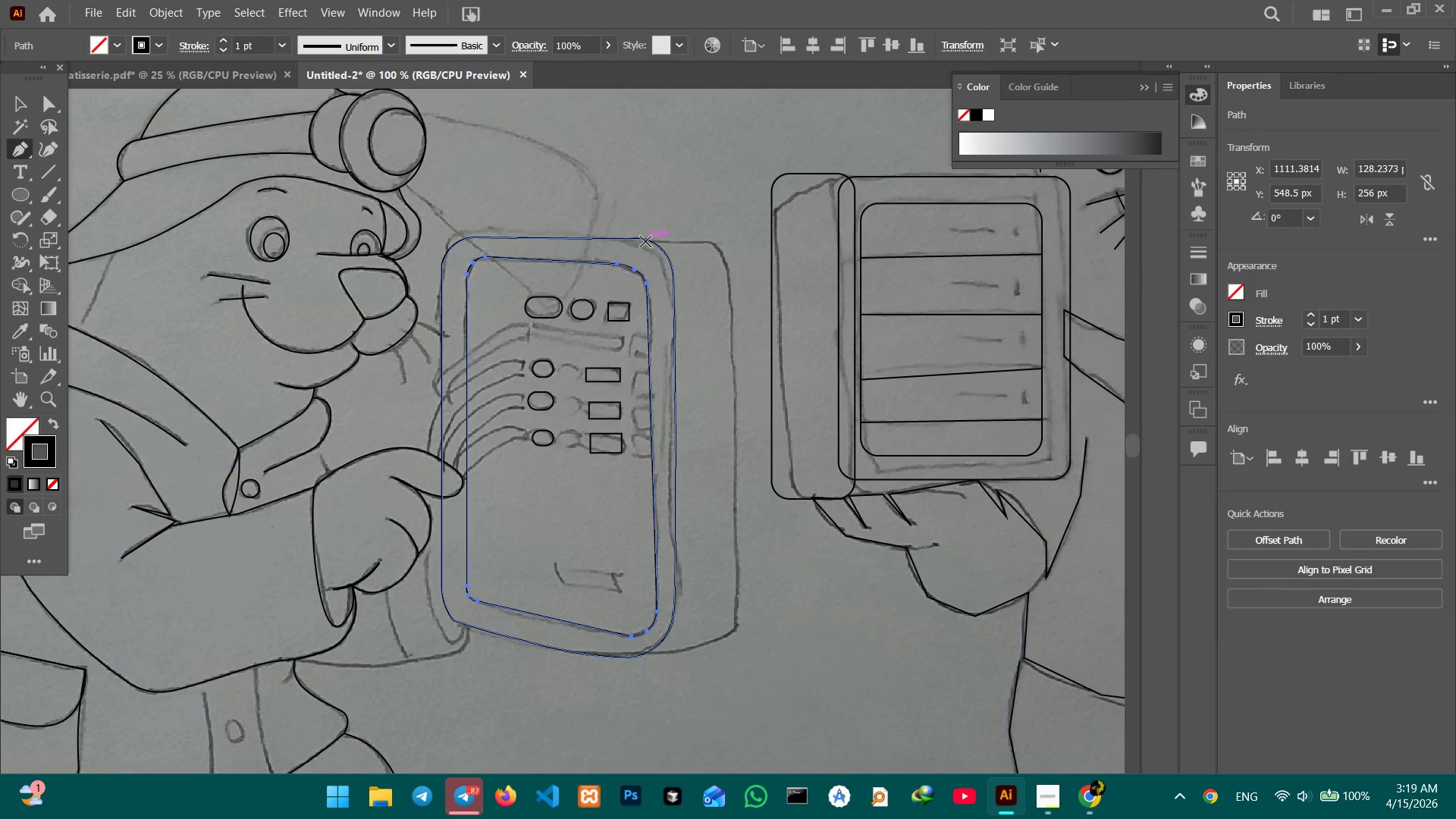 
left_click([645, 241])
 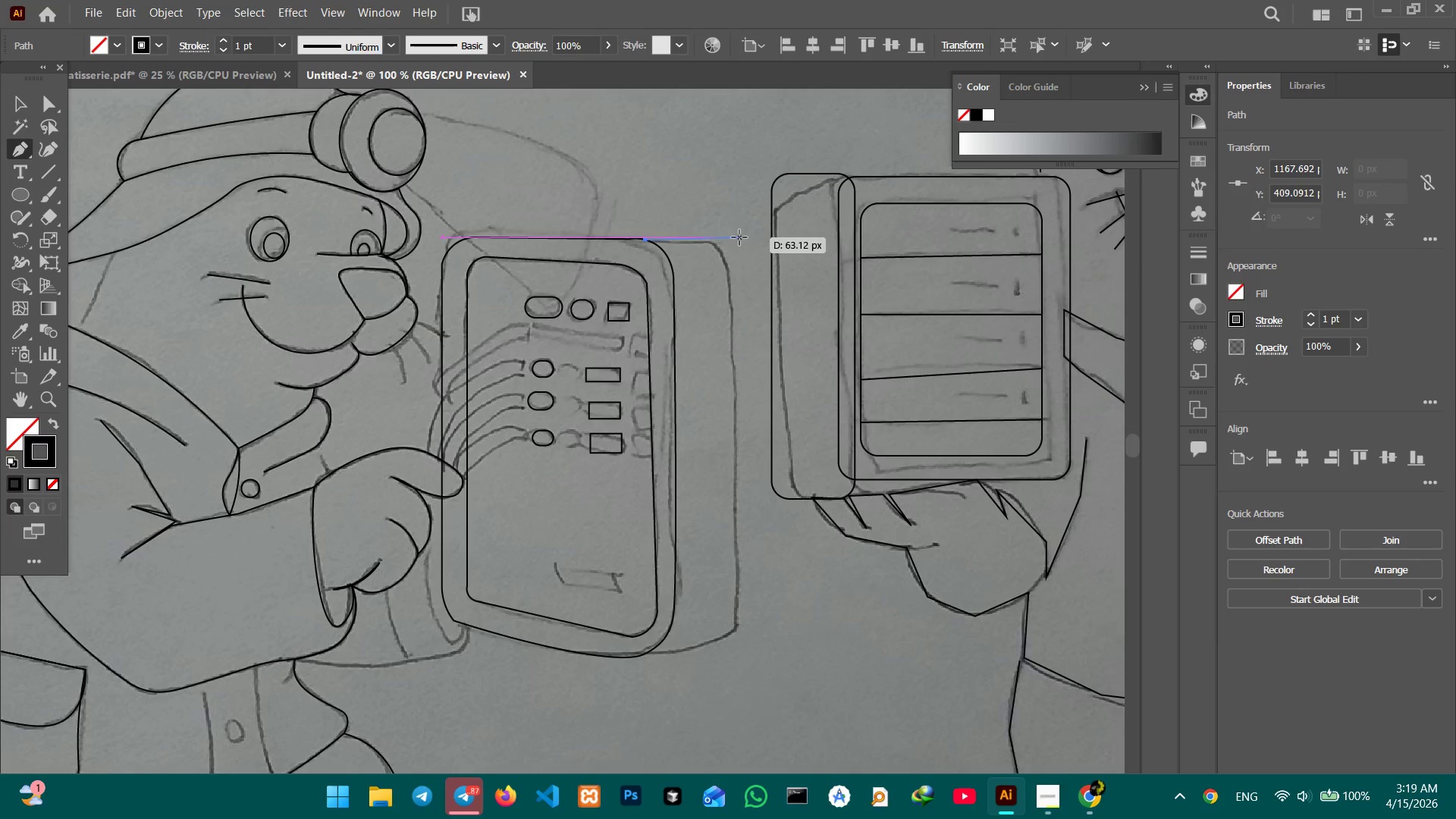 
left_click([715, 243])
 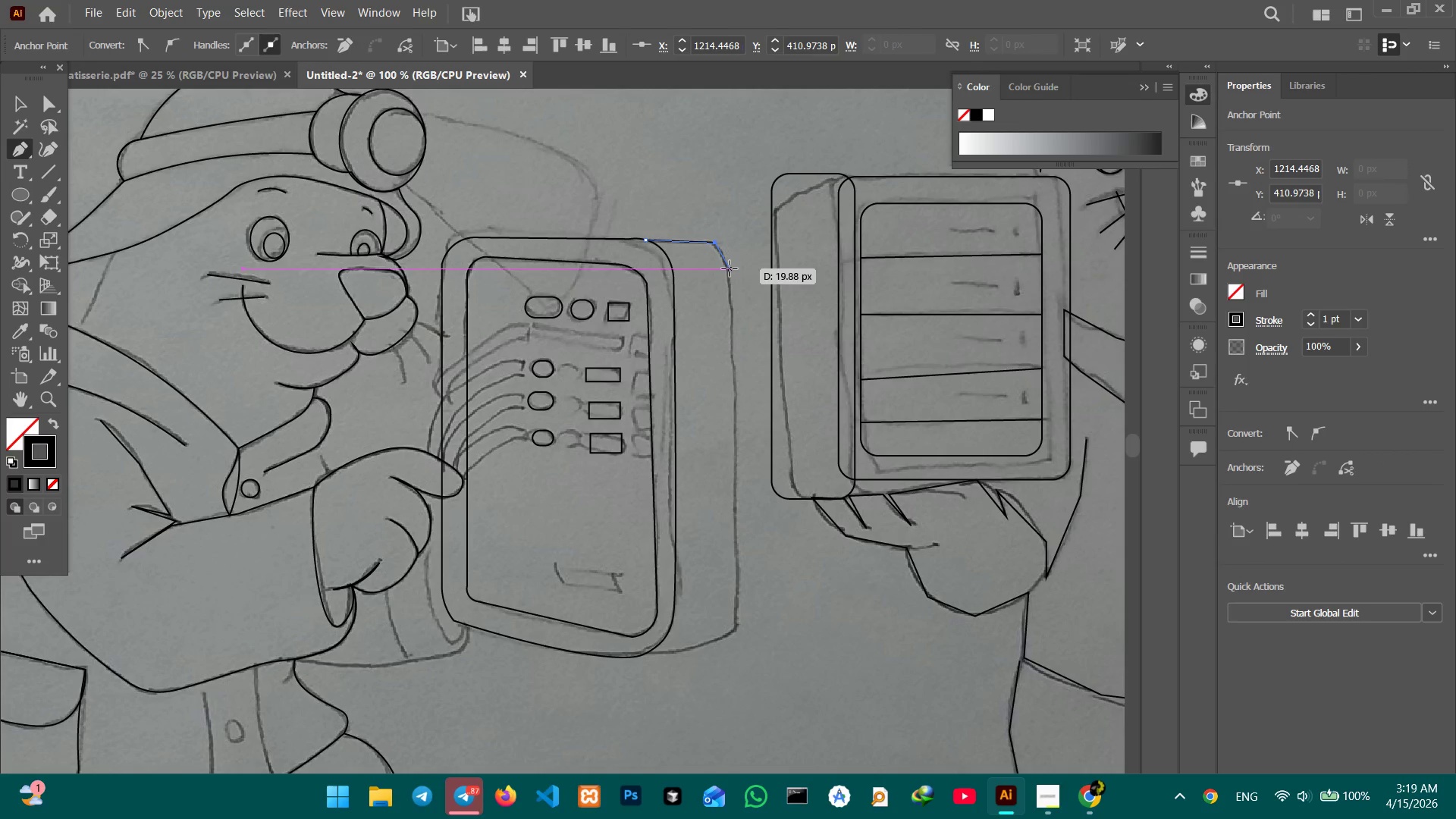 
double_click([730, 271])
 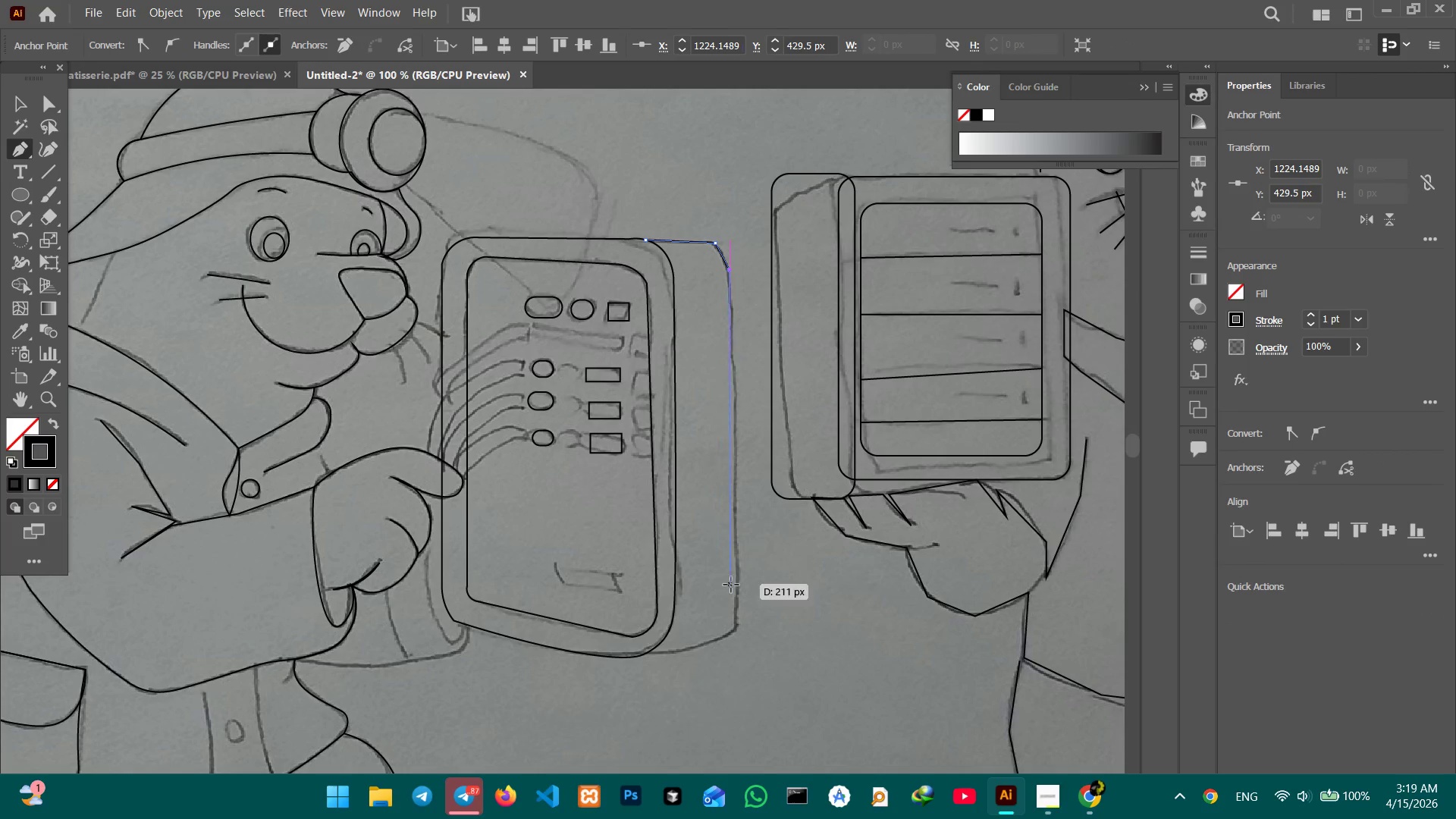 
hold_key(key=ShiftLeft, duration=2.17)
left_click([750, 617])
 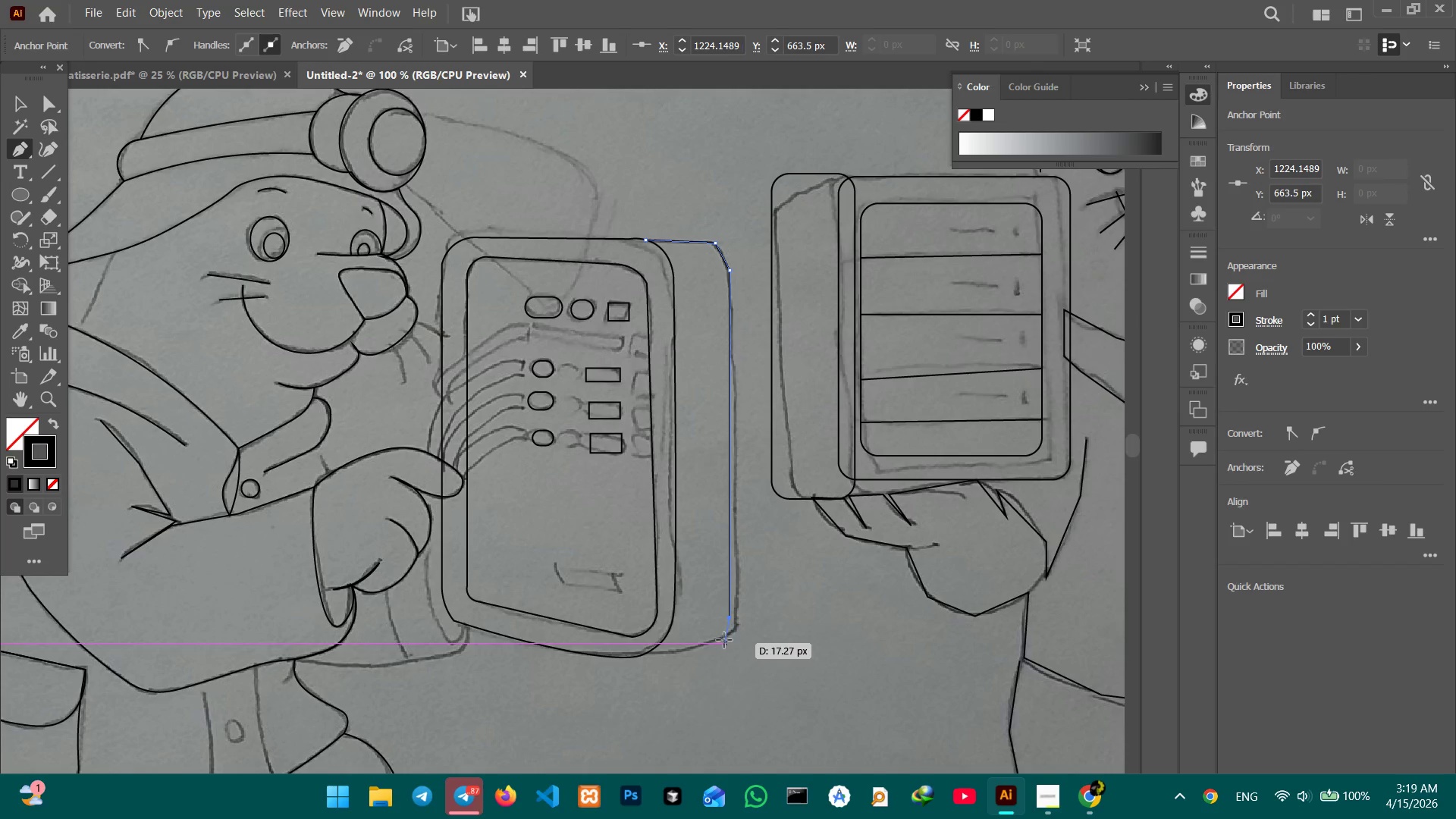 
left_click([724, 639])
 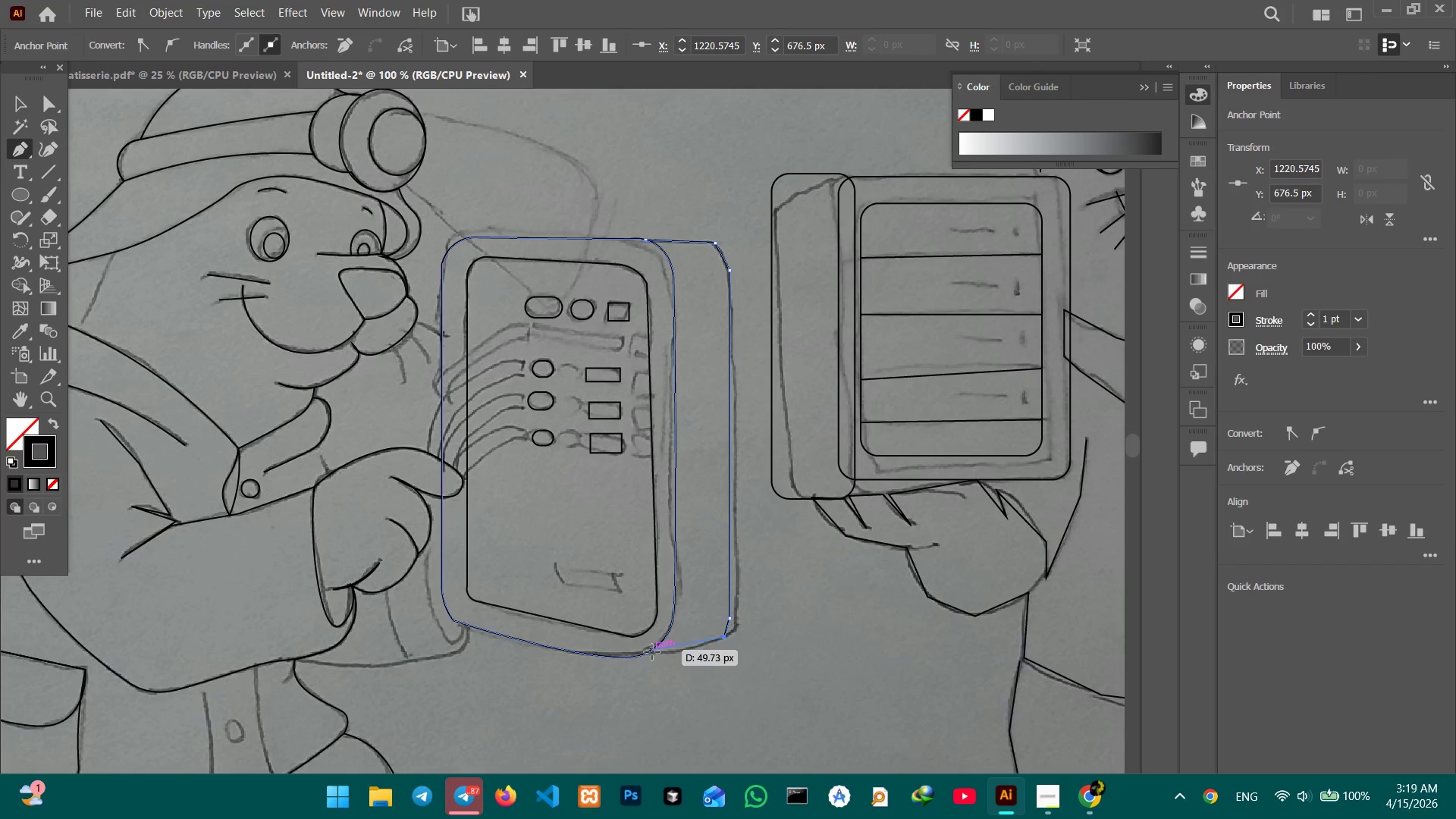 
left_click([651, 653])
 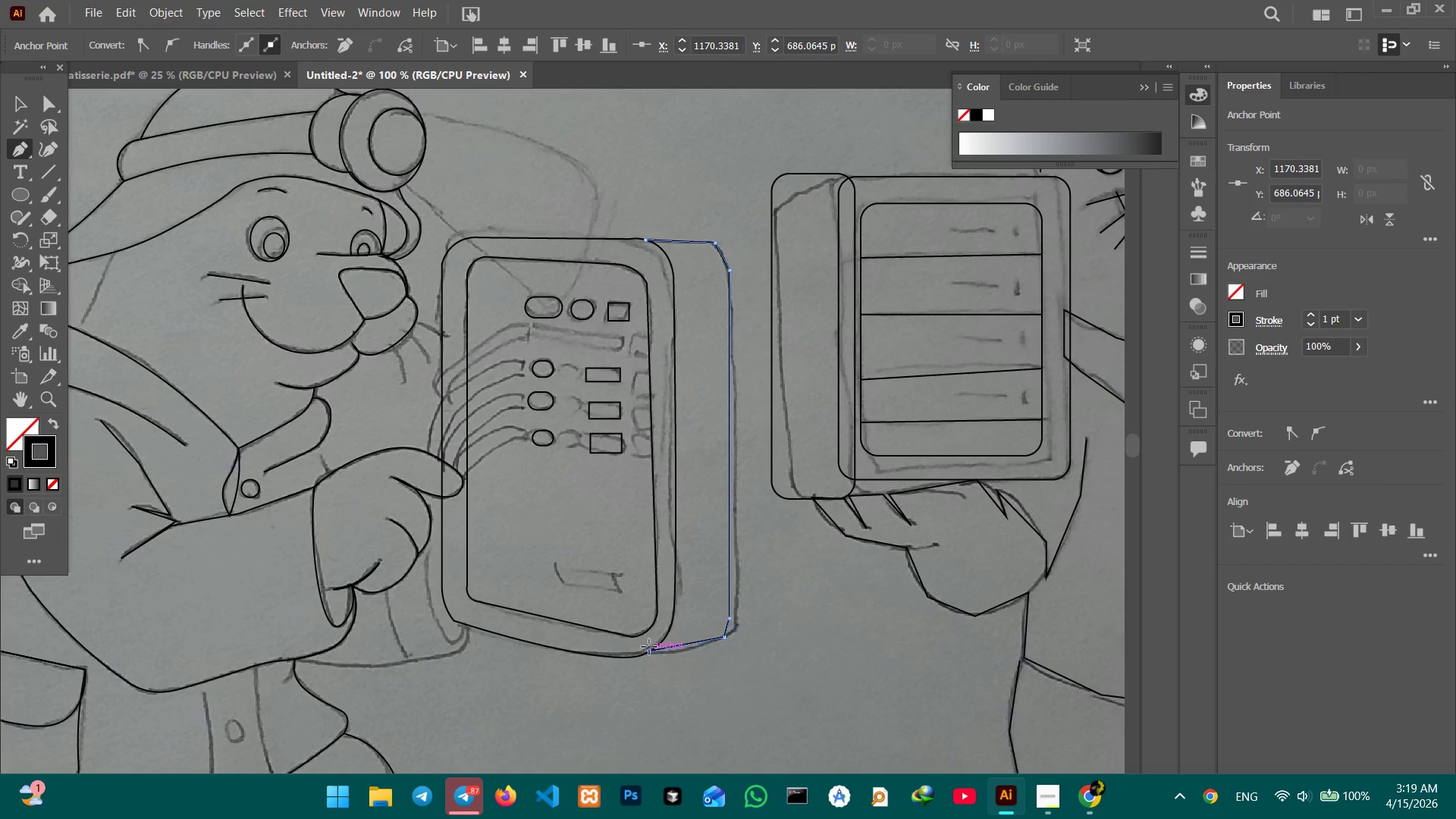 
key(Control+Equal)
 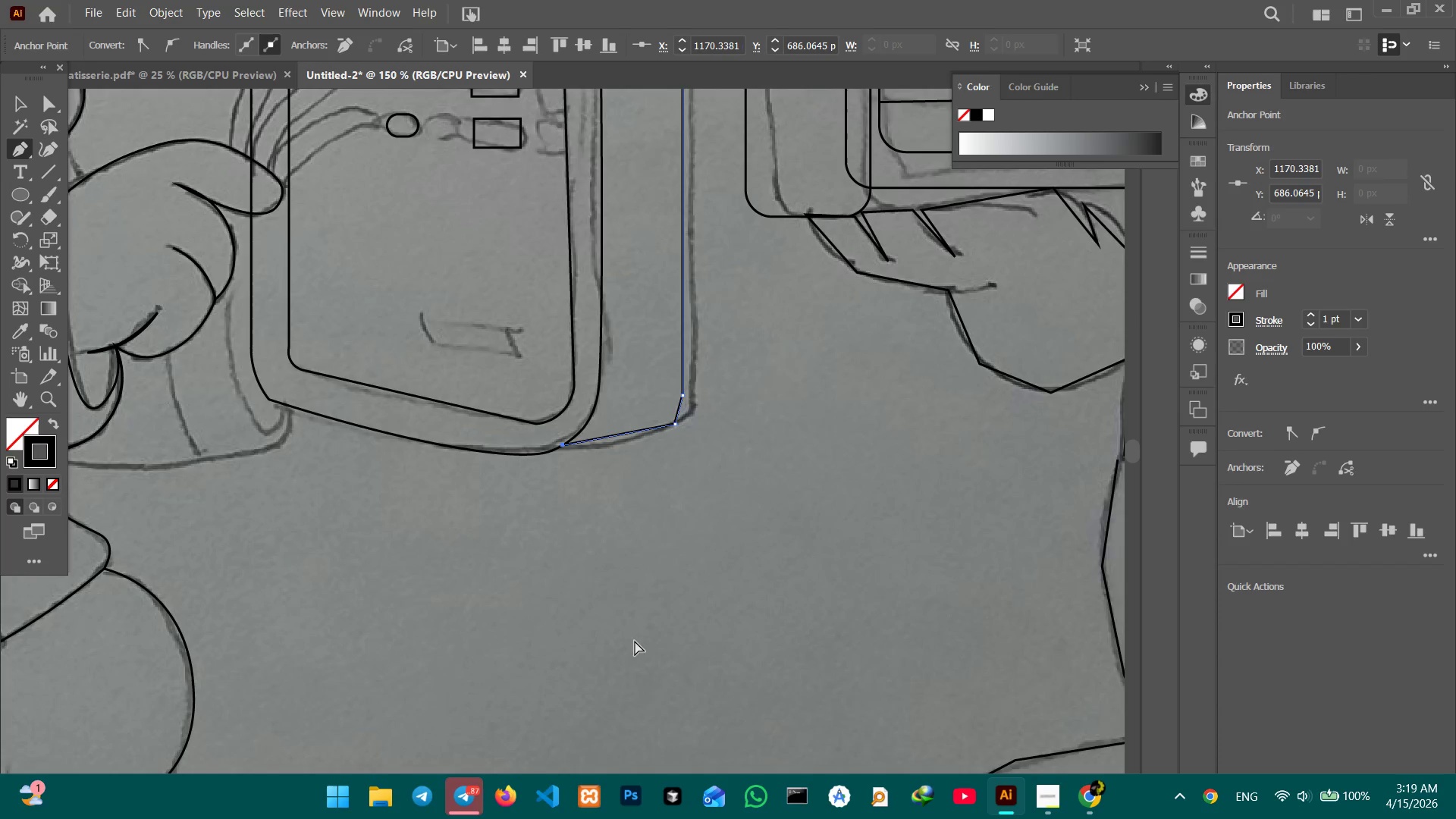 
key(Control+Equal)
 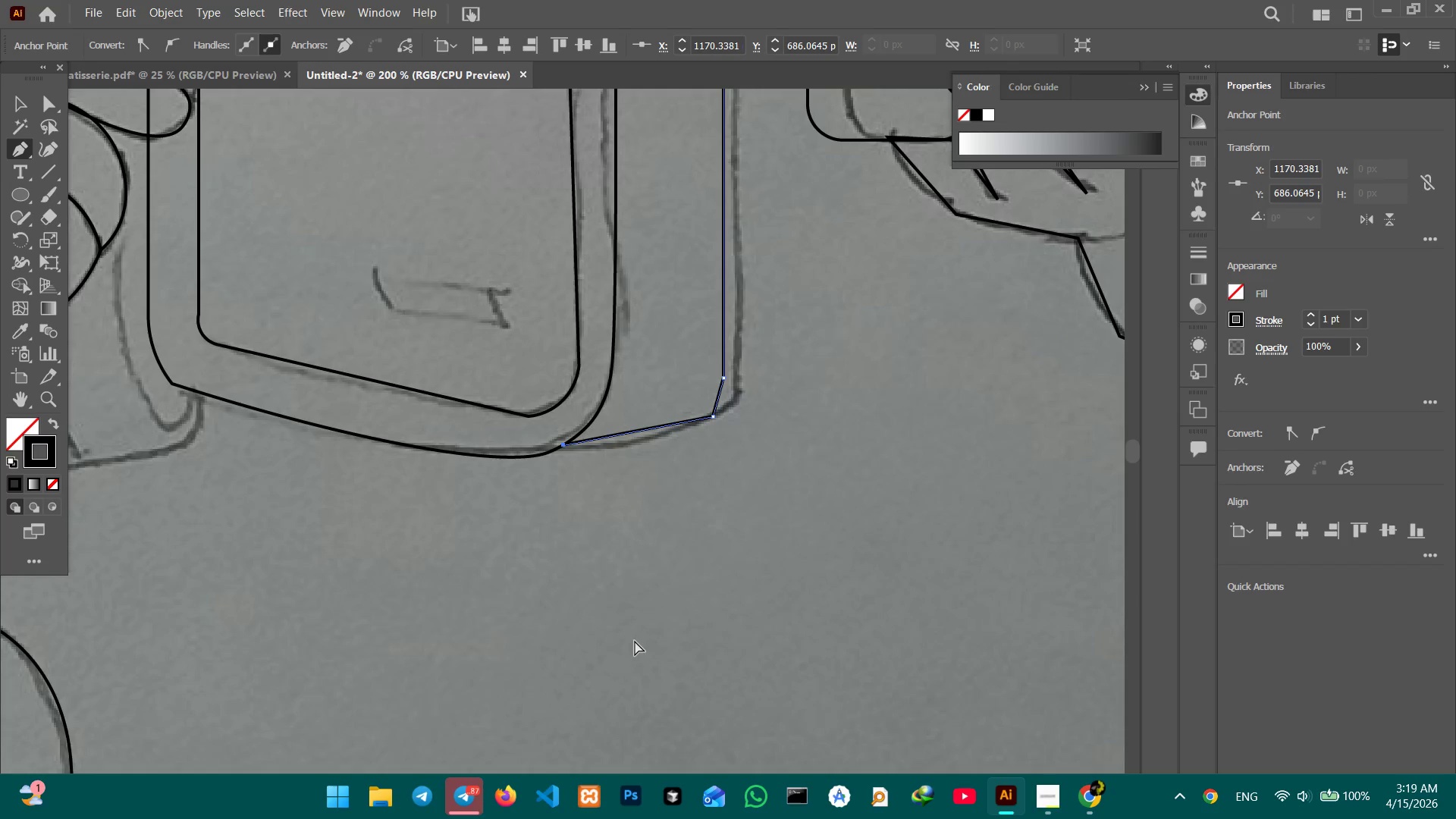 
key(Control+Equal)
 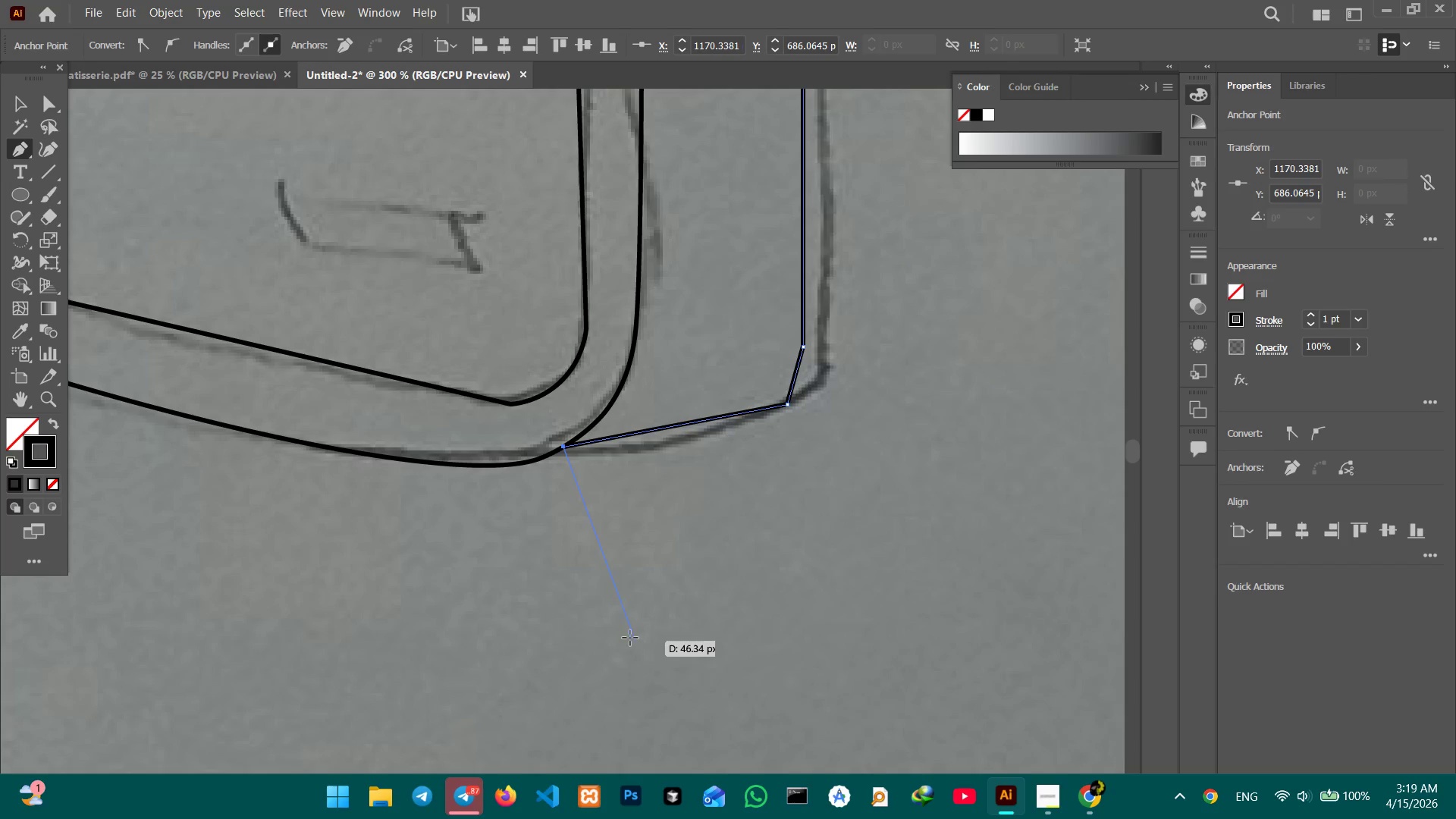 
hold_key(key=Space, duration=1.27)
 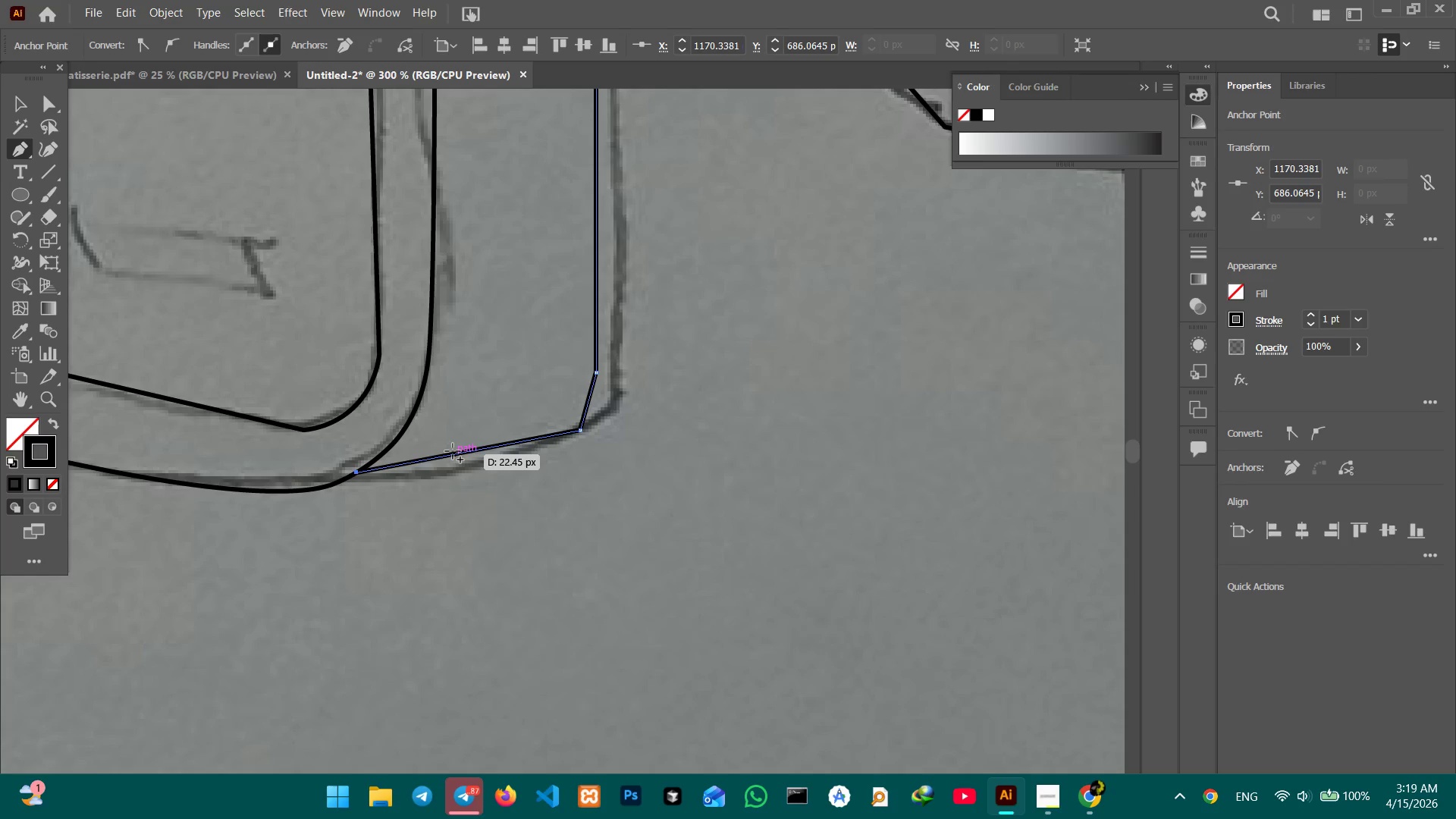 
left_click_drag(start_coordinate=[661, 479], to_coordinate=[454, 505])
 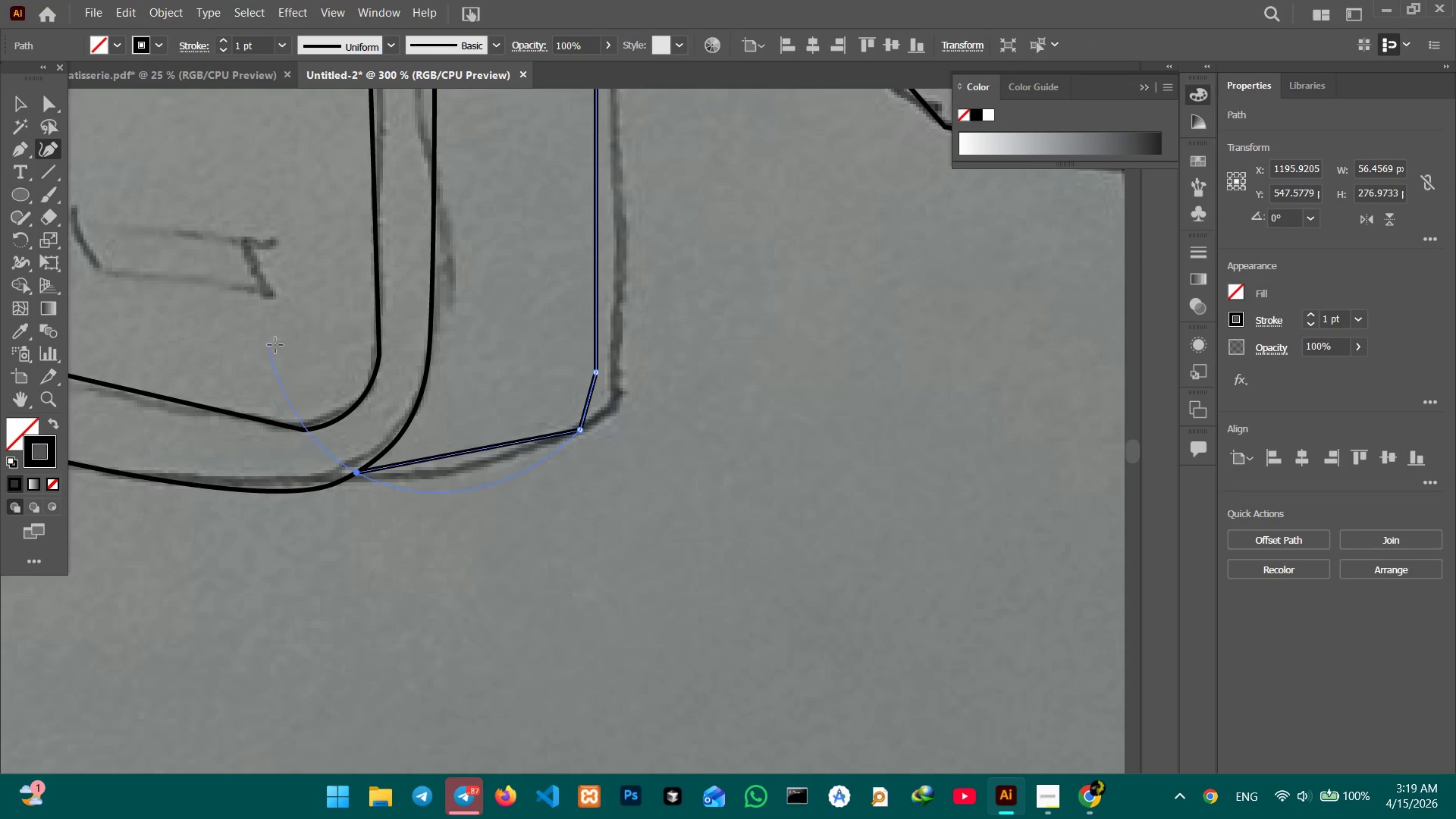 
left_click_drag(start_coordinate=[447, 455], to_coordinate=[448, 469])
 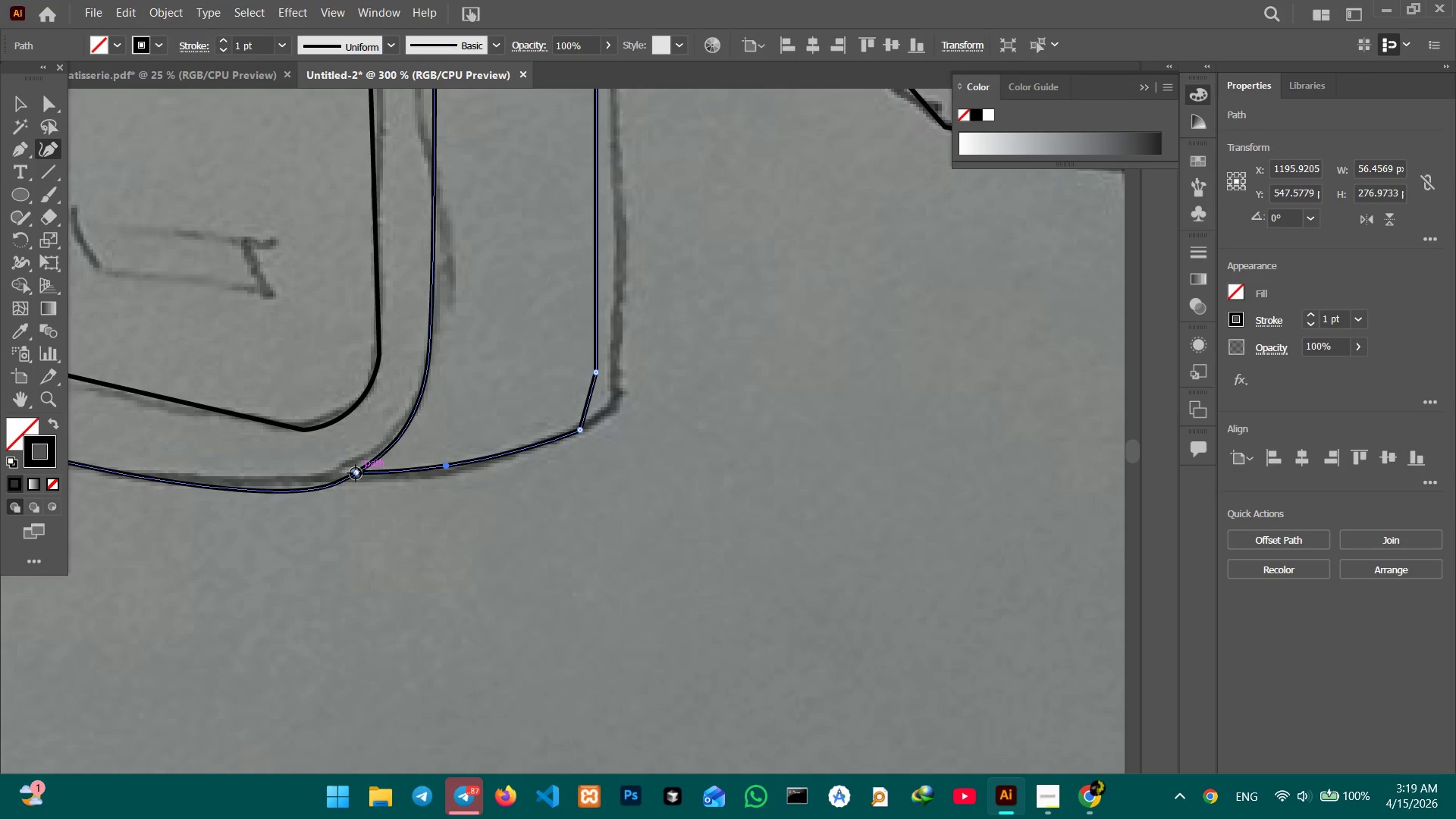 
left_click_drag(start_coordinate=[355, 473], to_coordinate=[334, 486])
 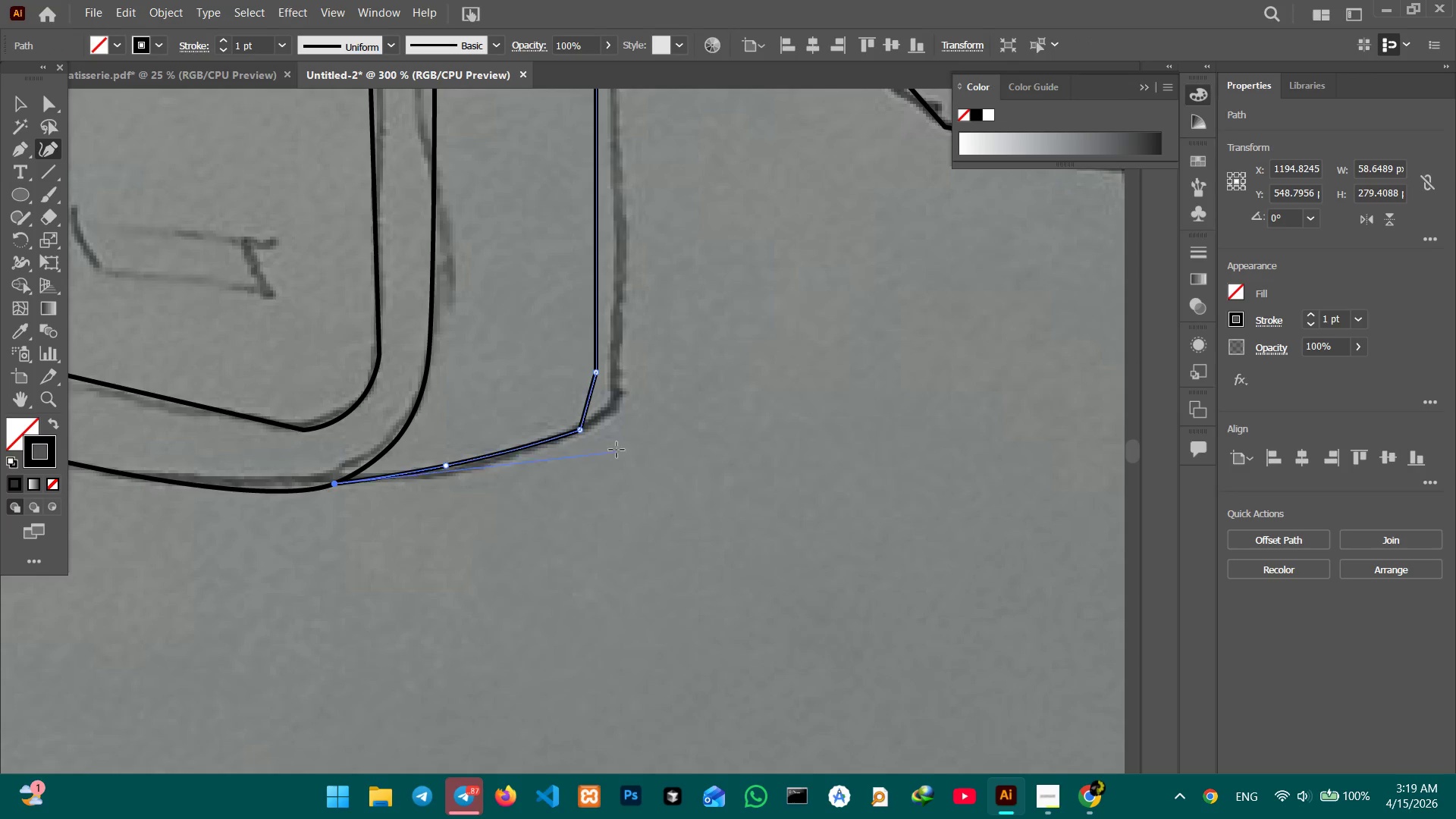 
hold_key(key=Space, duration=0.75)
 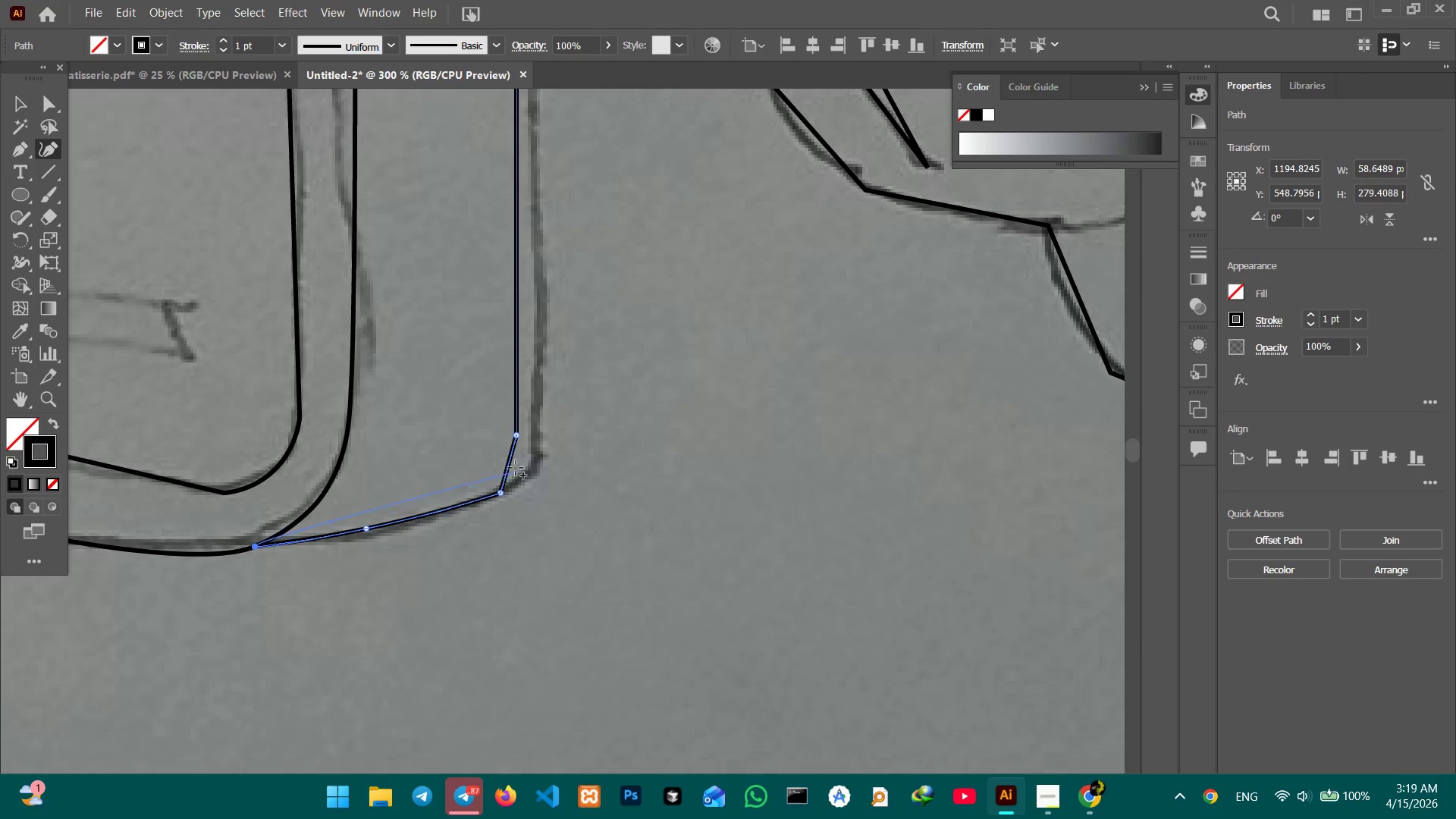 
left_click_drag(start_coordinate=[617, 428], to_coordinate=[537, 491])
 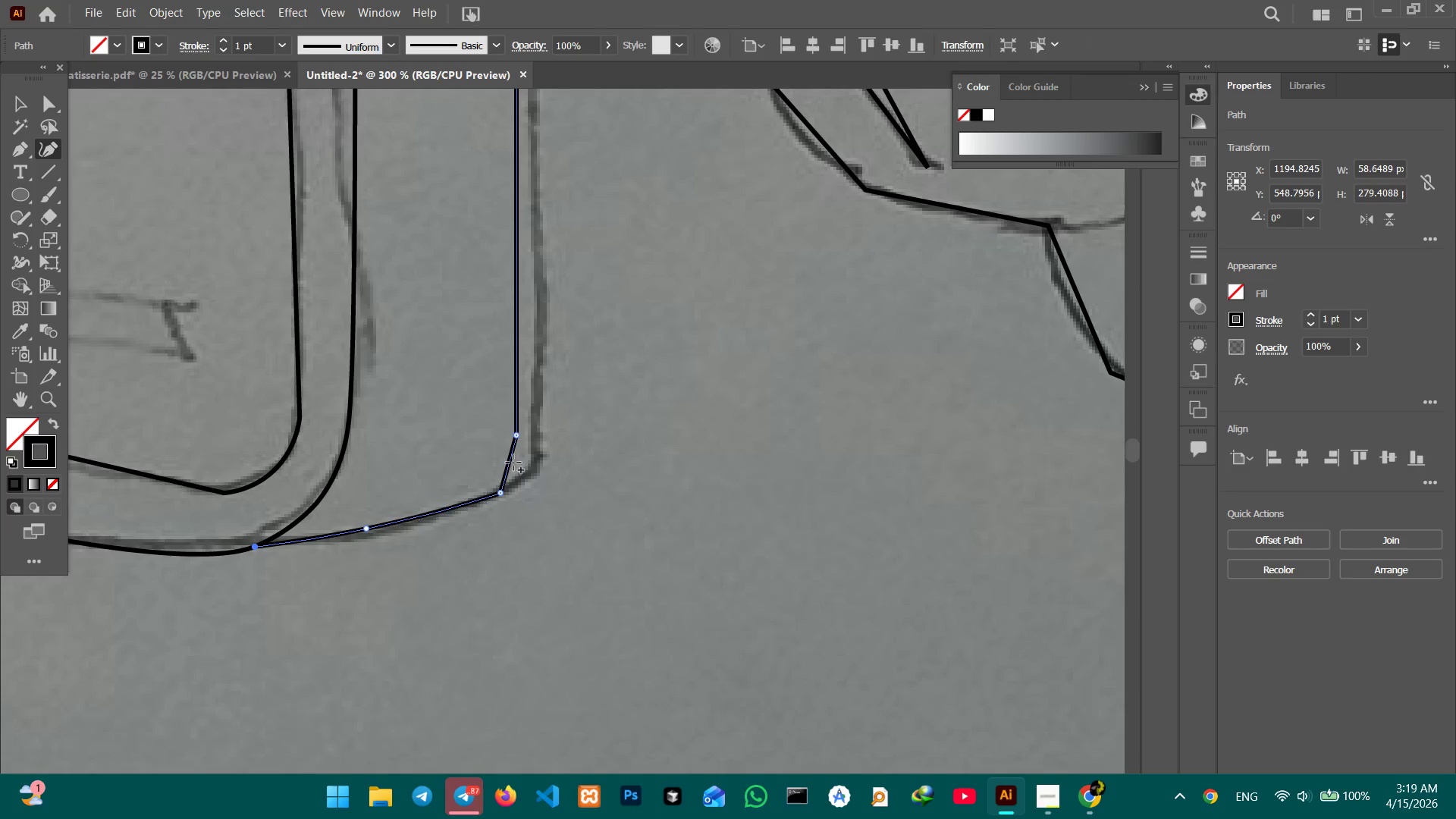 
left_click_drag(start_coordinate=[510, 462], to_coordinate=[519, 478])
 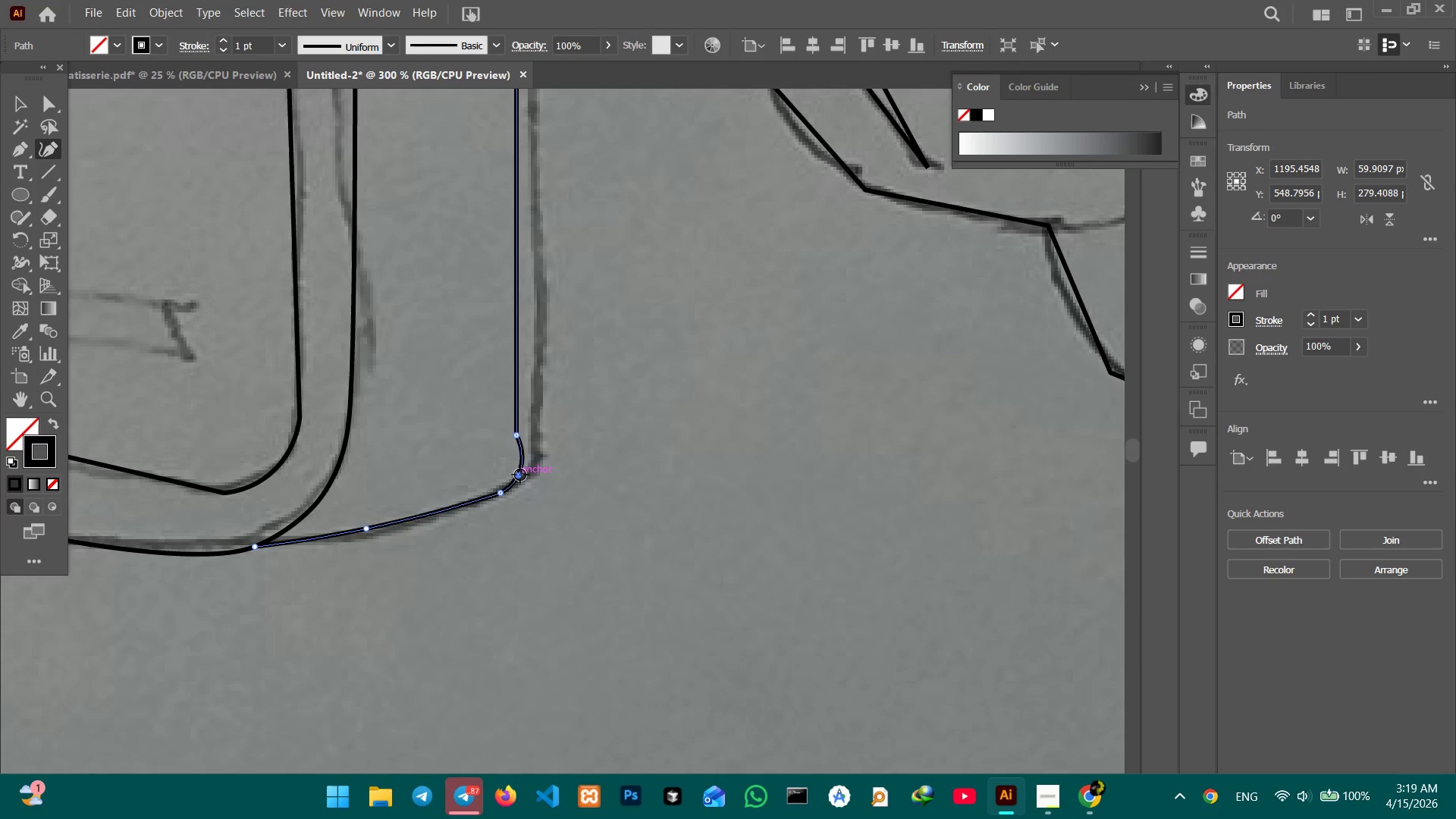 
left_click_drag(start_coordinate=[520, 475], to_coordinate=[509, 474])
 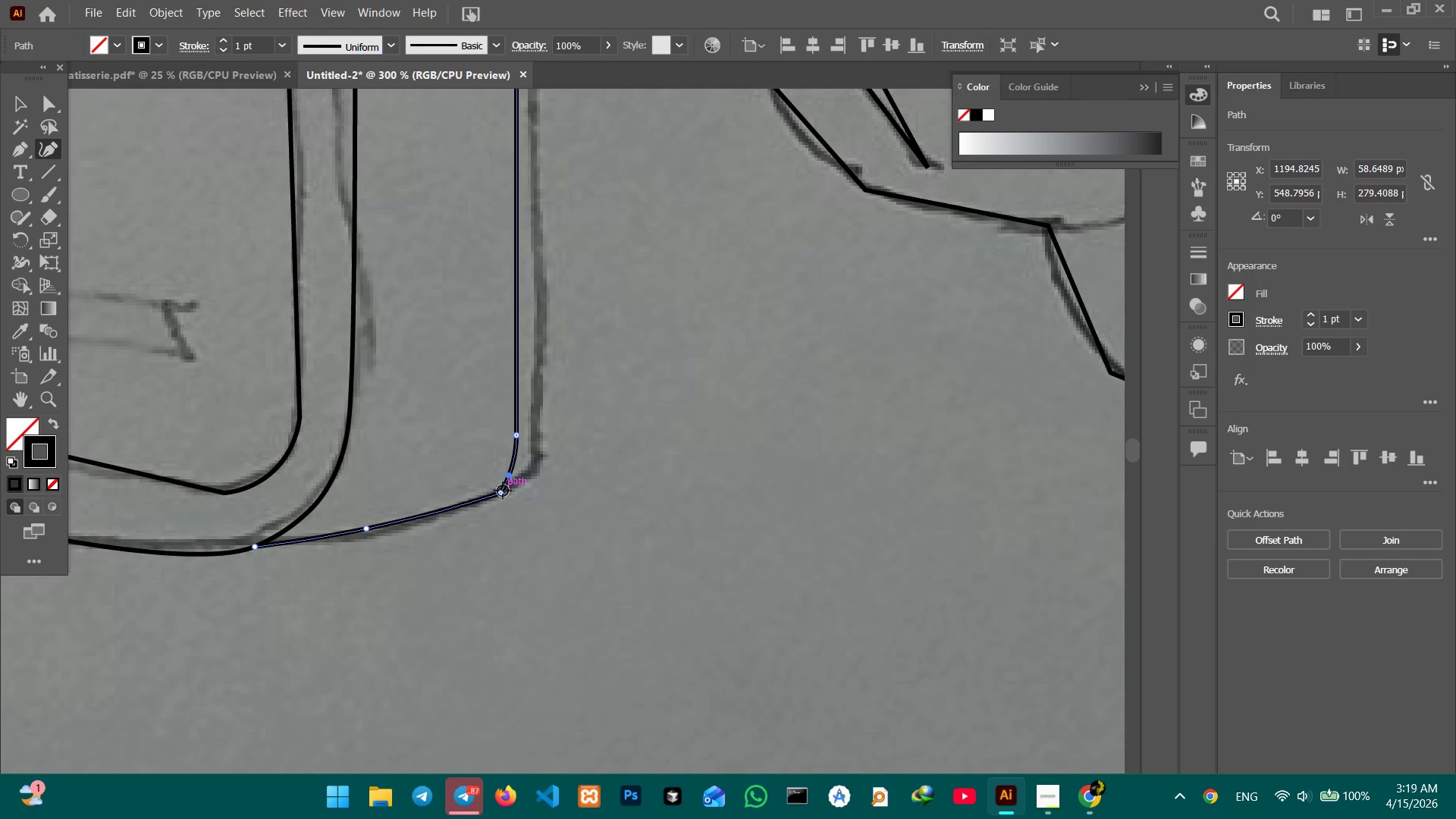 
left_click_drag(start_coordinate=[501, 493], to_coordinate=[485, 494])
 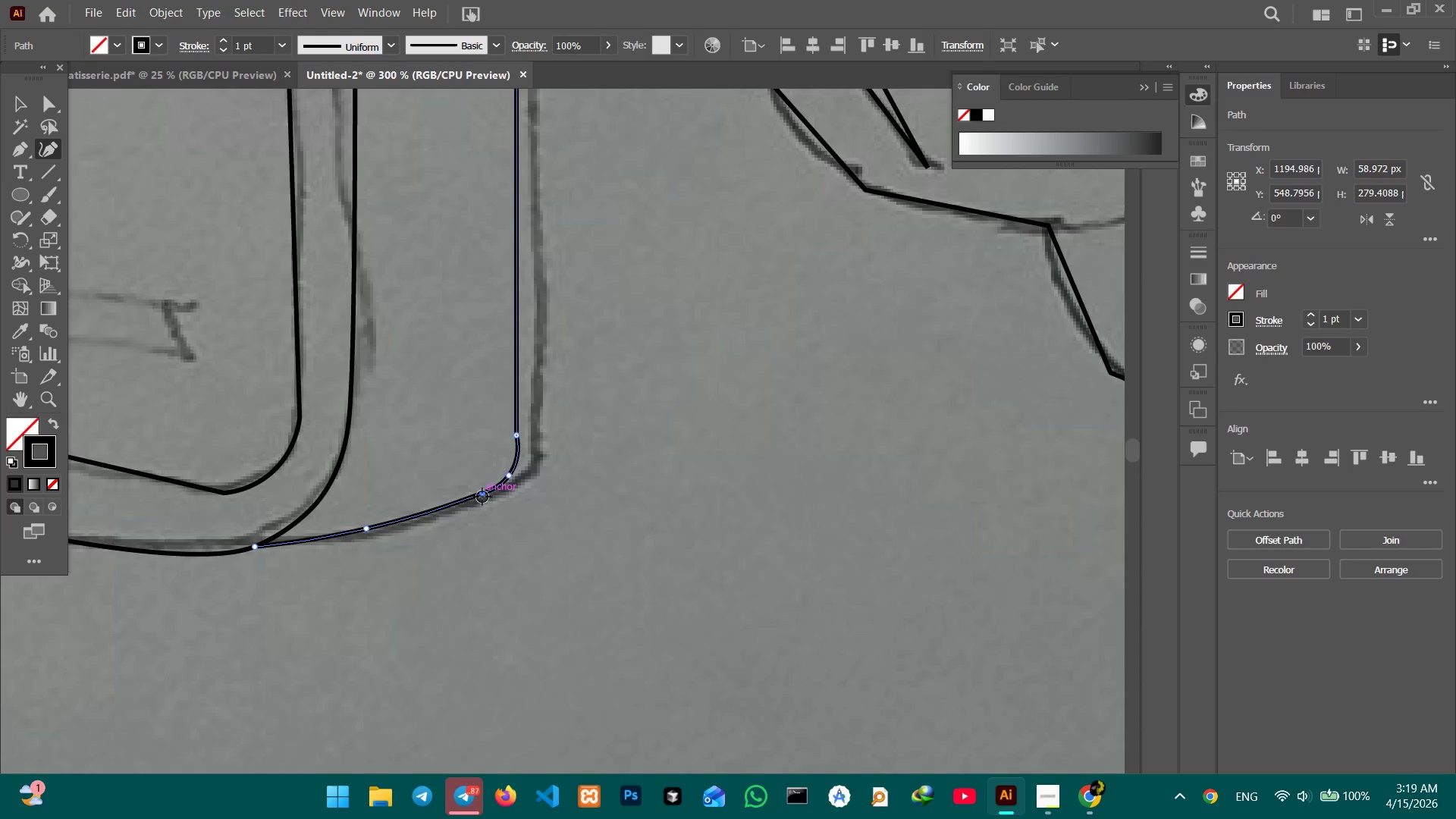 
left_click_drag(start_coordinate=[482, 497], to_coordinate=[473, 498])
 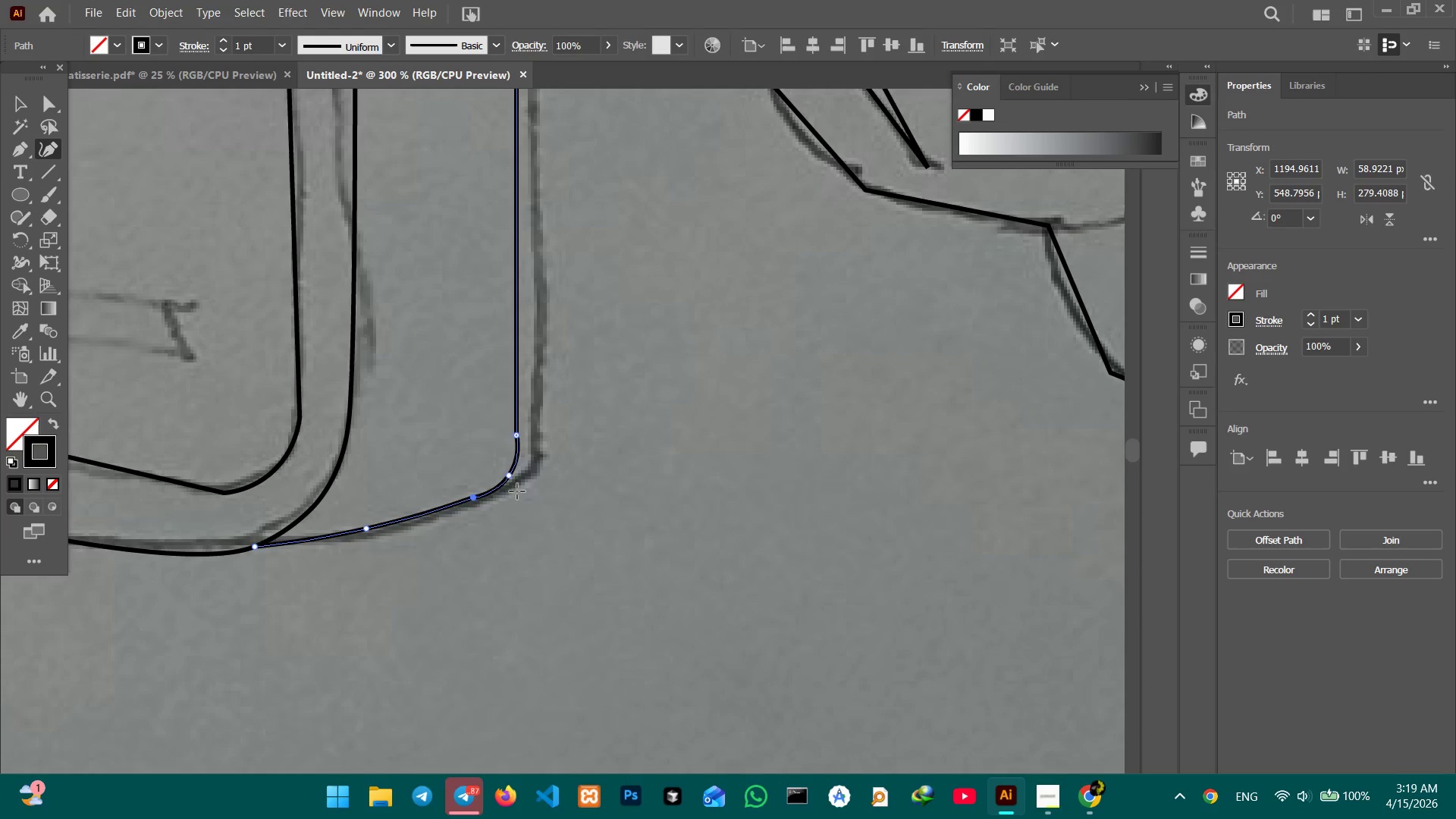 
hold_key(key=Space, duration=1.5)
 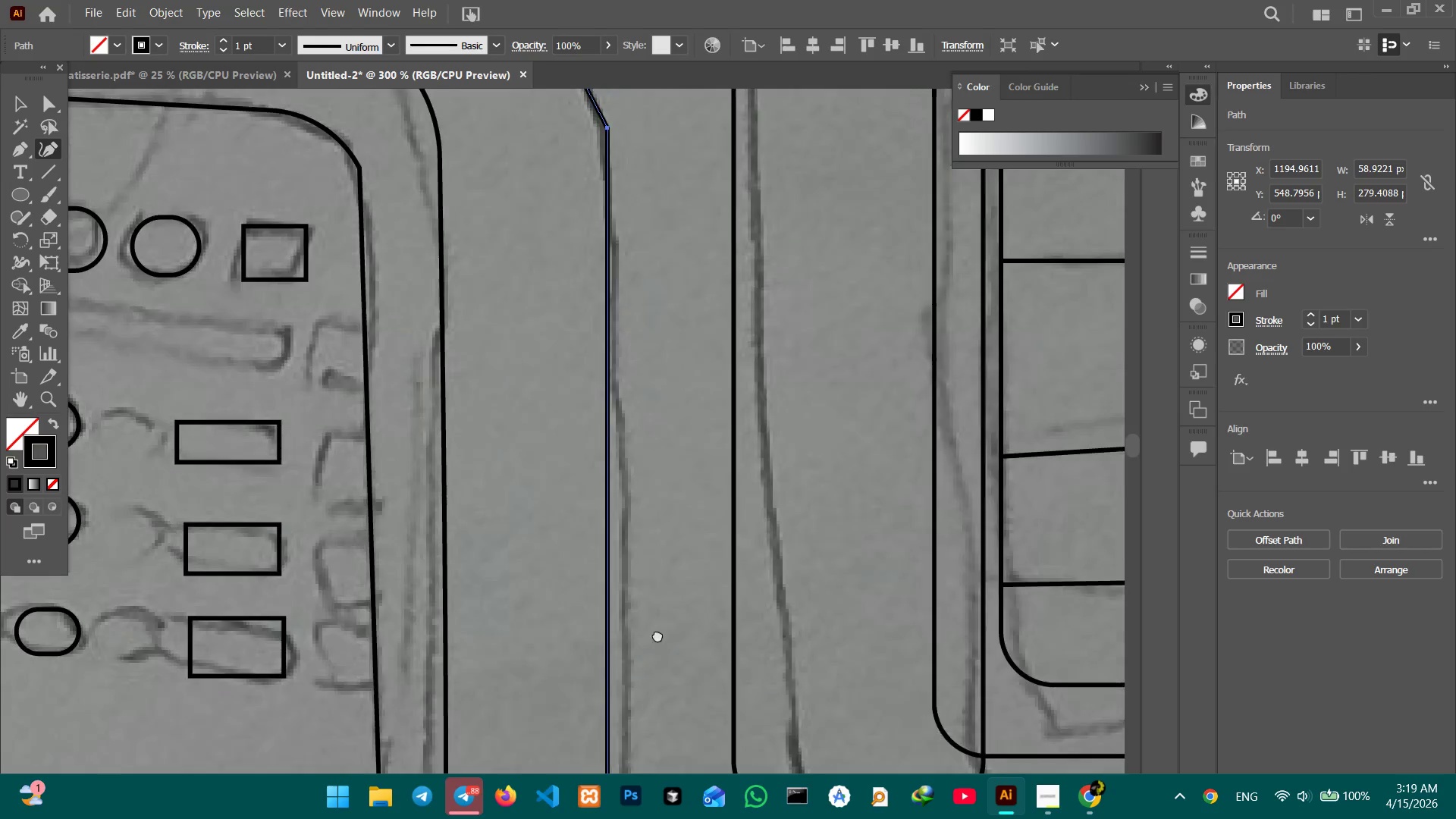 
left_click_drag(start_coordinate=[617, 418], to_coordinate=[671, 585])
 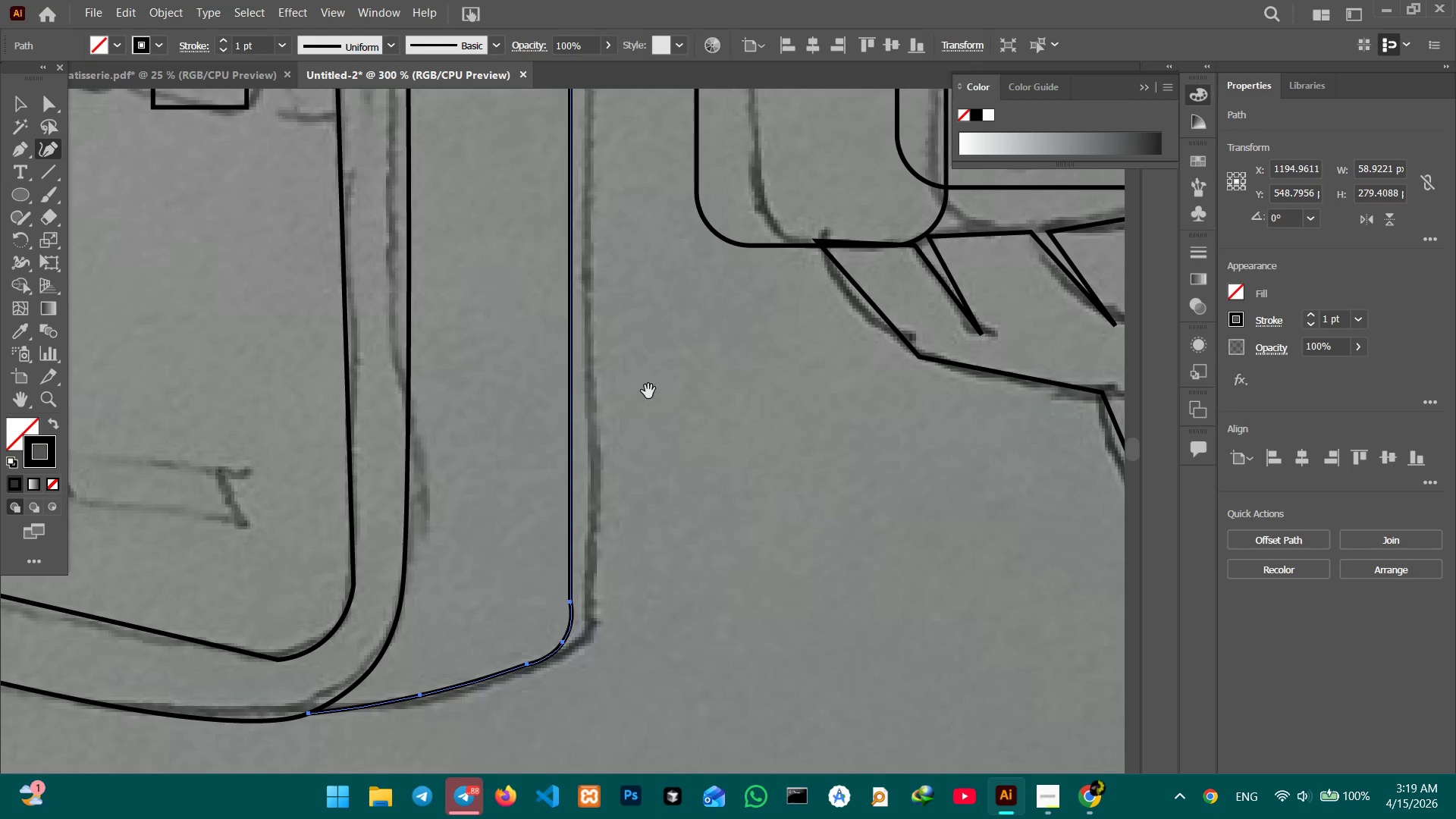 
left_click_drag(start_coordinate=[648, 395], to_coordinate=[659, 598])
 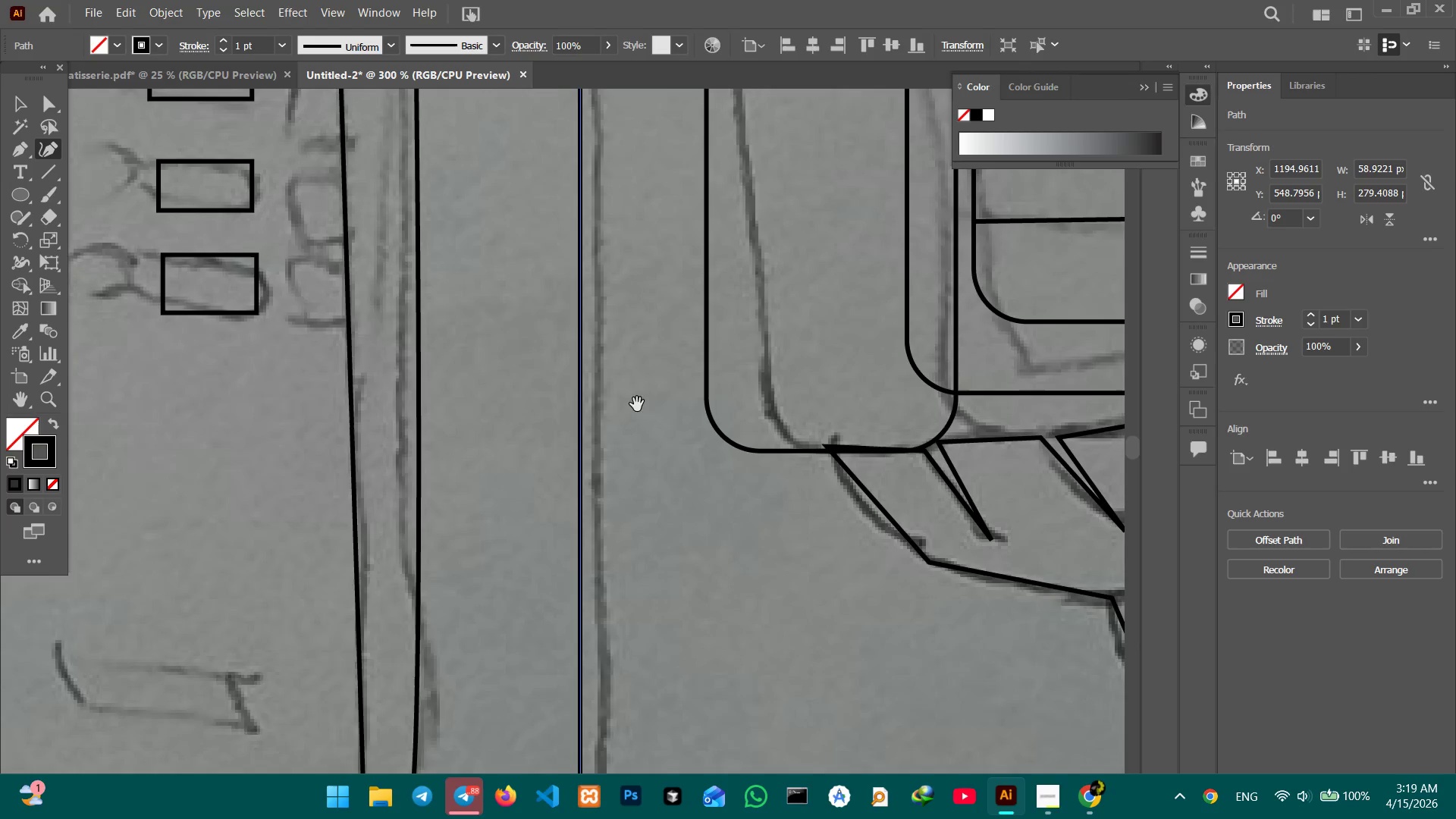 
left_click_drag(start_coordinate=[637, 409], to_coordinate=[653, 576])
 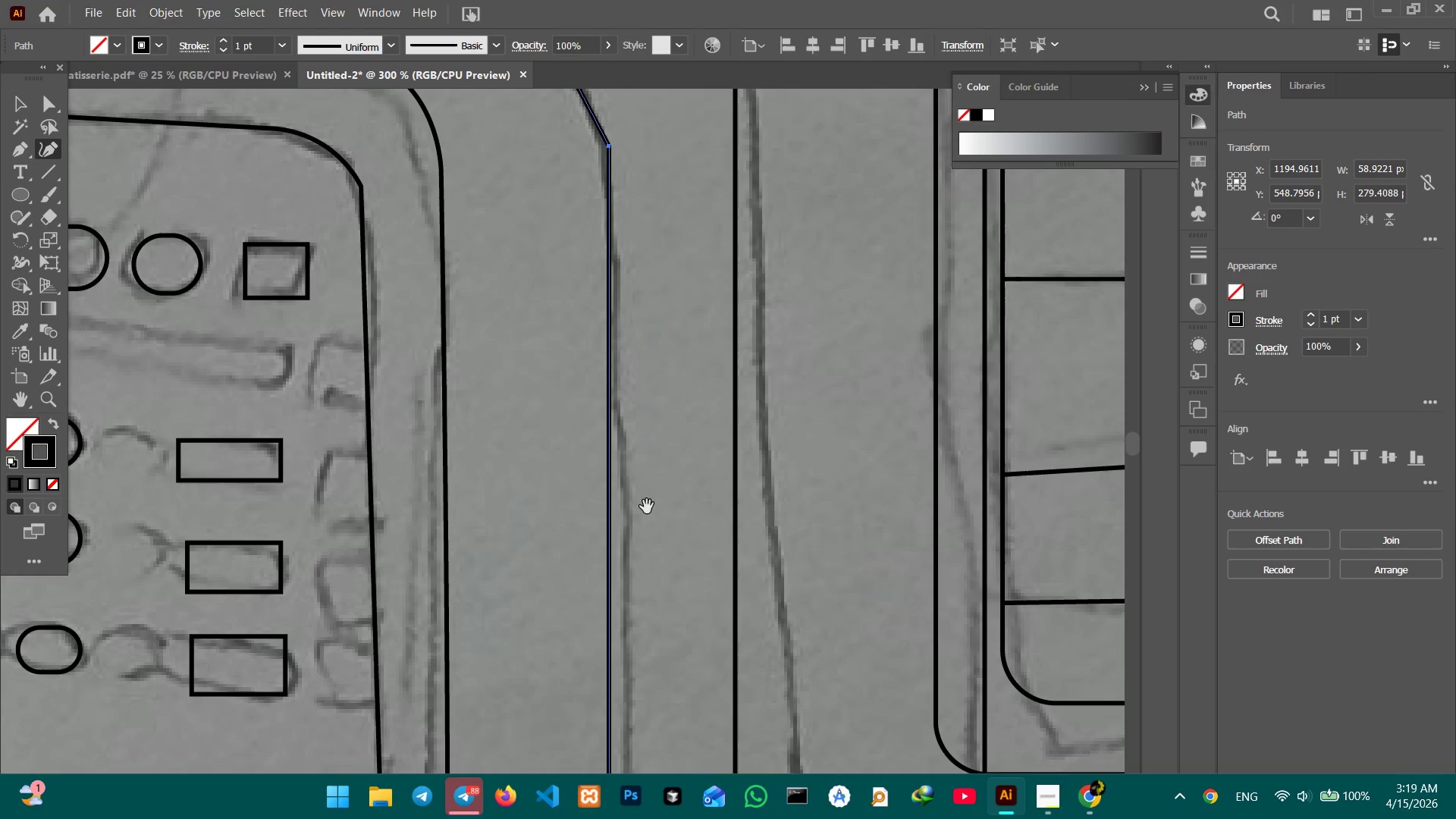 
hold_key(key=Space, duration=1.52)
 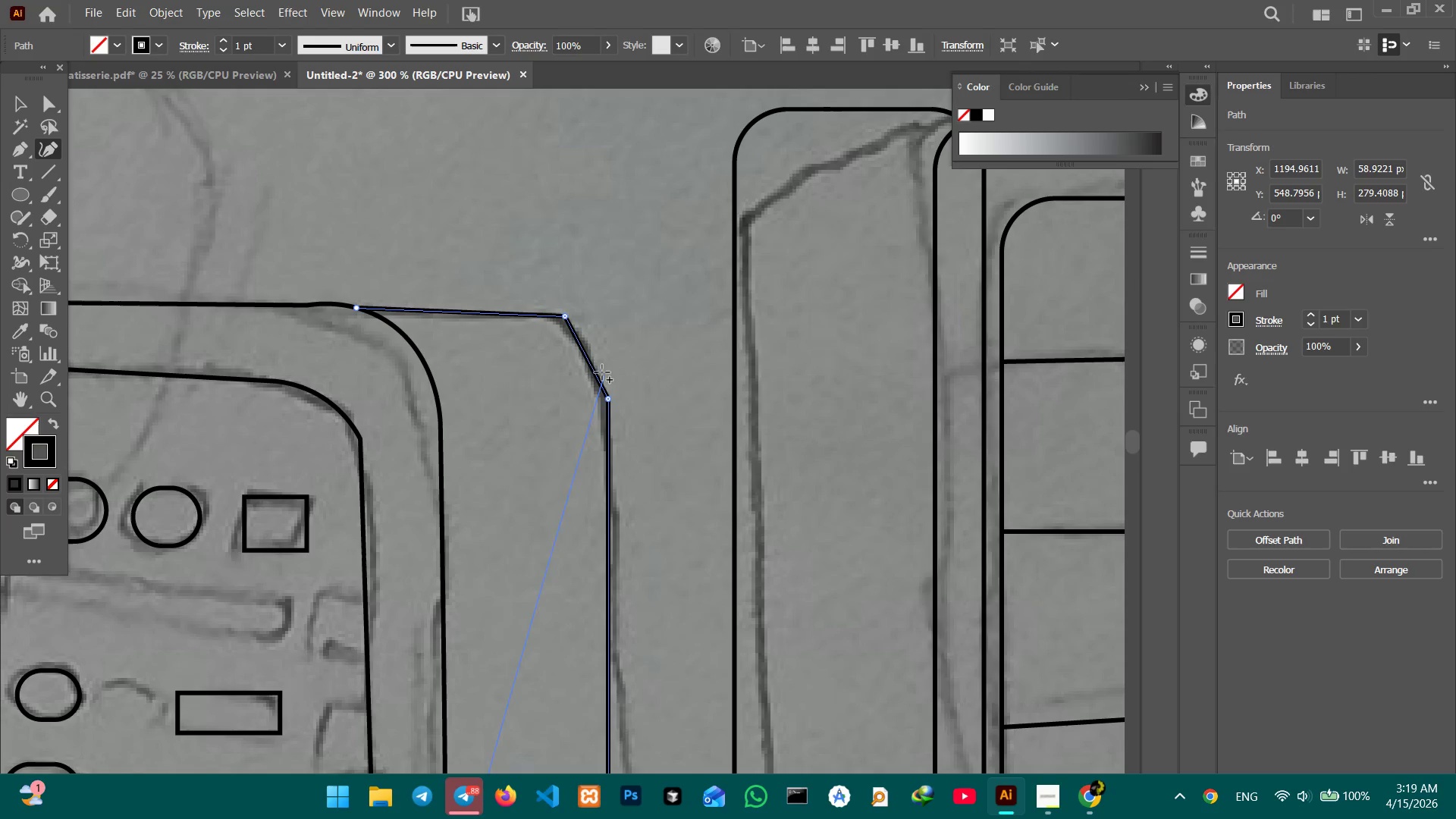 
left_click_drag(start_coordinate=[645, 419], to_coordinate=[657, 617])
 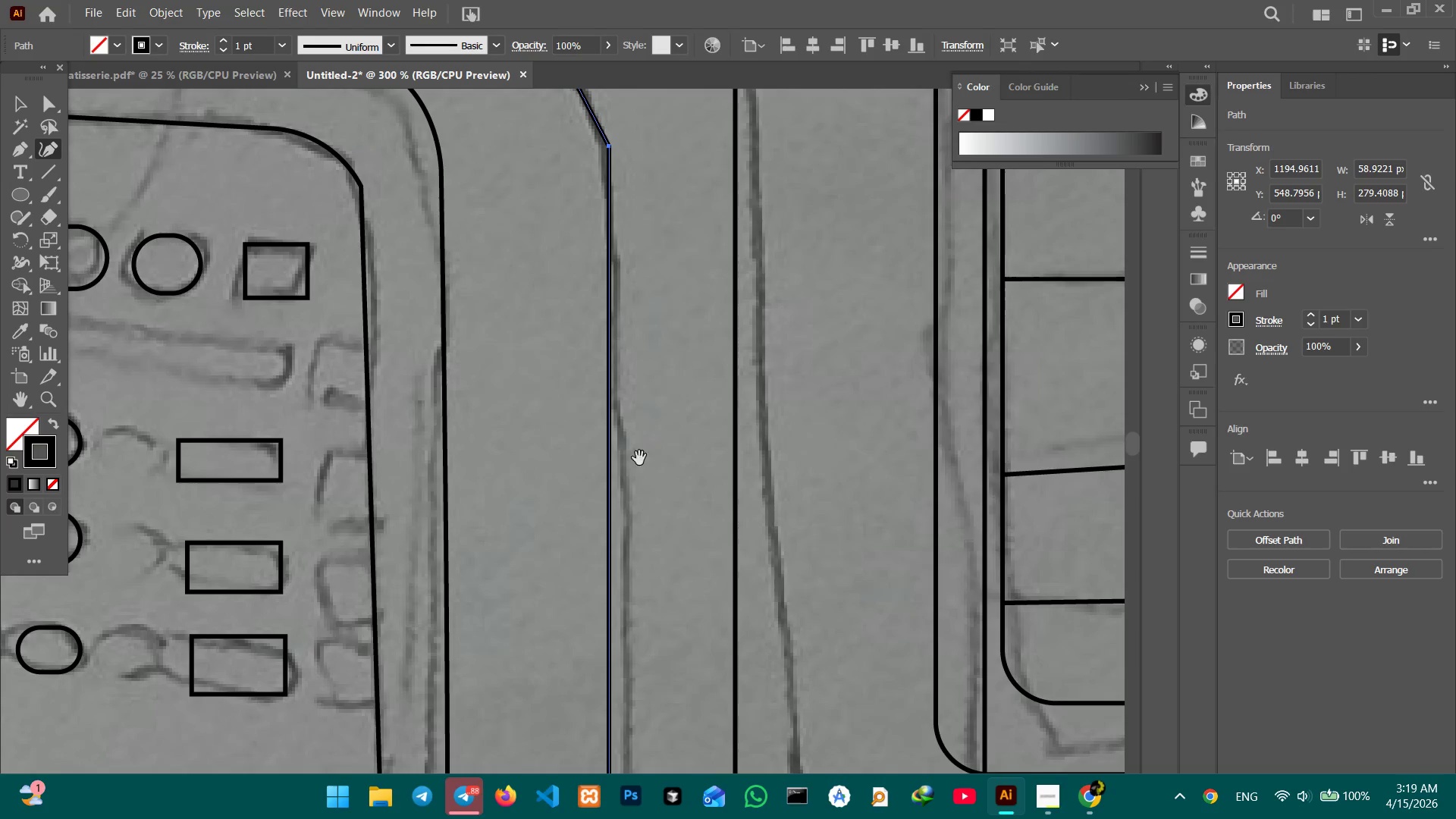 
left_click_drag(start_coordinate=[637, 459], to_coordinate=[635, 657])
 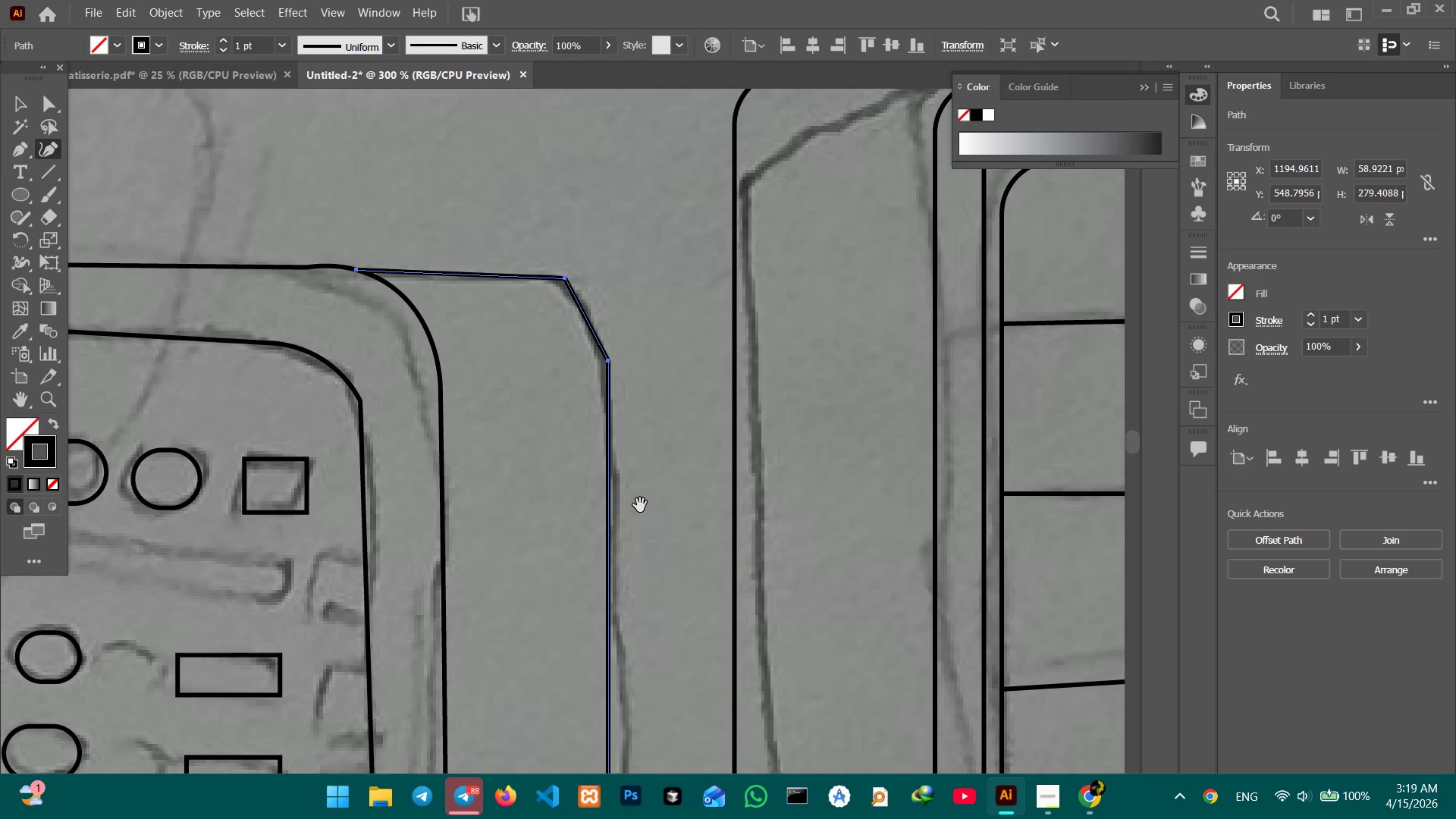 
left_click_drag(start_coordinate=[640, 485], to_coordinate=[640, 522])
 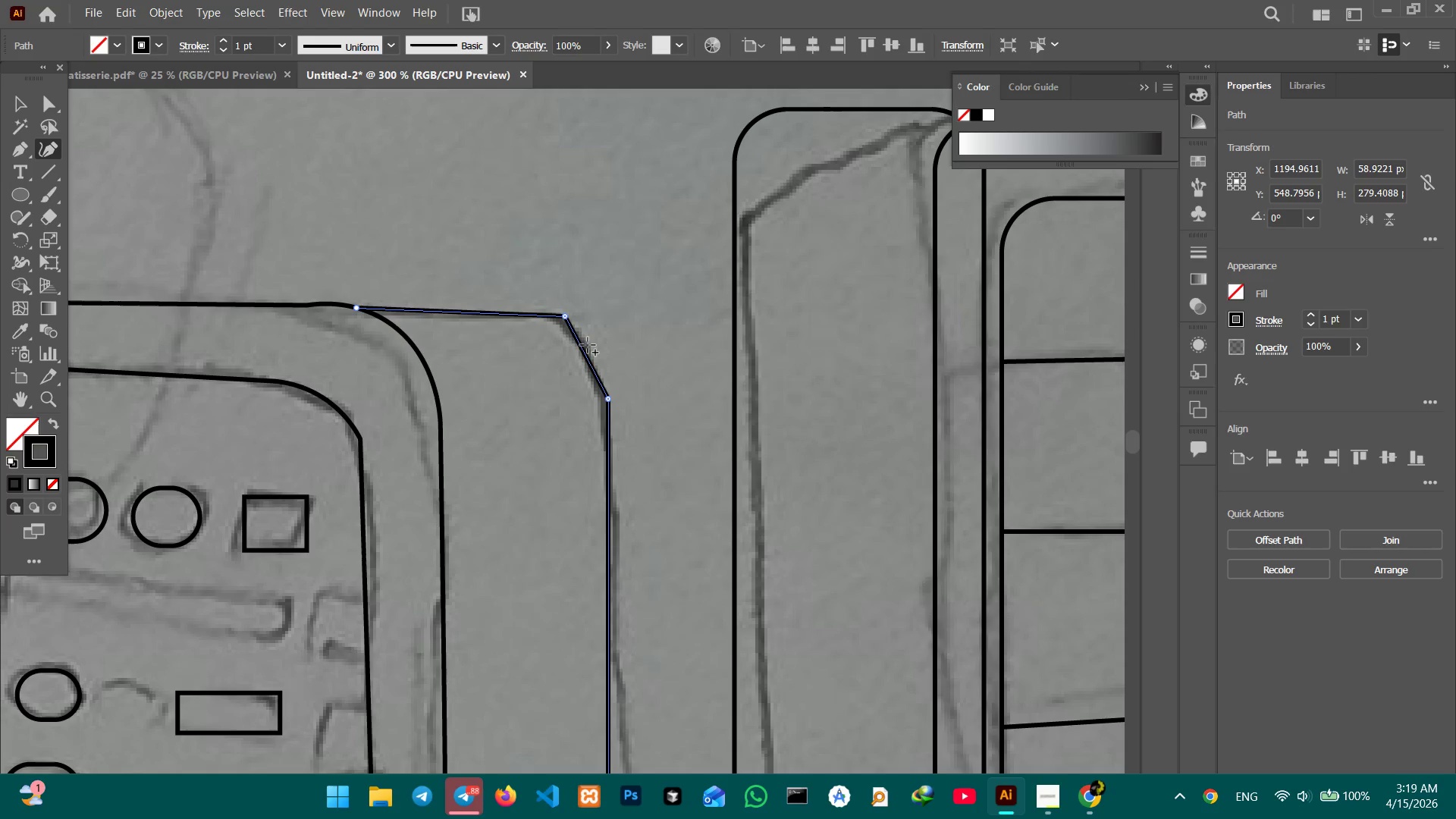 
key(Space)
 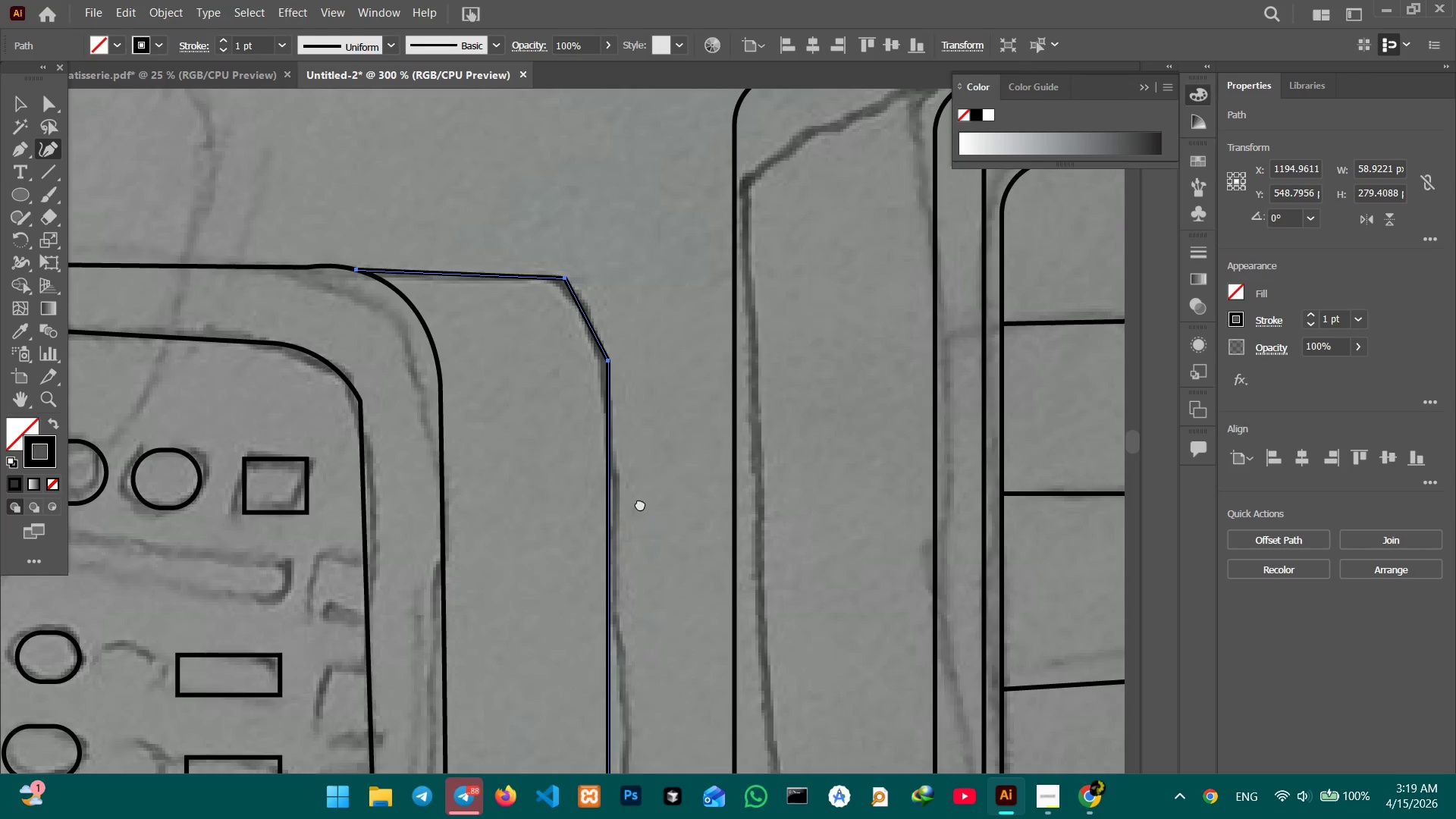 
key(Space)
 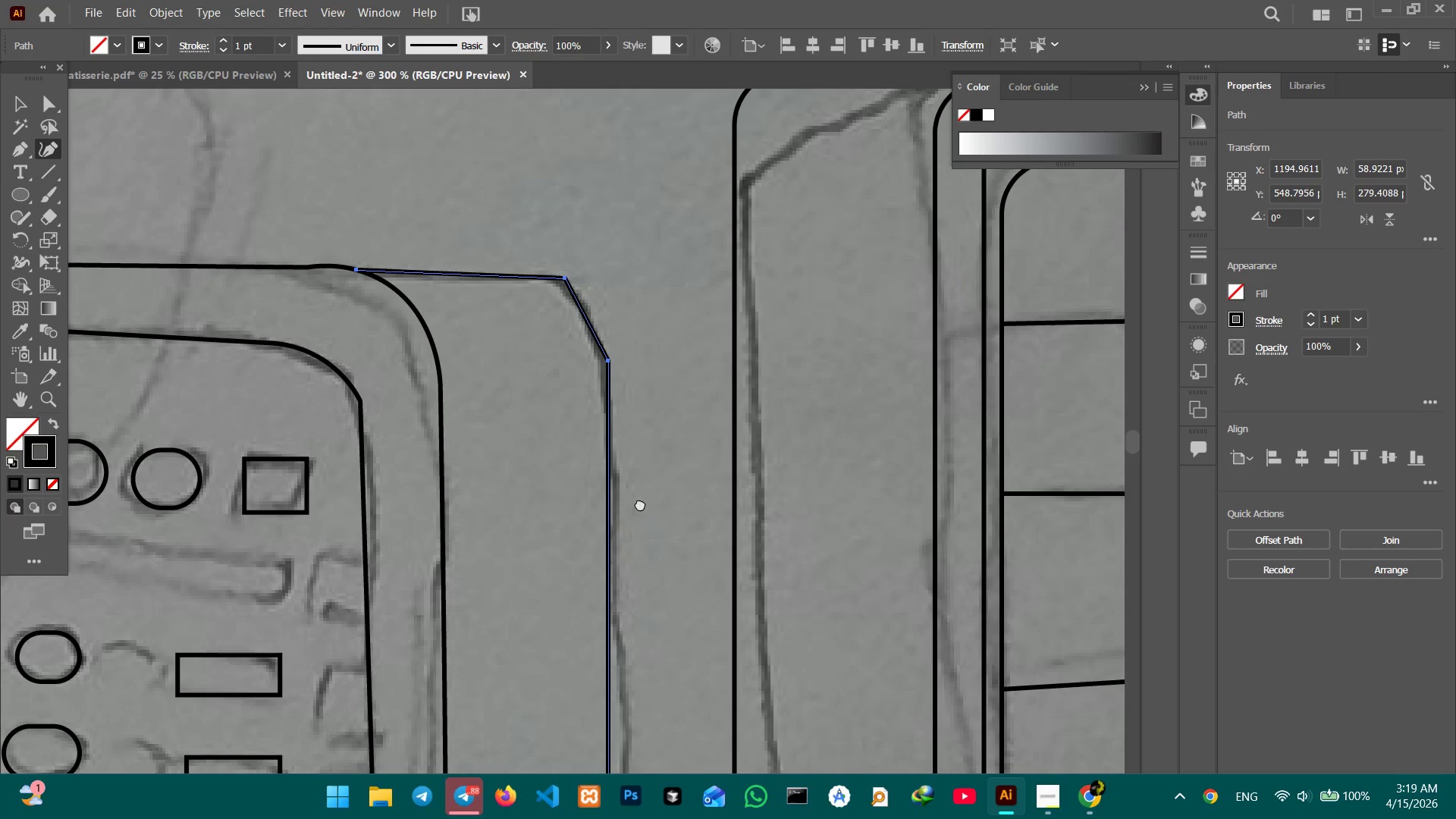 
key(Space)
 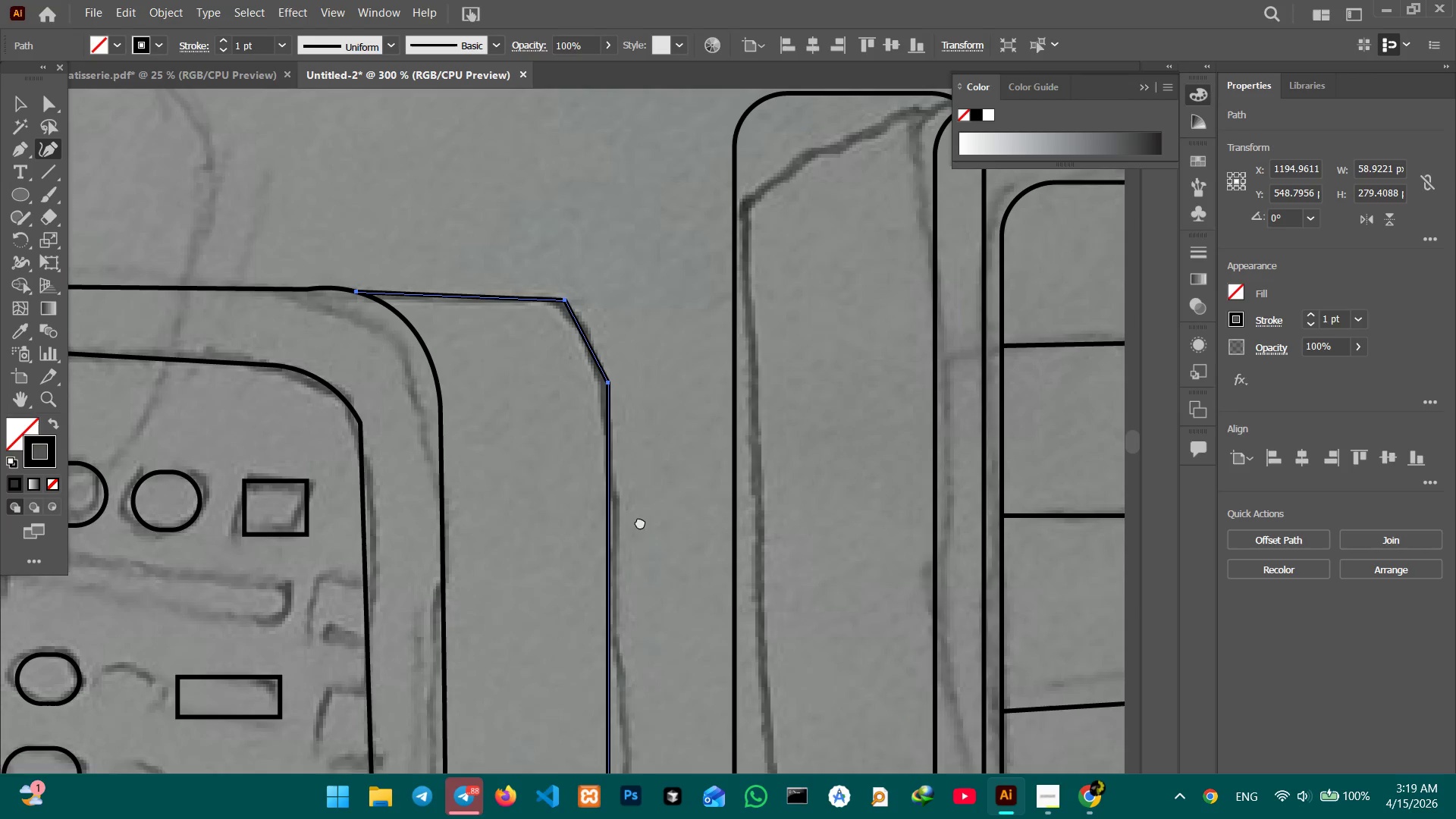 
key(Space)
 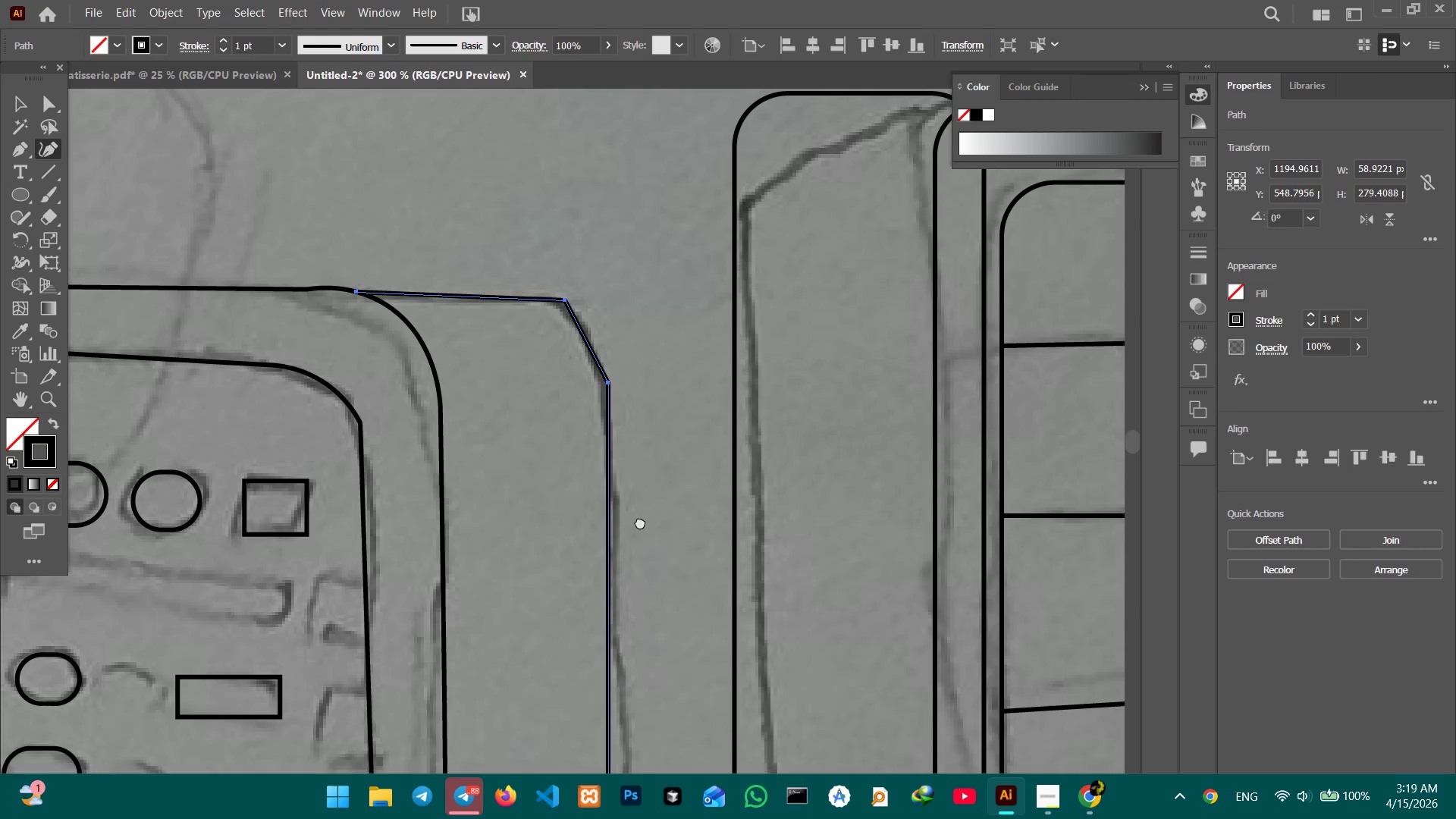 
key(Space)
 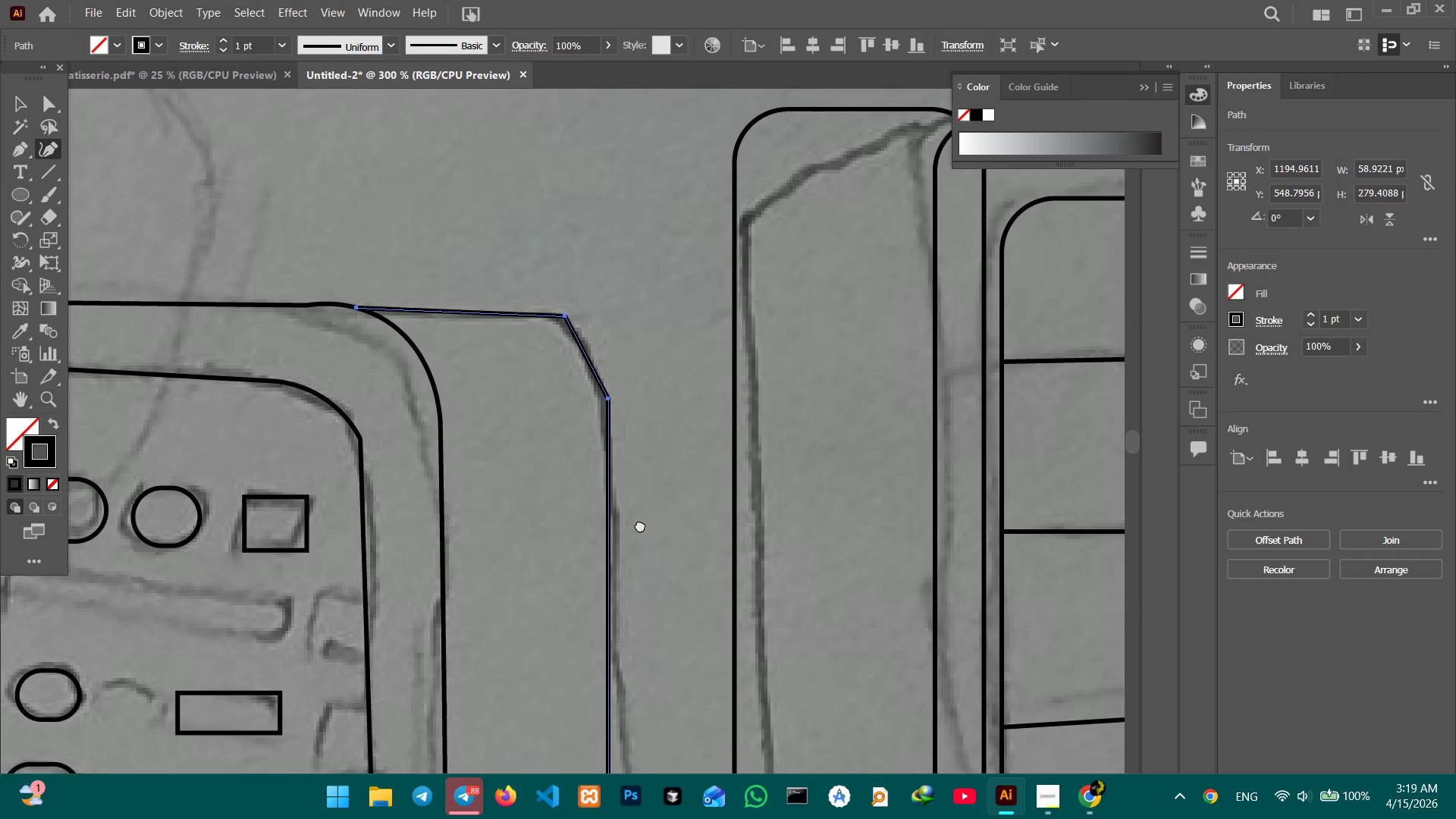 
key(Space)
 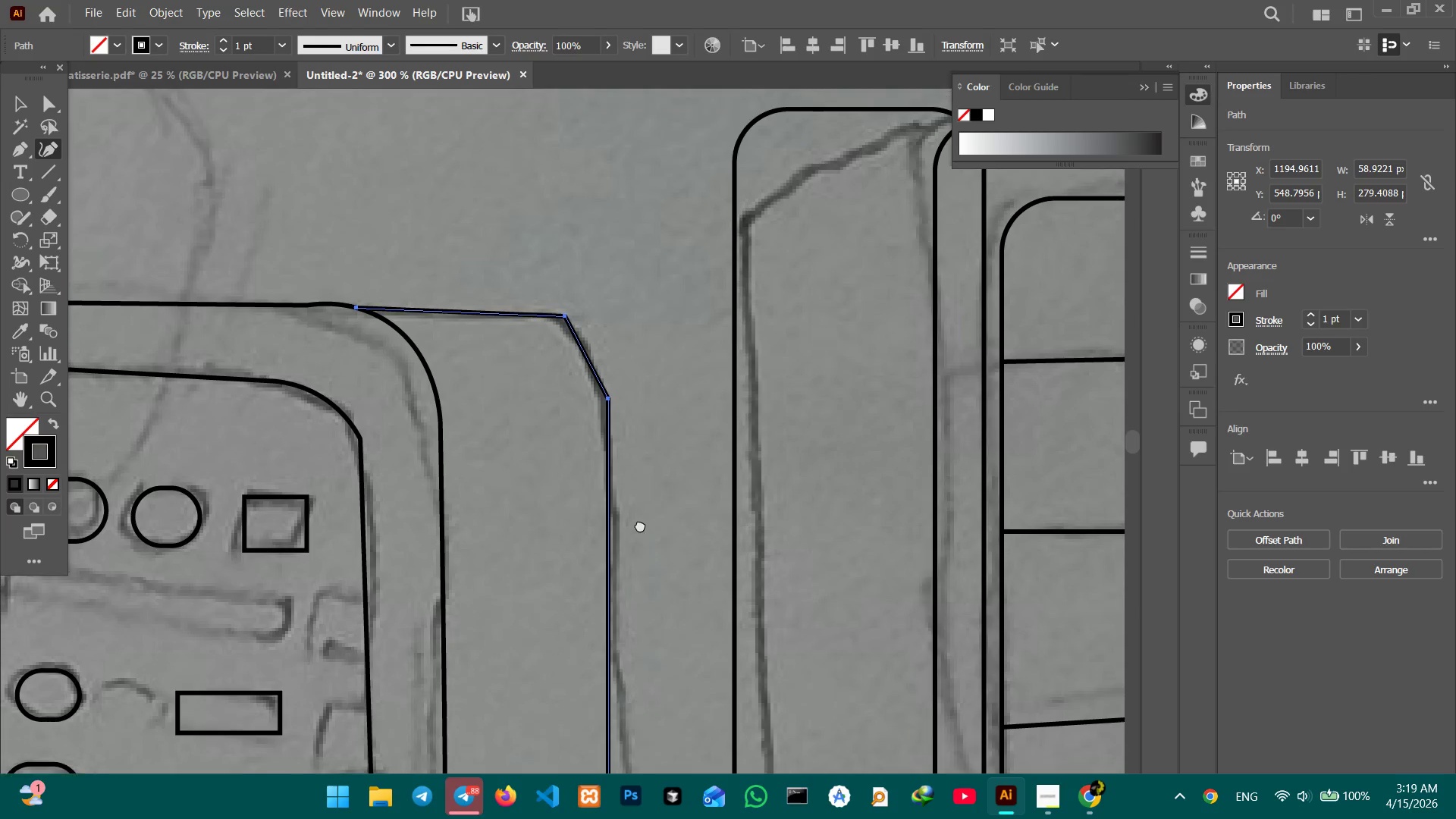 
key(Space)
 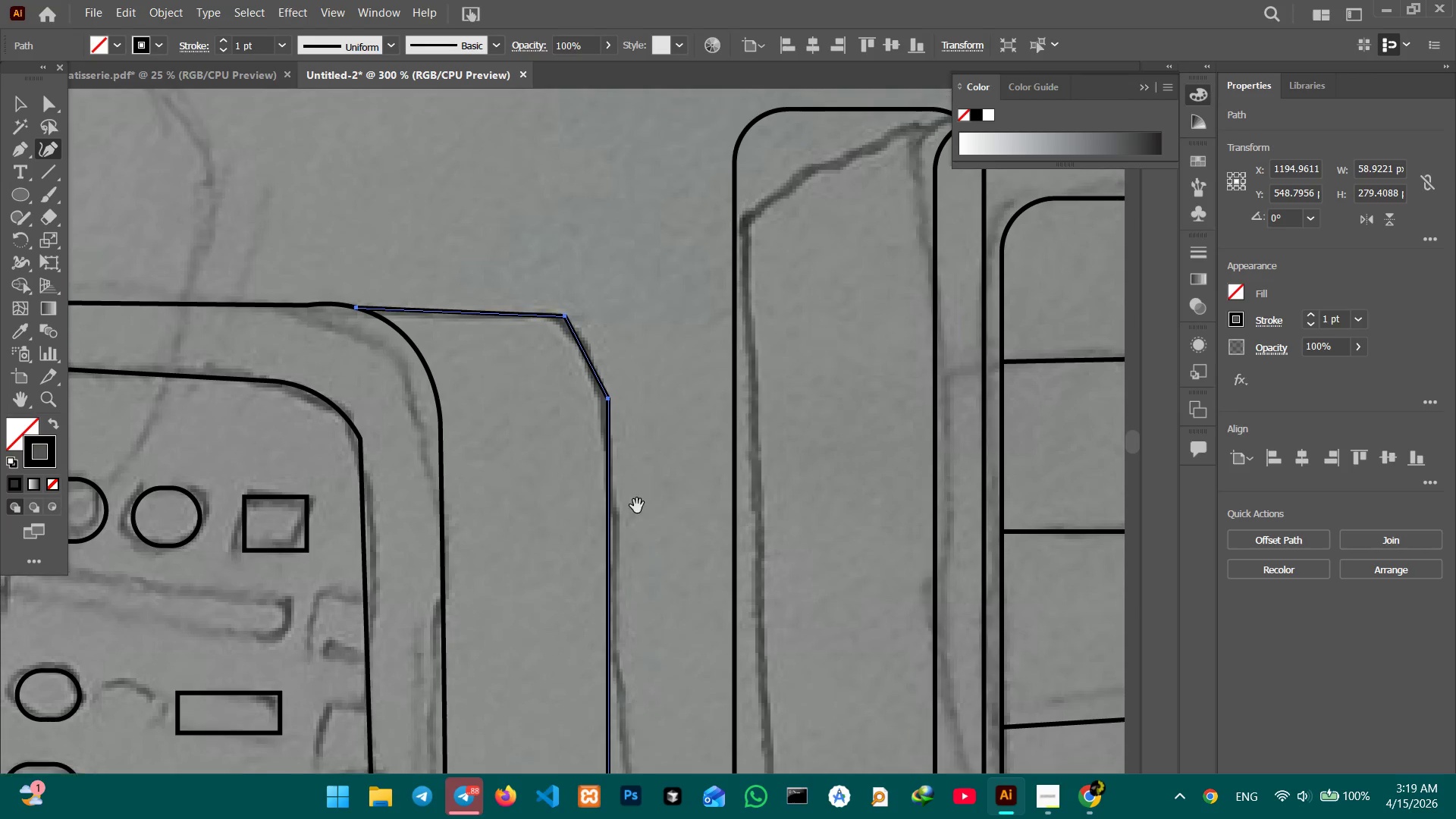 
key(Space)
 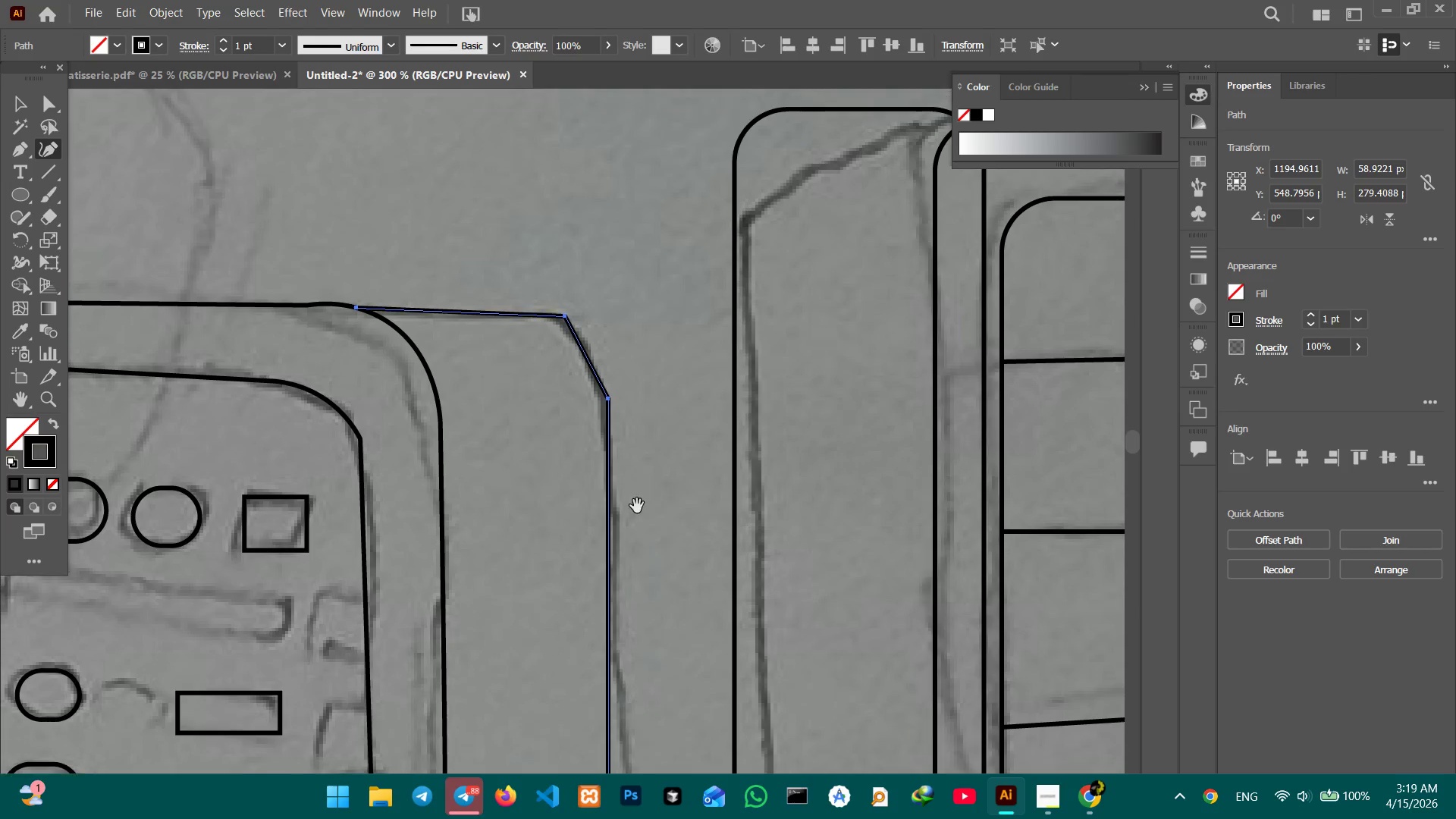 
key(Space)
 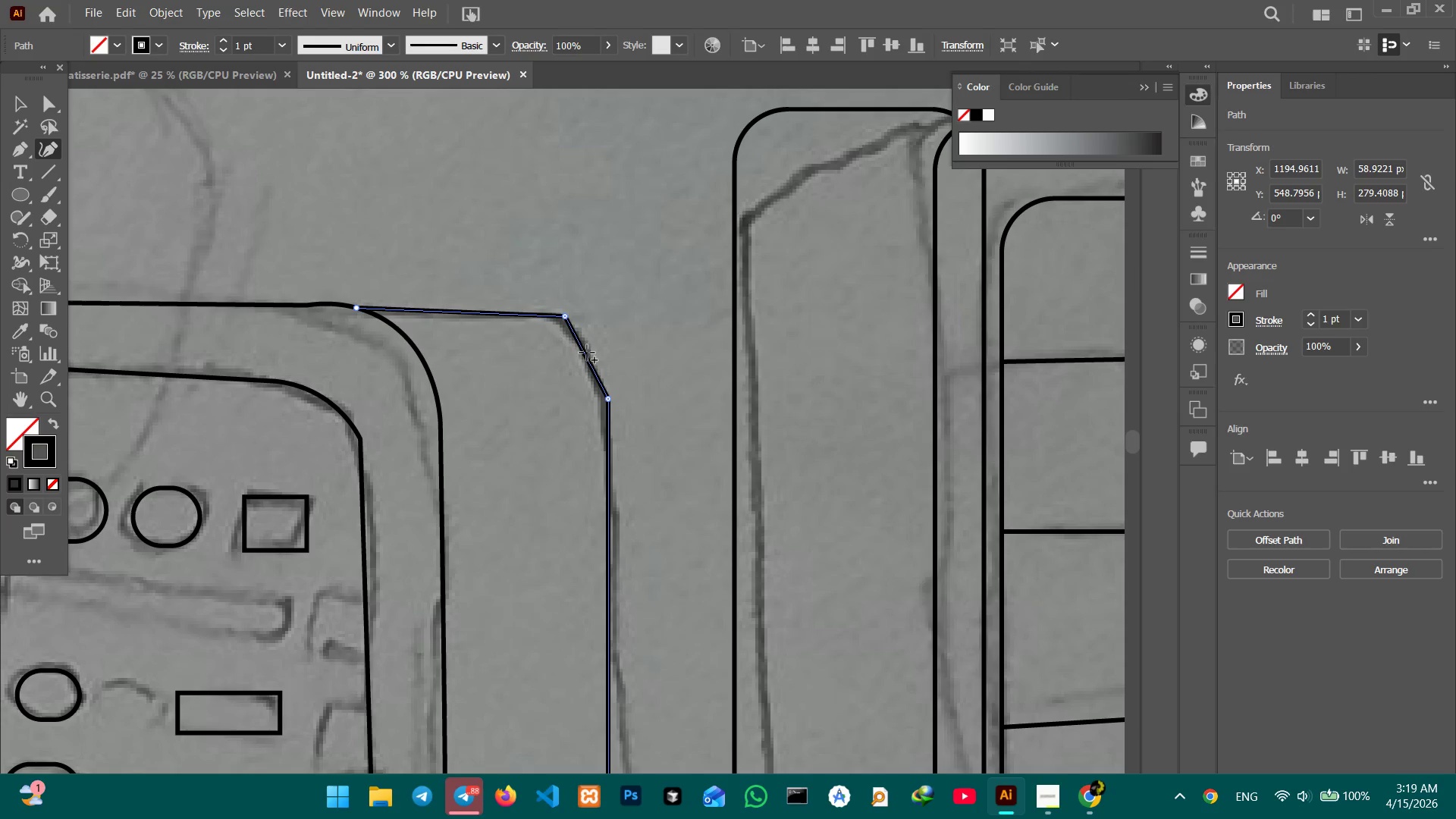 
left_click_drag(start_coordinate=[586, 354], to_coordinate=[595, 349])
 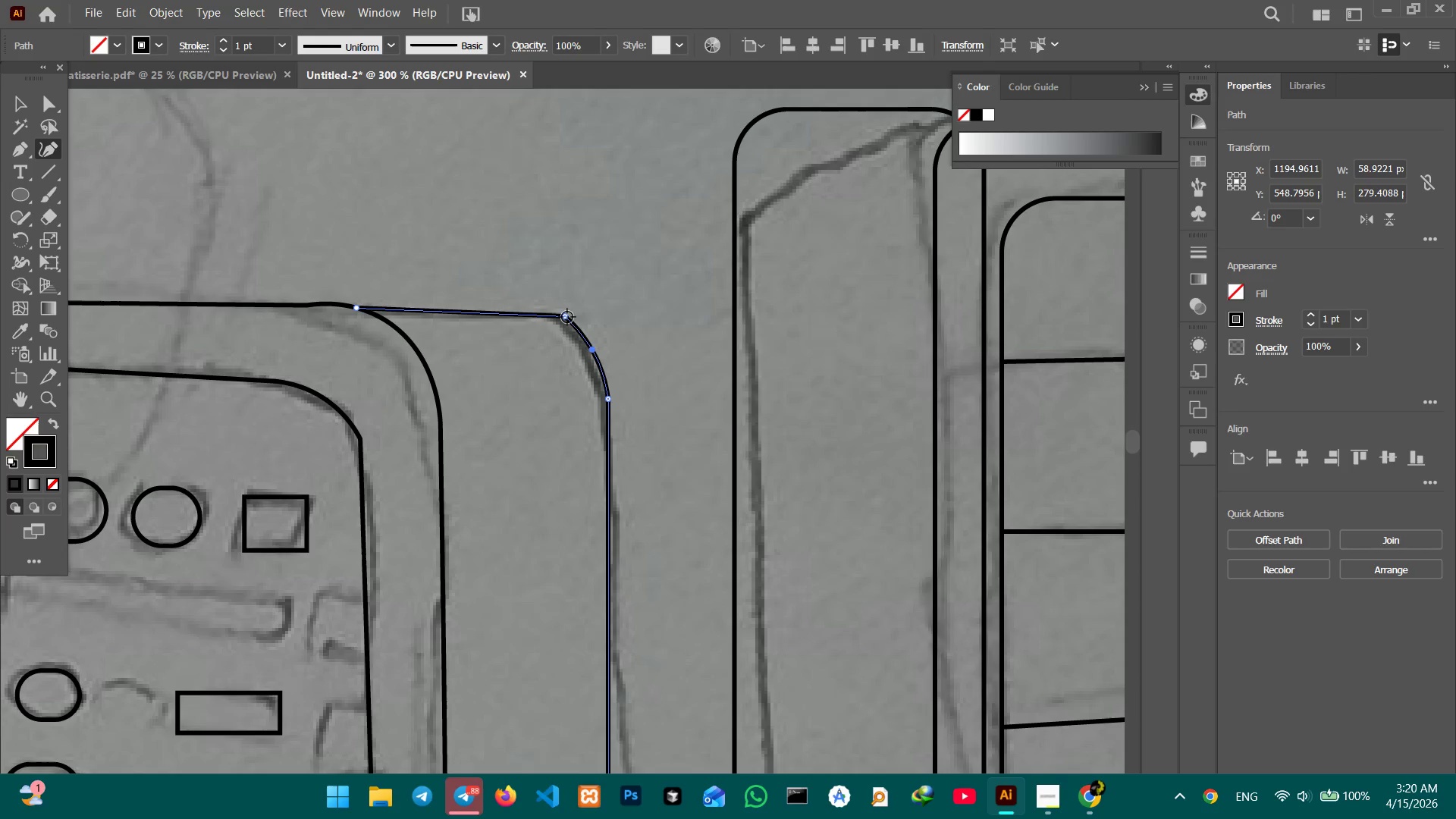 
left_click_drag(start_coordinate=[567, 317], to_coordinate=[539, 312])
 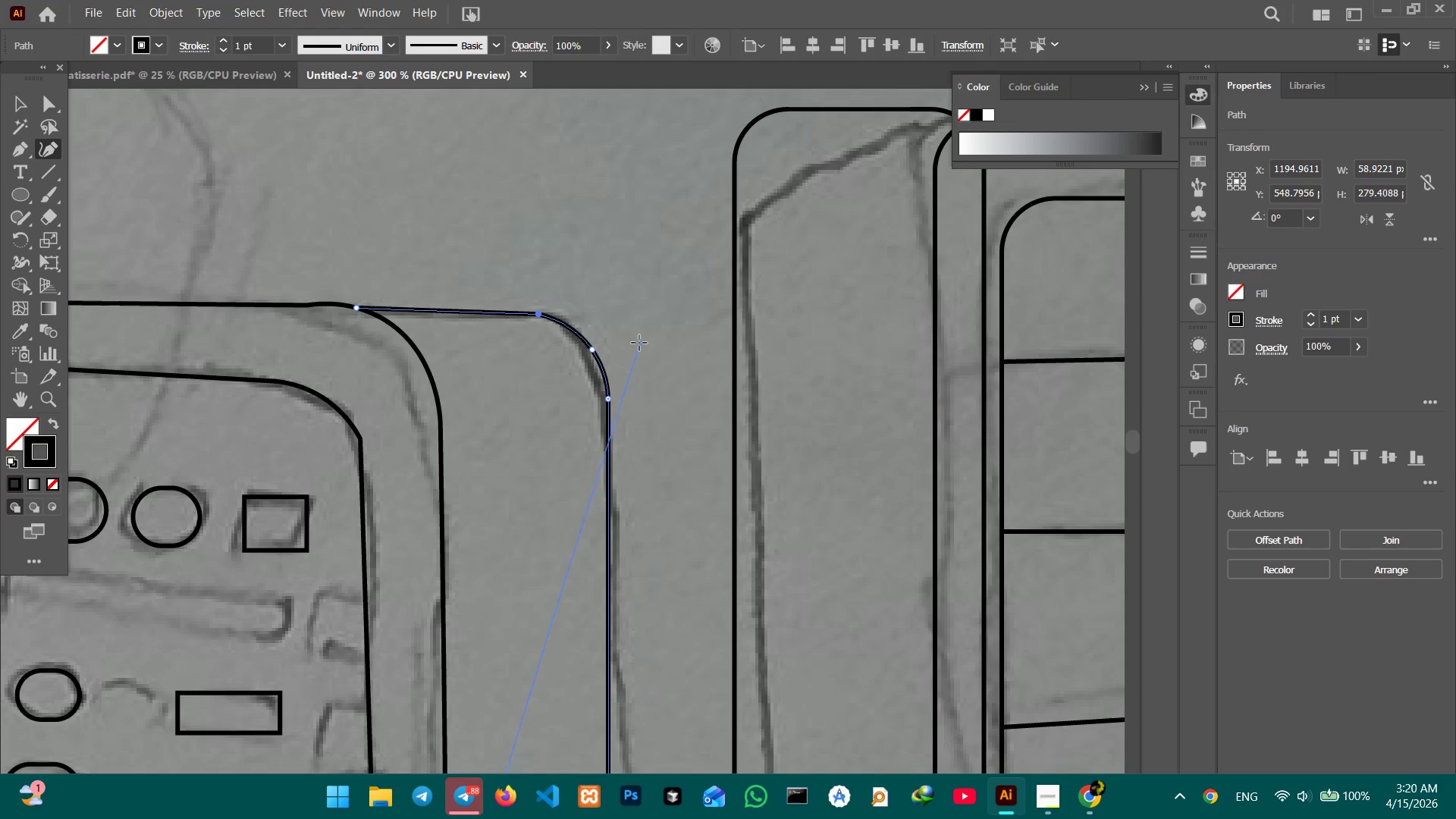 
key(Control+Minus)
 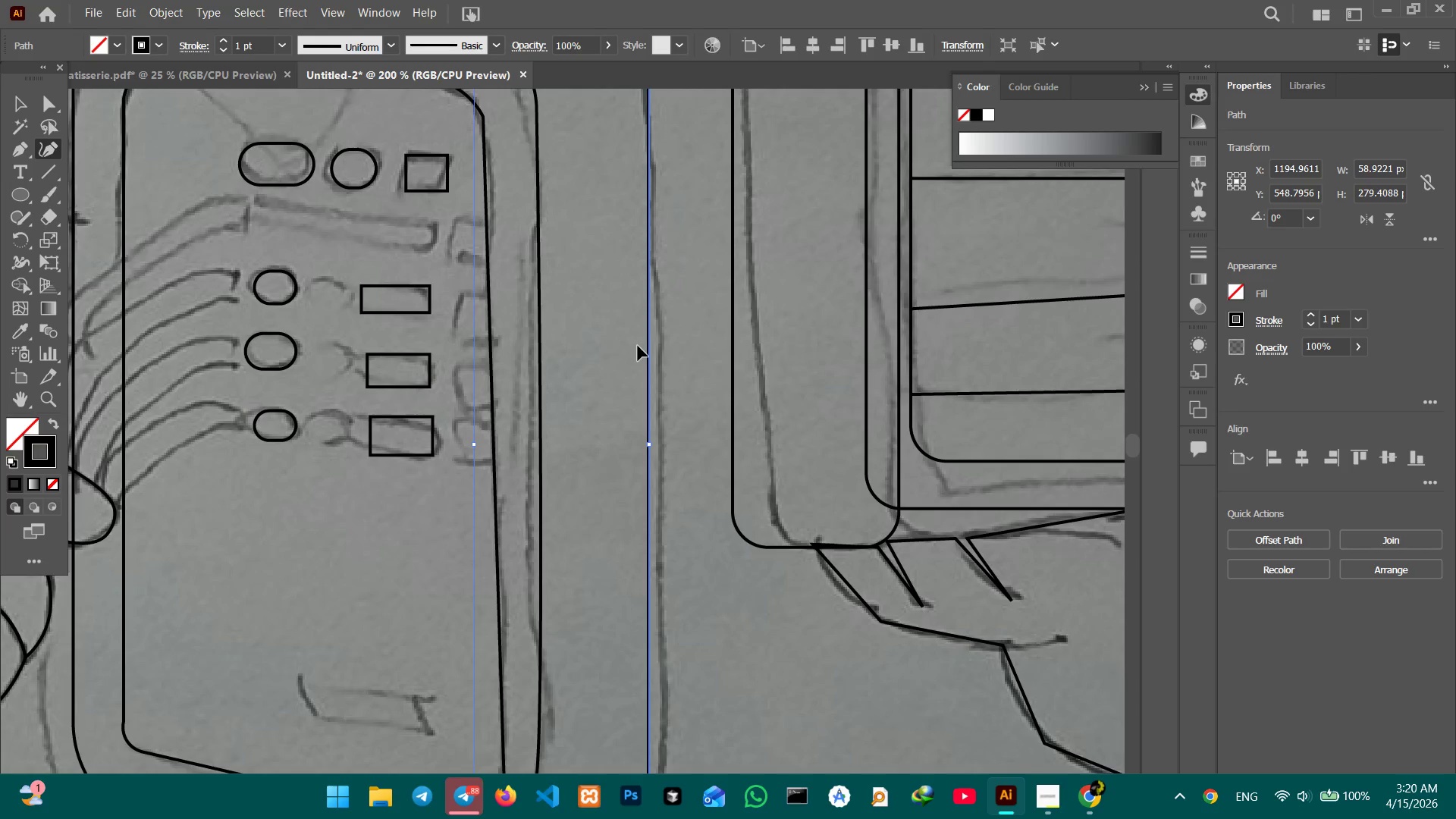 
key(Control+Minus)
 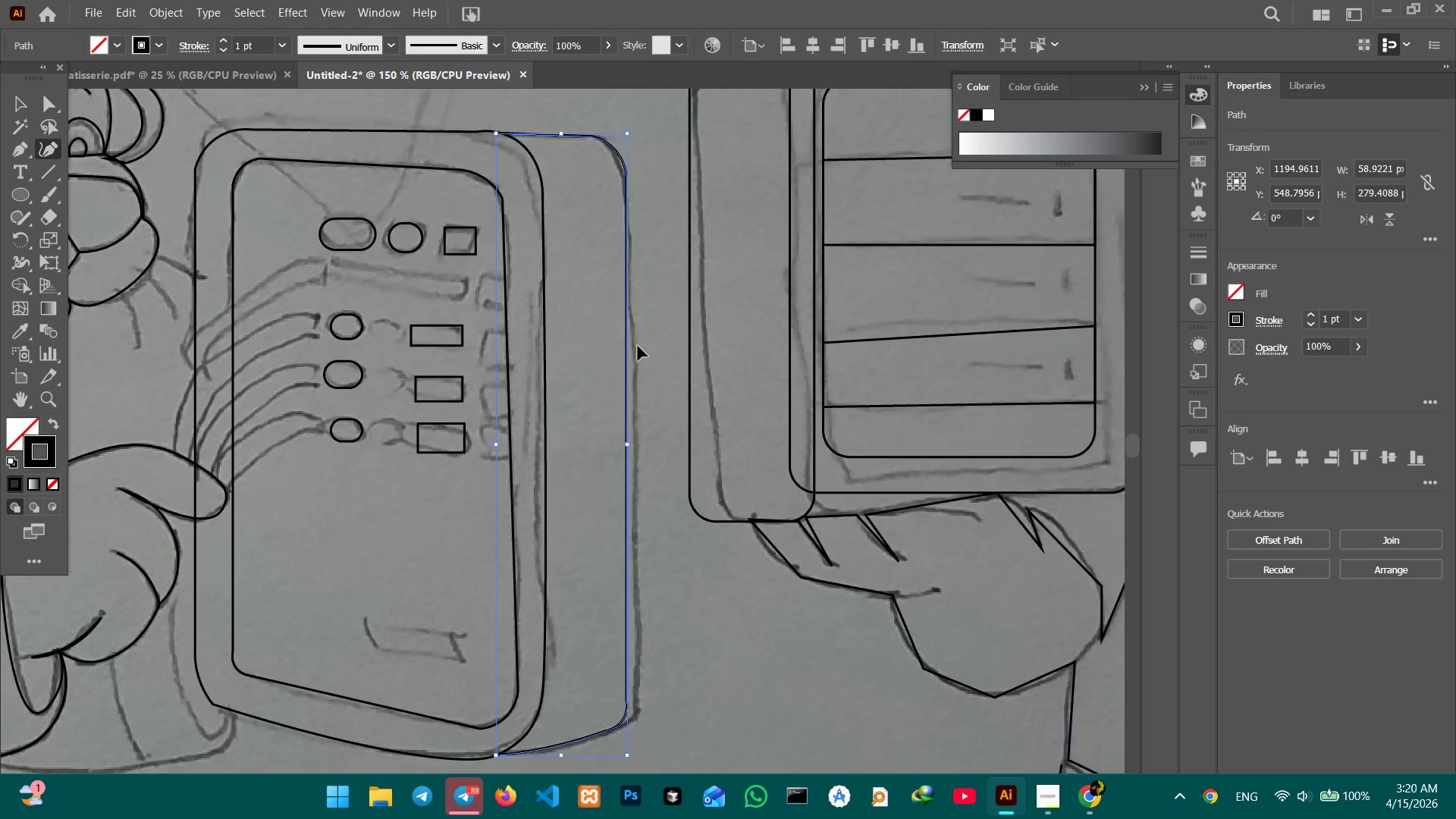 
key(Control+Minus)
 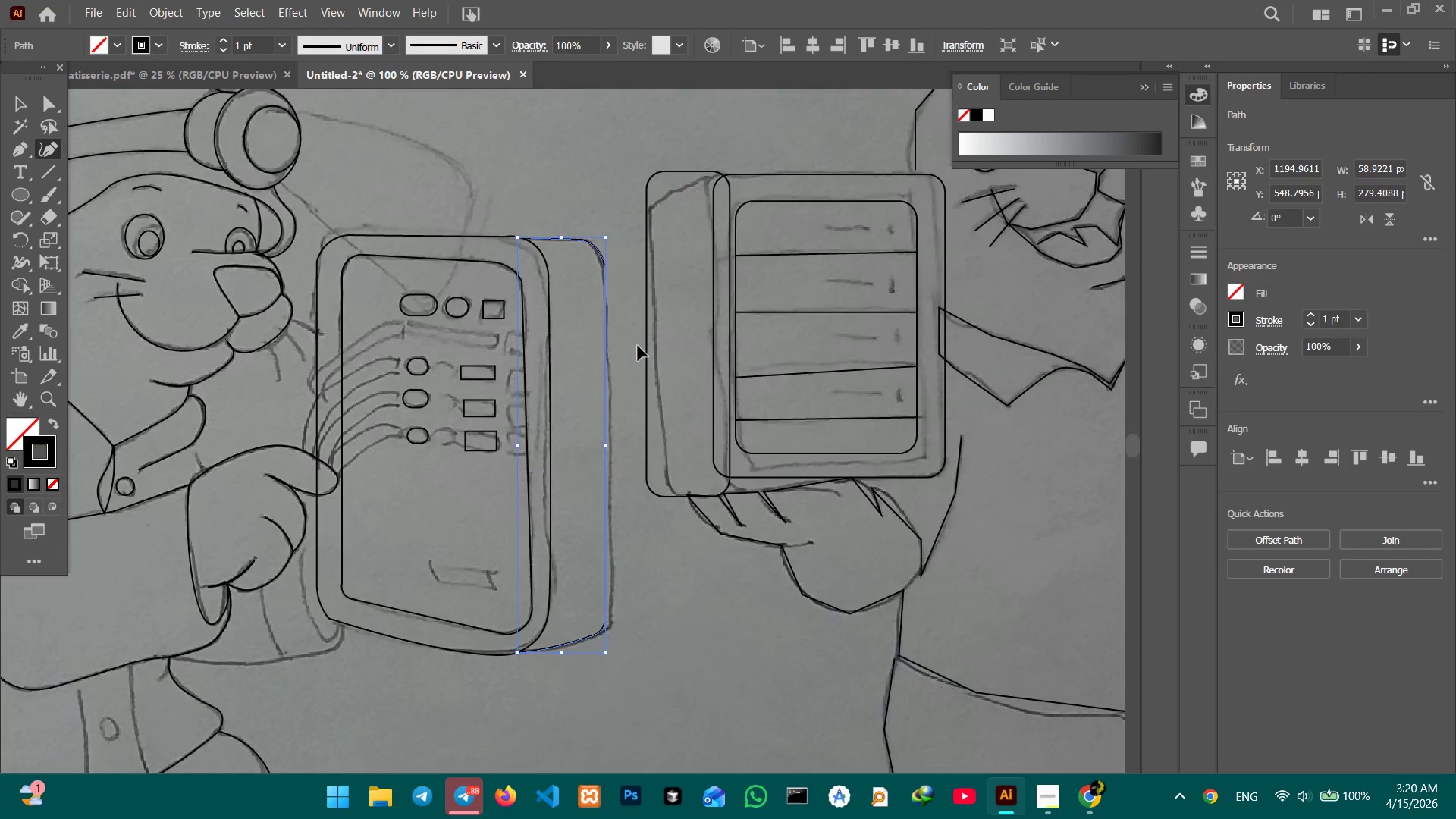 
key(Control+Minus)
 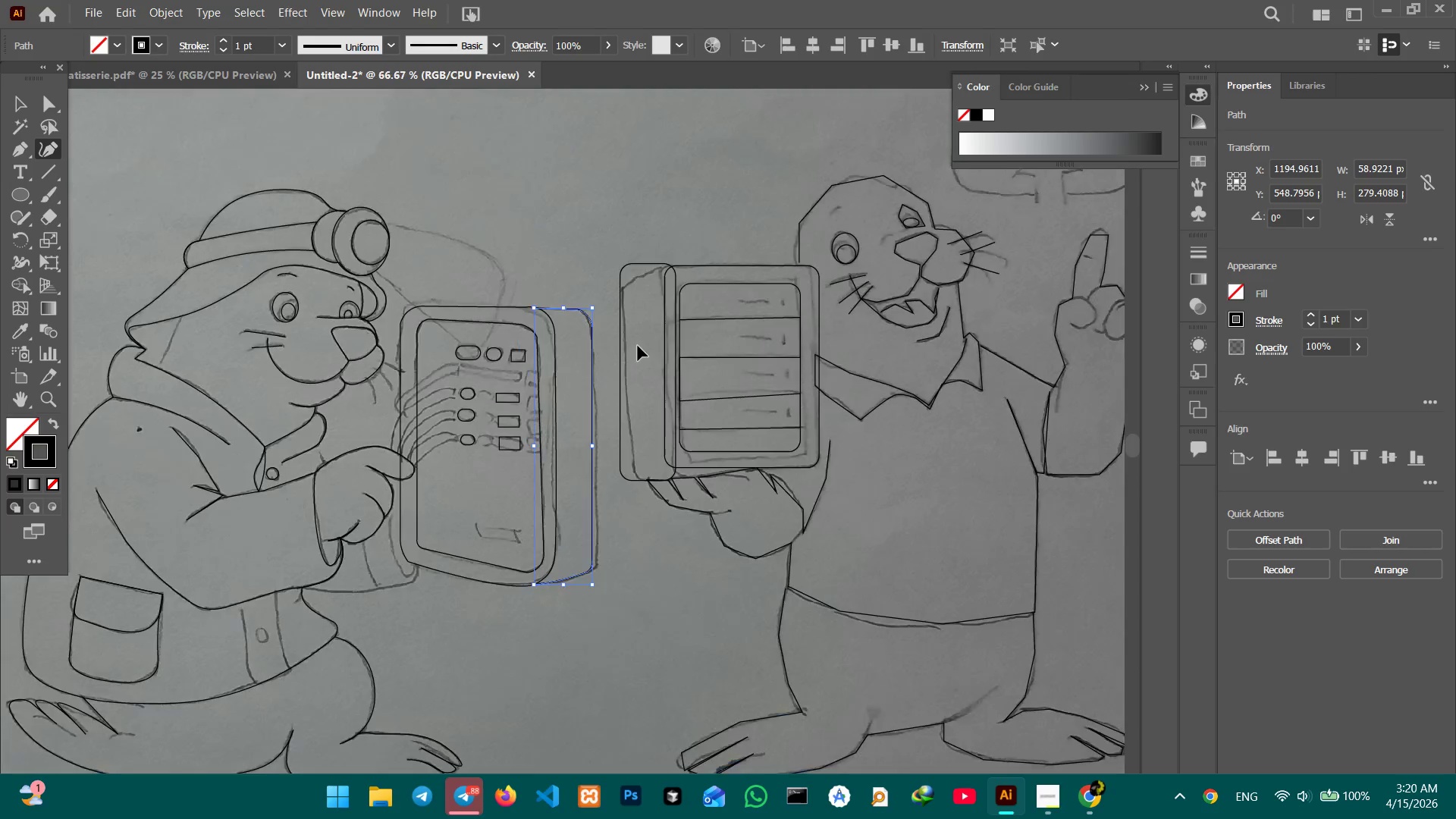 
key(Control+Minus)
 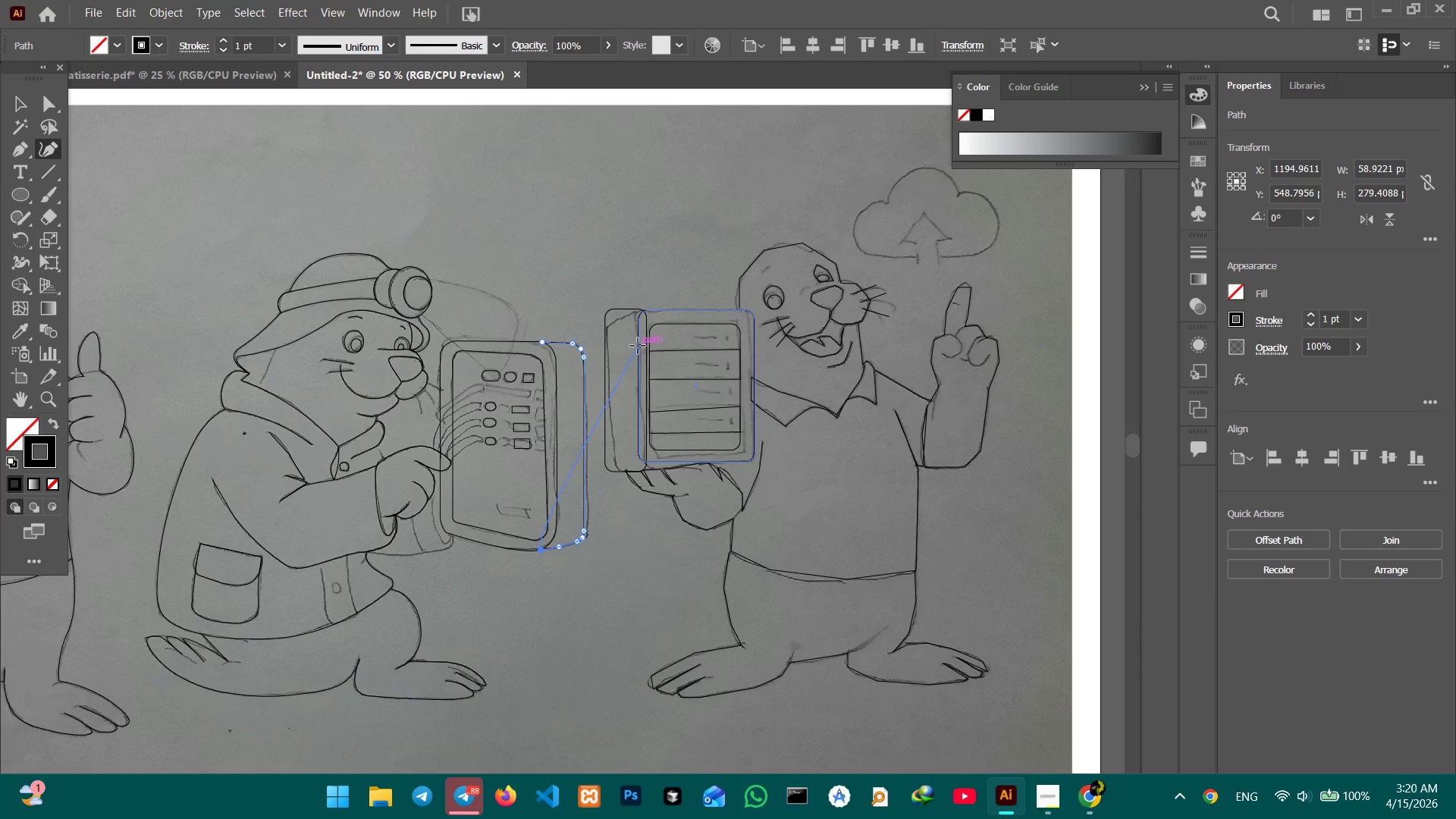 
wait(7.56)
 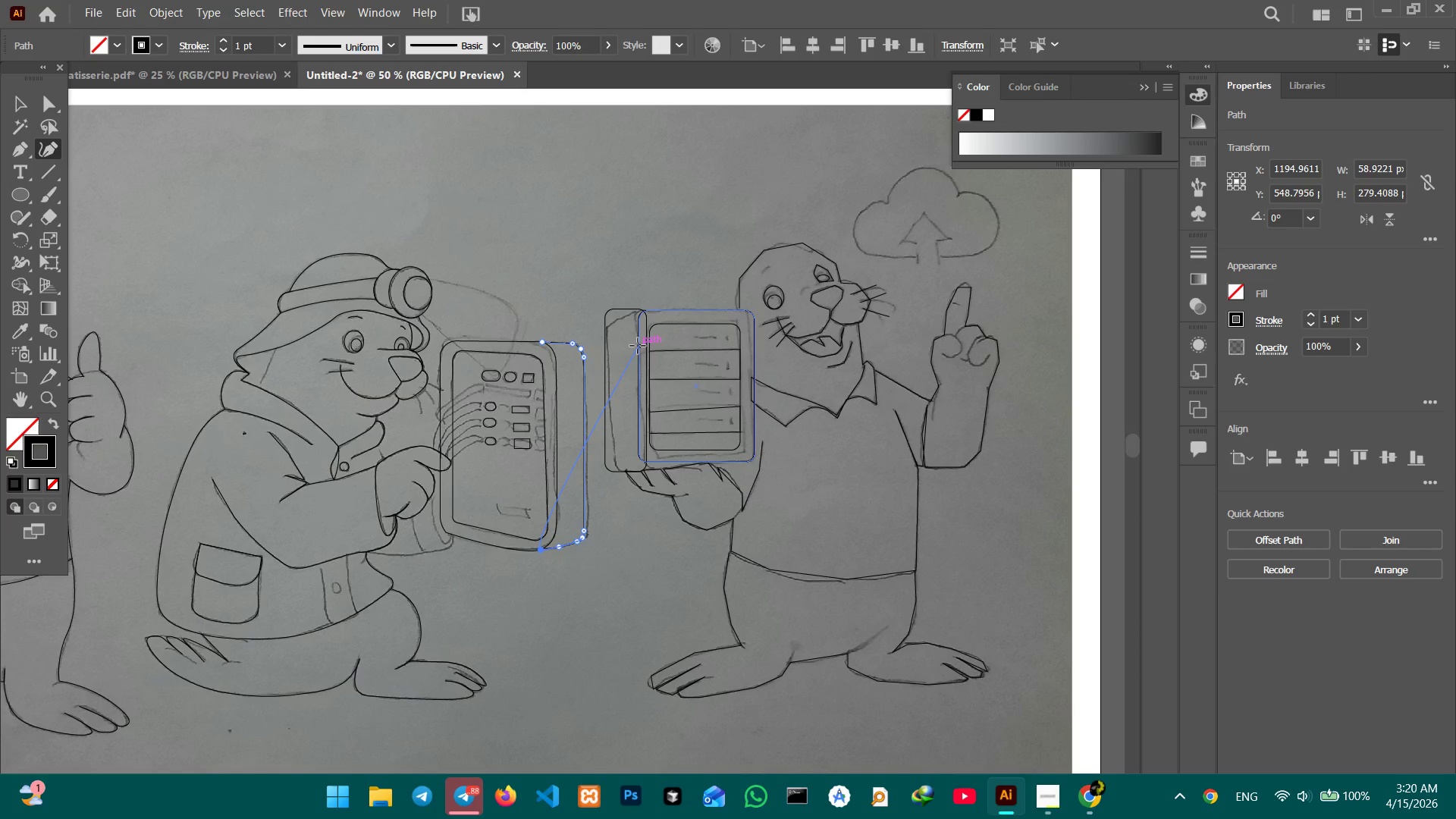 
hold_key(key=Space, duration=1.51)
 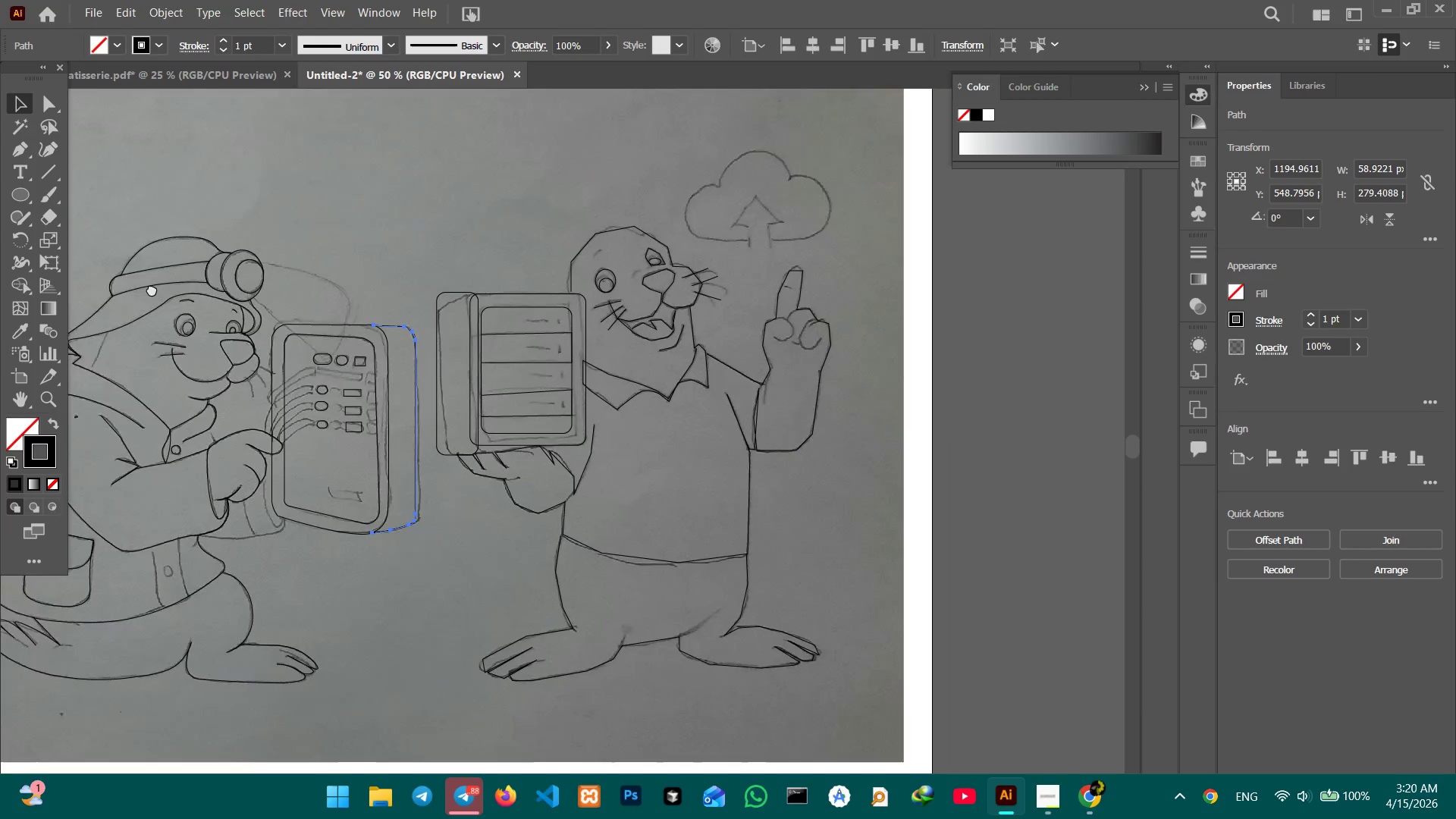 
left_click_drag(start_coordinate=[340, 305], to_coordinate=[0, 286])
 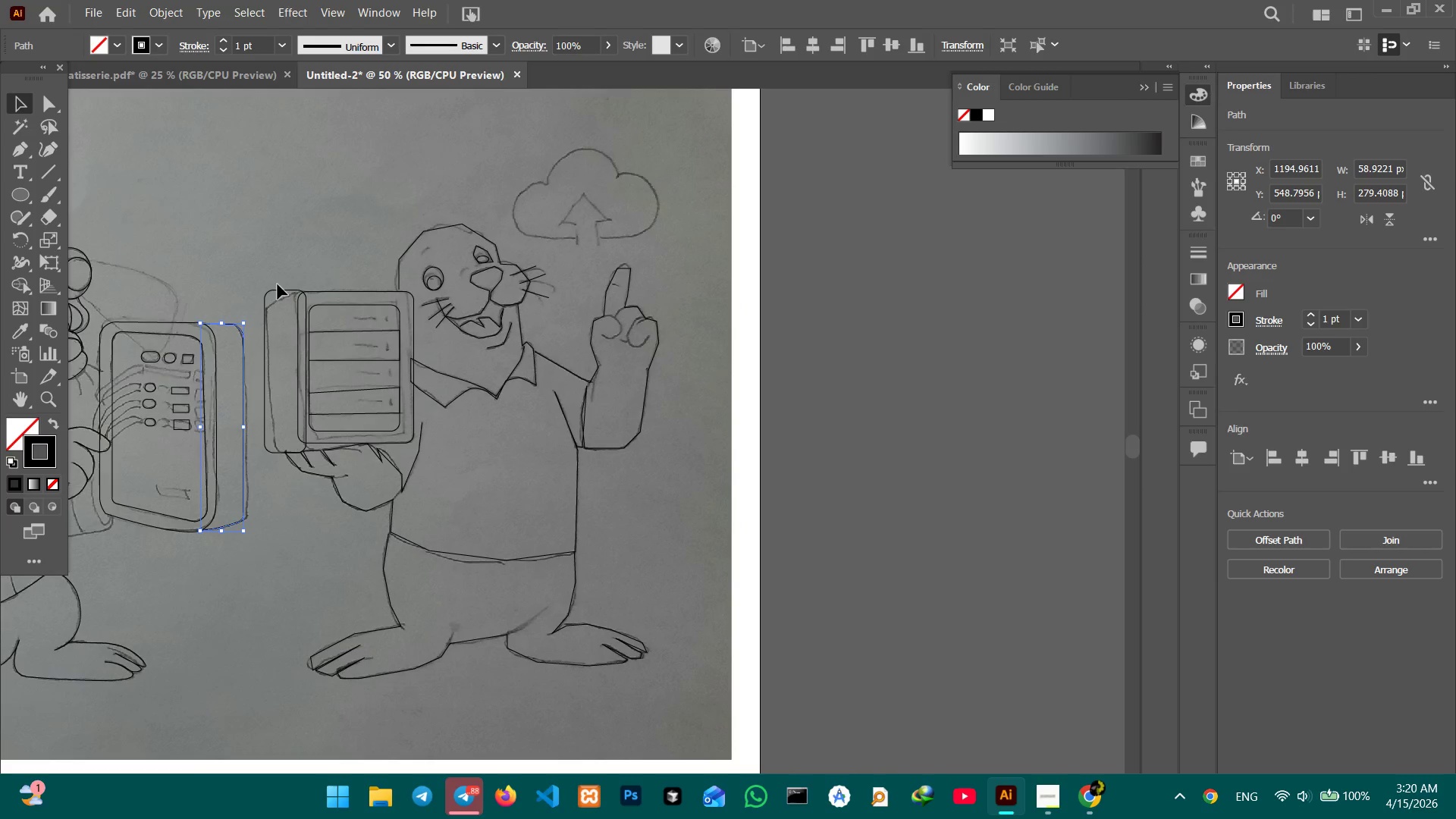 
hold_key(key=Space, duration=1.08)
 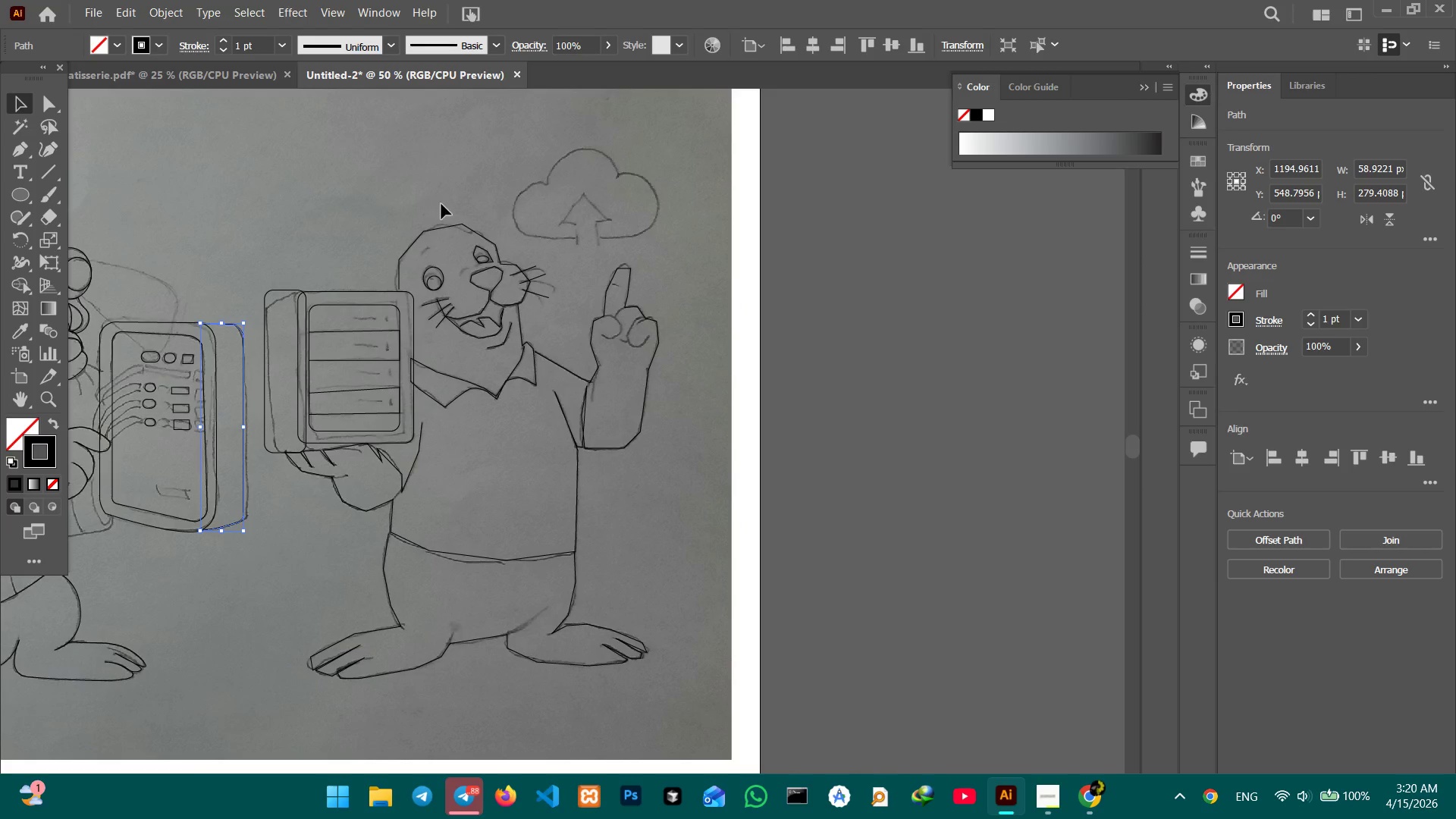 
left_click([543, 180])
 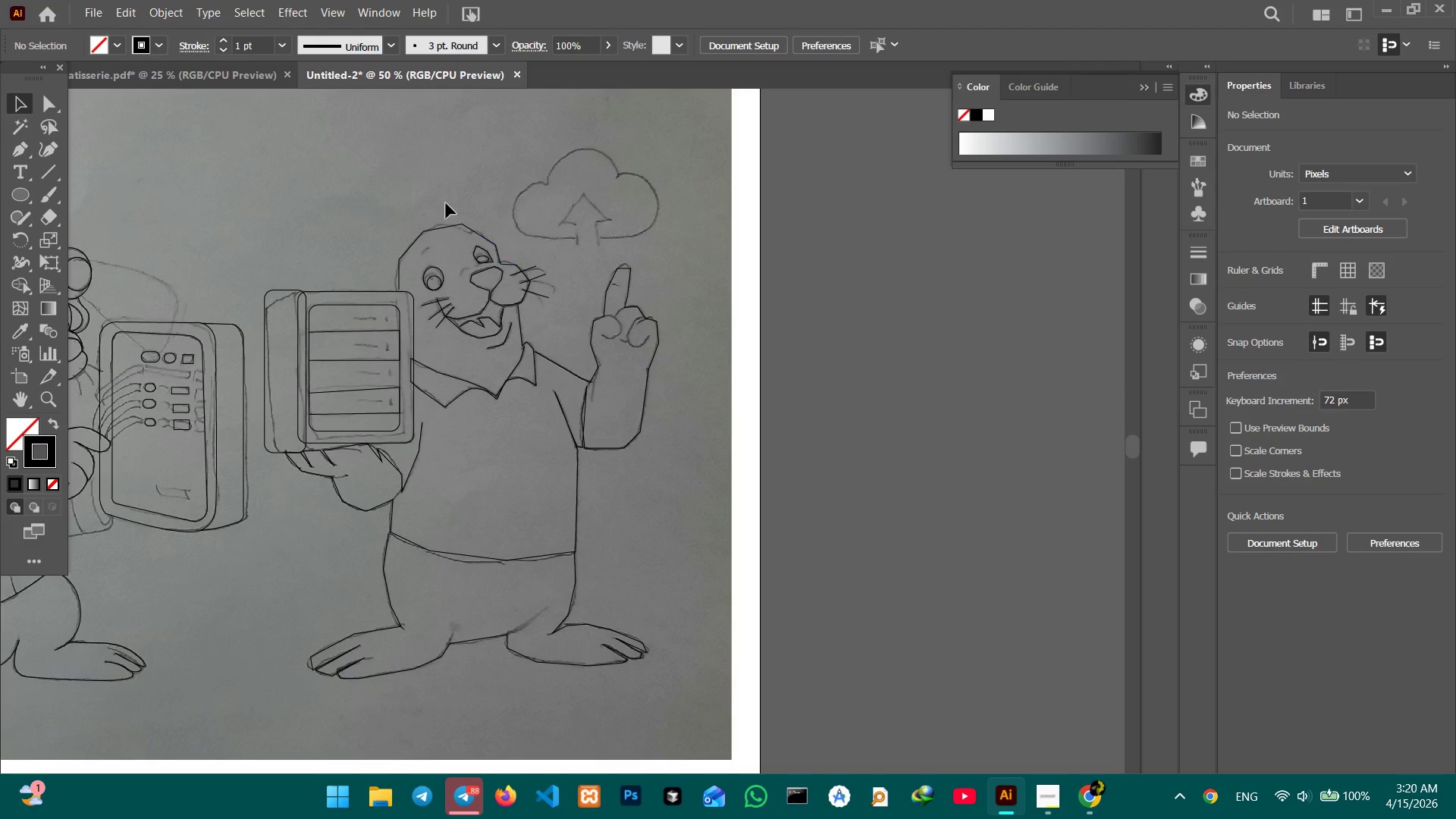 
left_click_drag(start_coordinate=[435, 198], to_coordinate=[512, 304])
 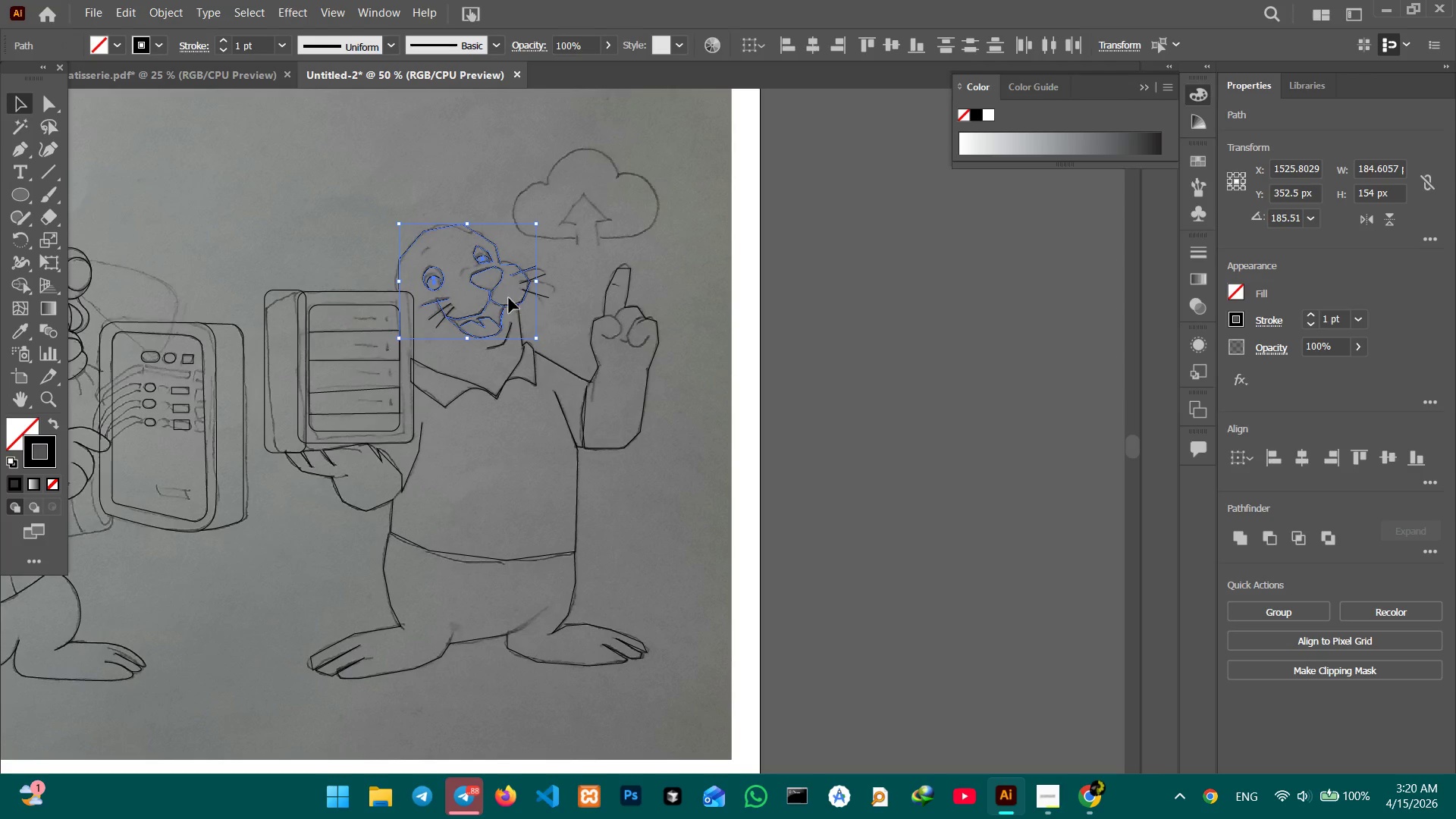 
key(Control+Equal)
 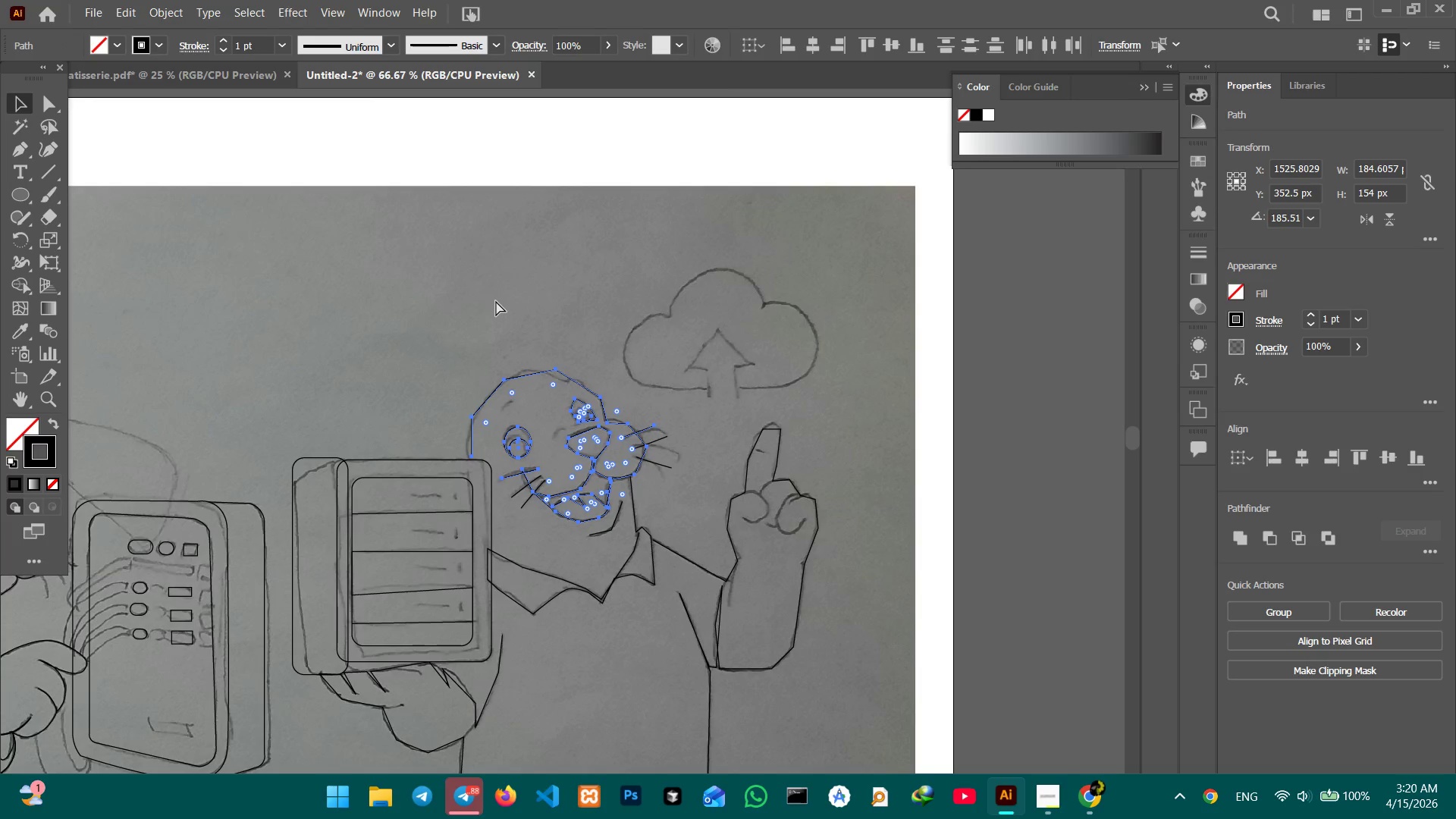 
key(Control+Equal)
 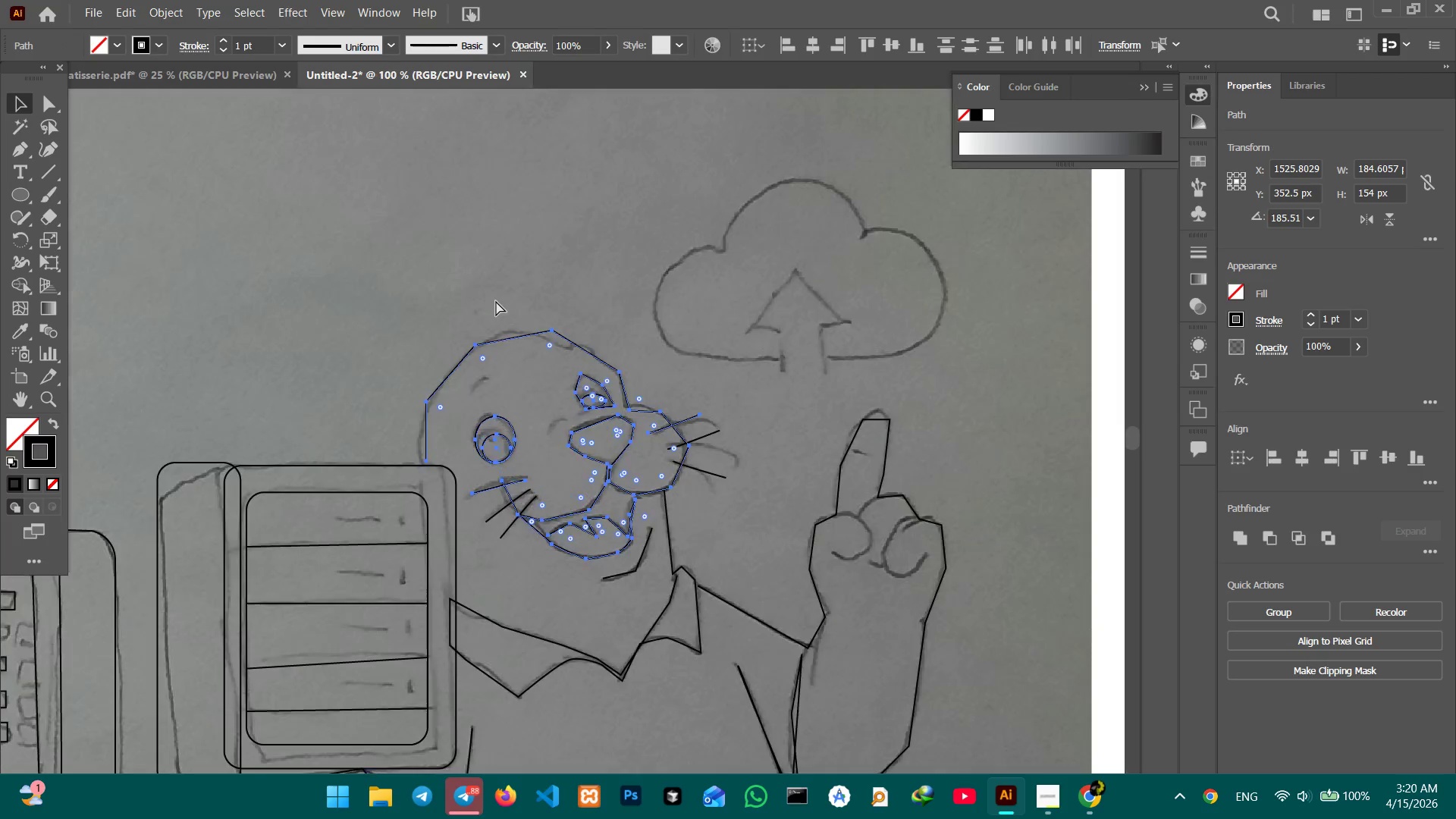 
key(Control+Equal)
 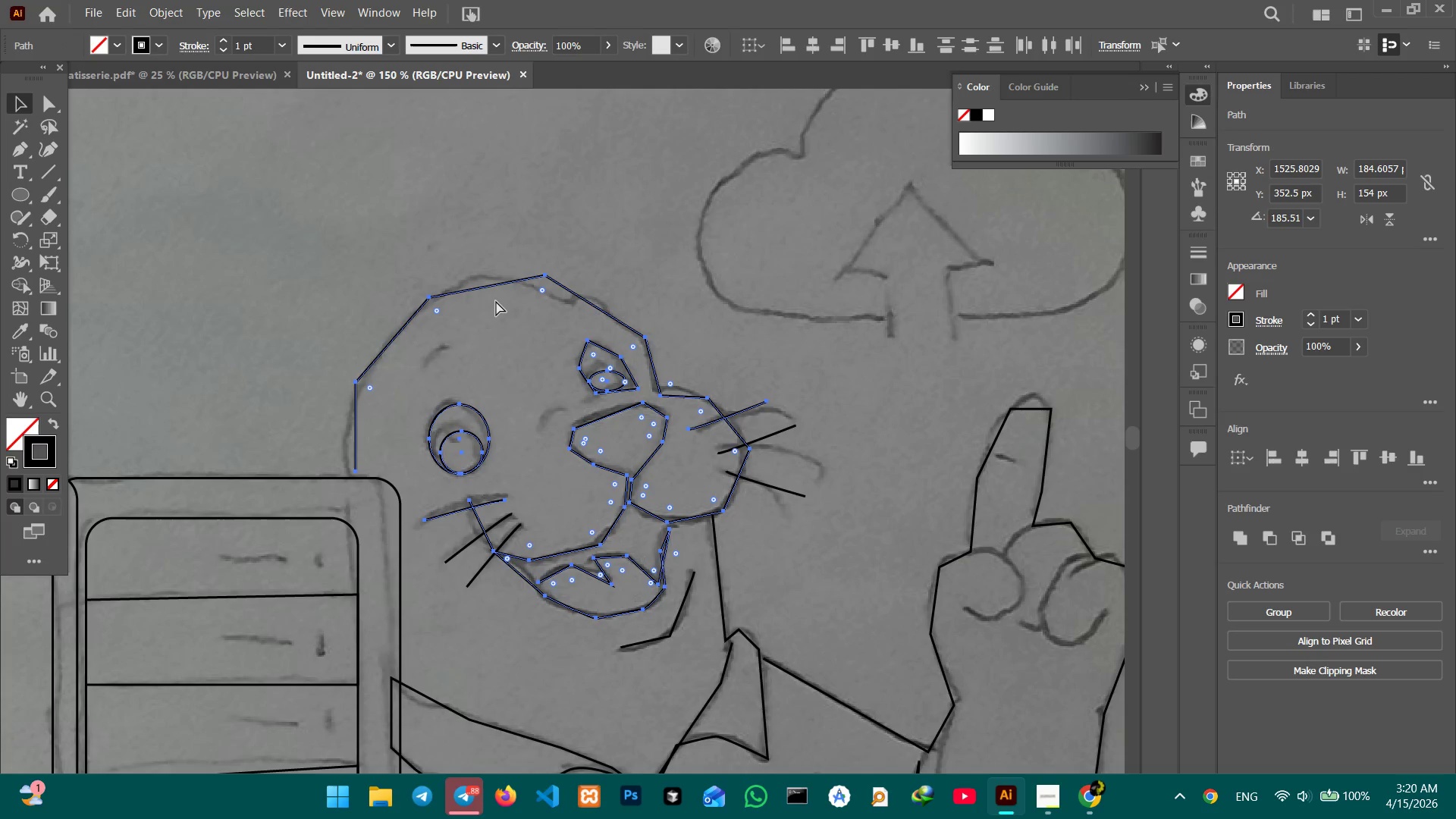 
key(Control+Equal)
 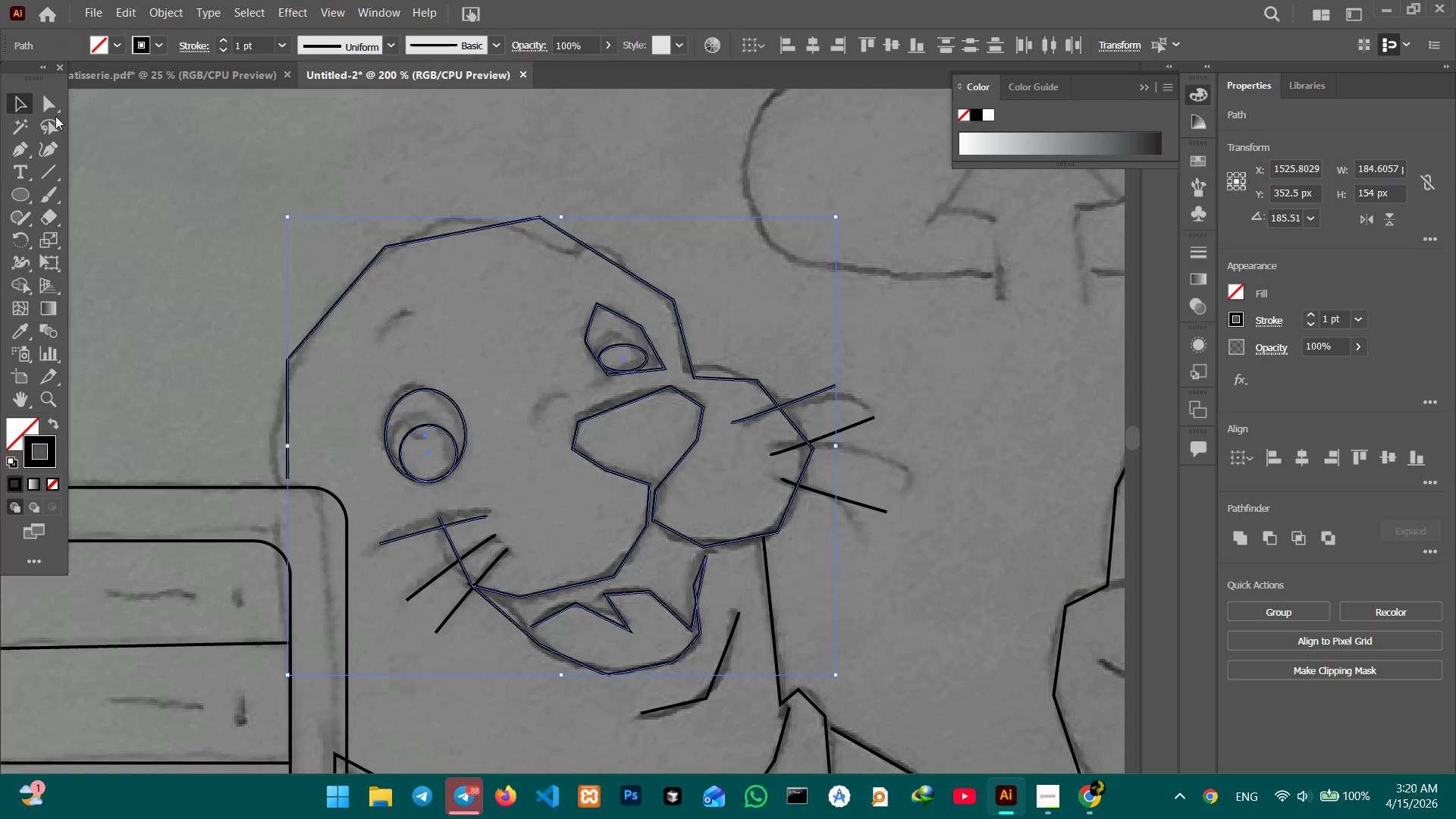 
left_click([34, 154])
 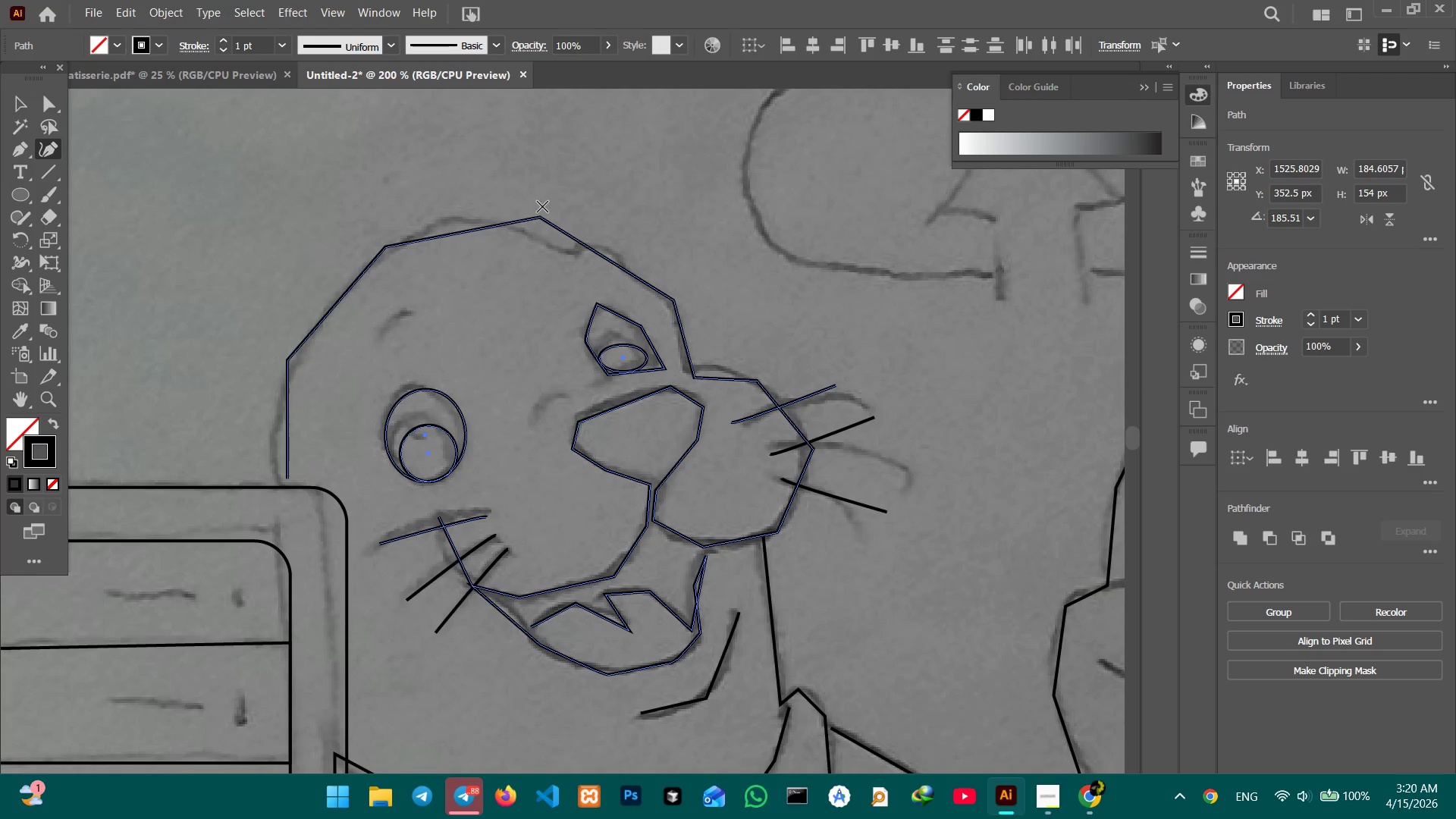 
left_click([541, 217])
 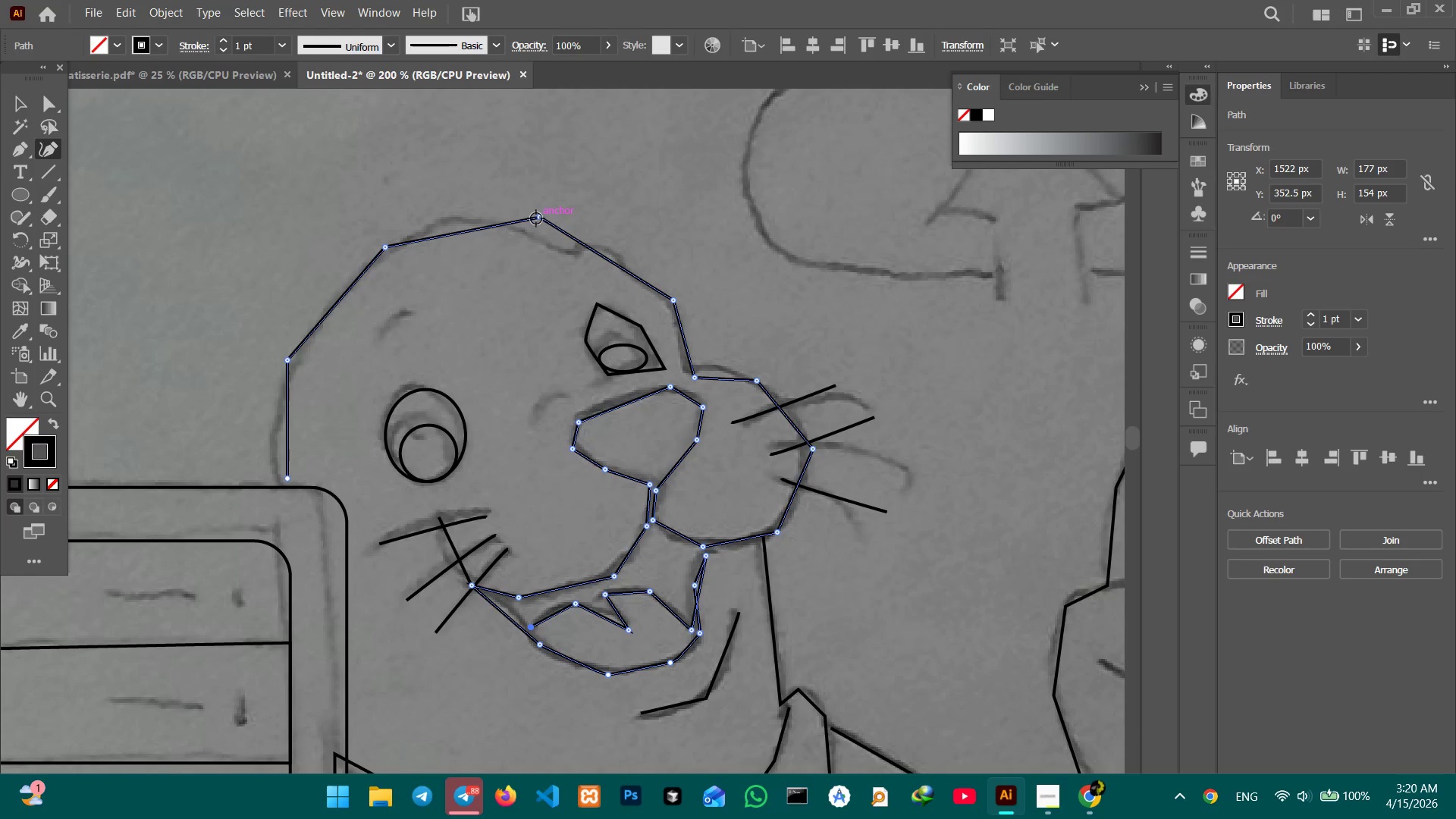 
left_click([536, 218])
 